 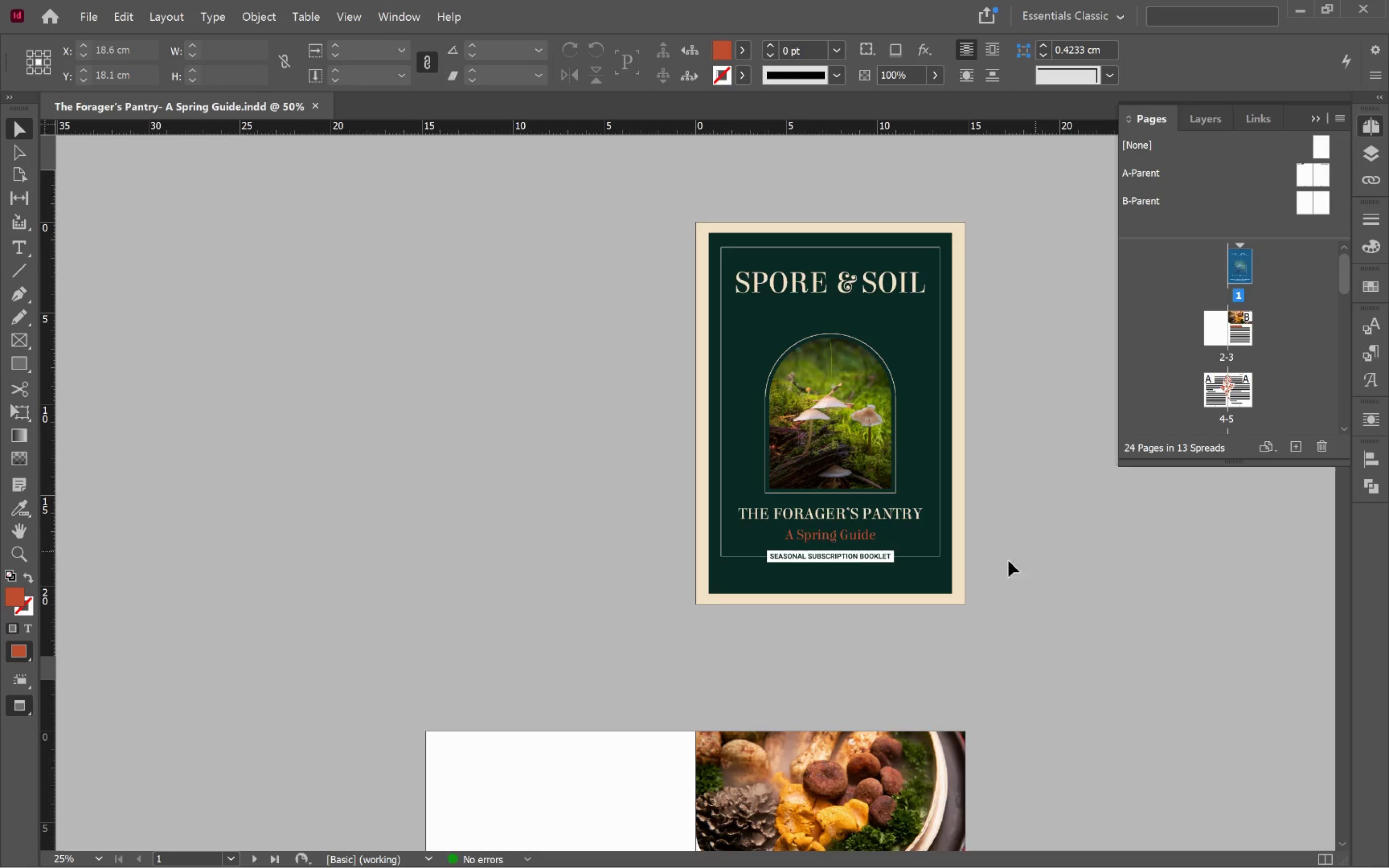 
scroll: coordinate [1009, 584], scroll_direction: down, amount: 6.0
 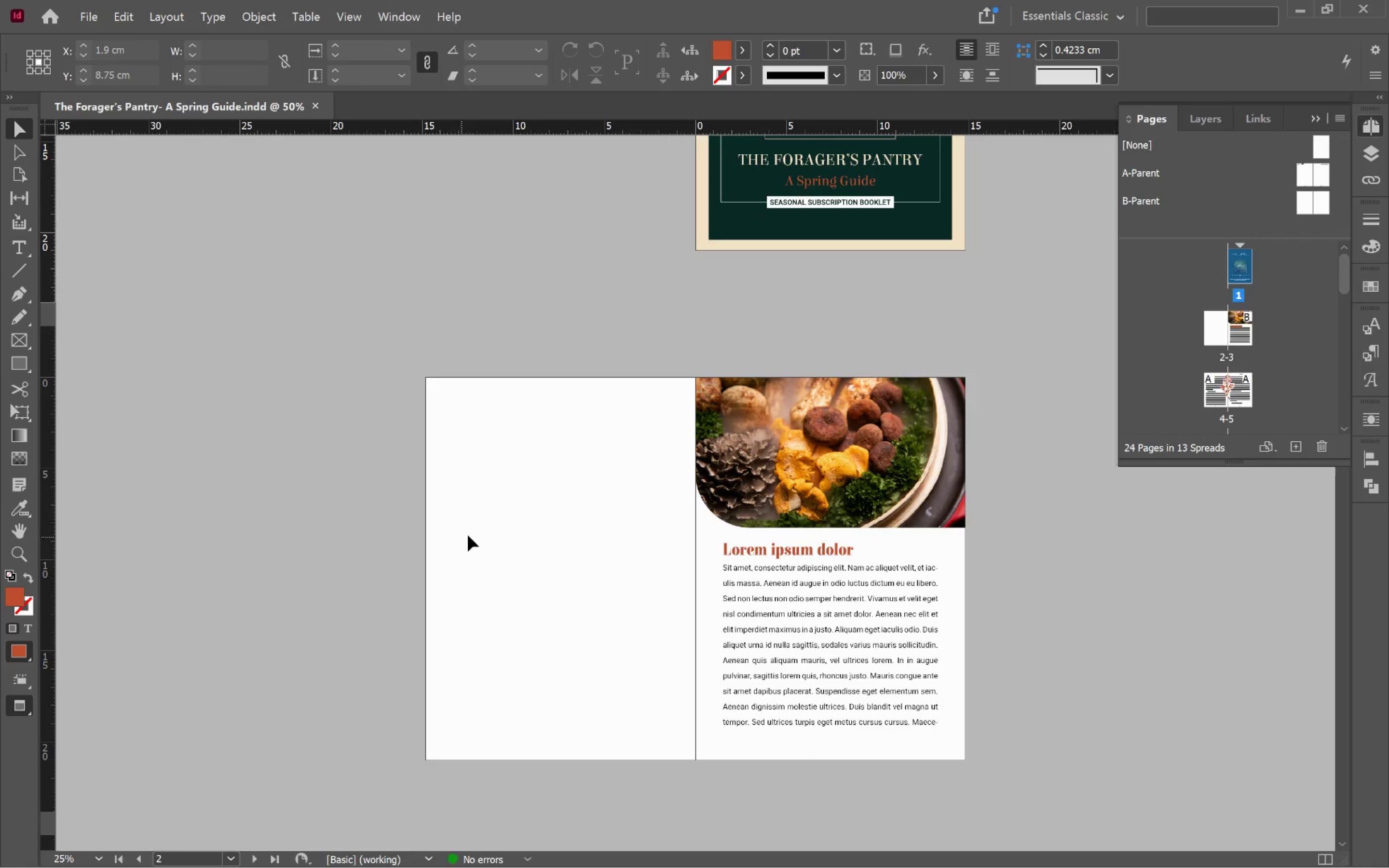 
left_click([520, 534])
 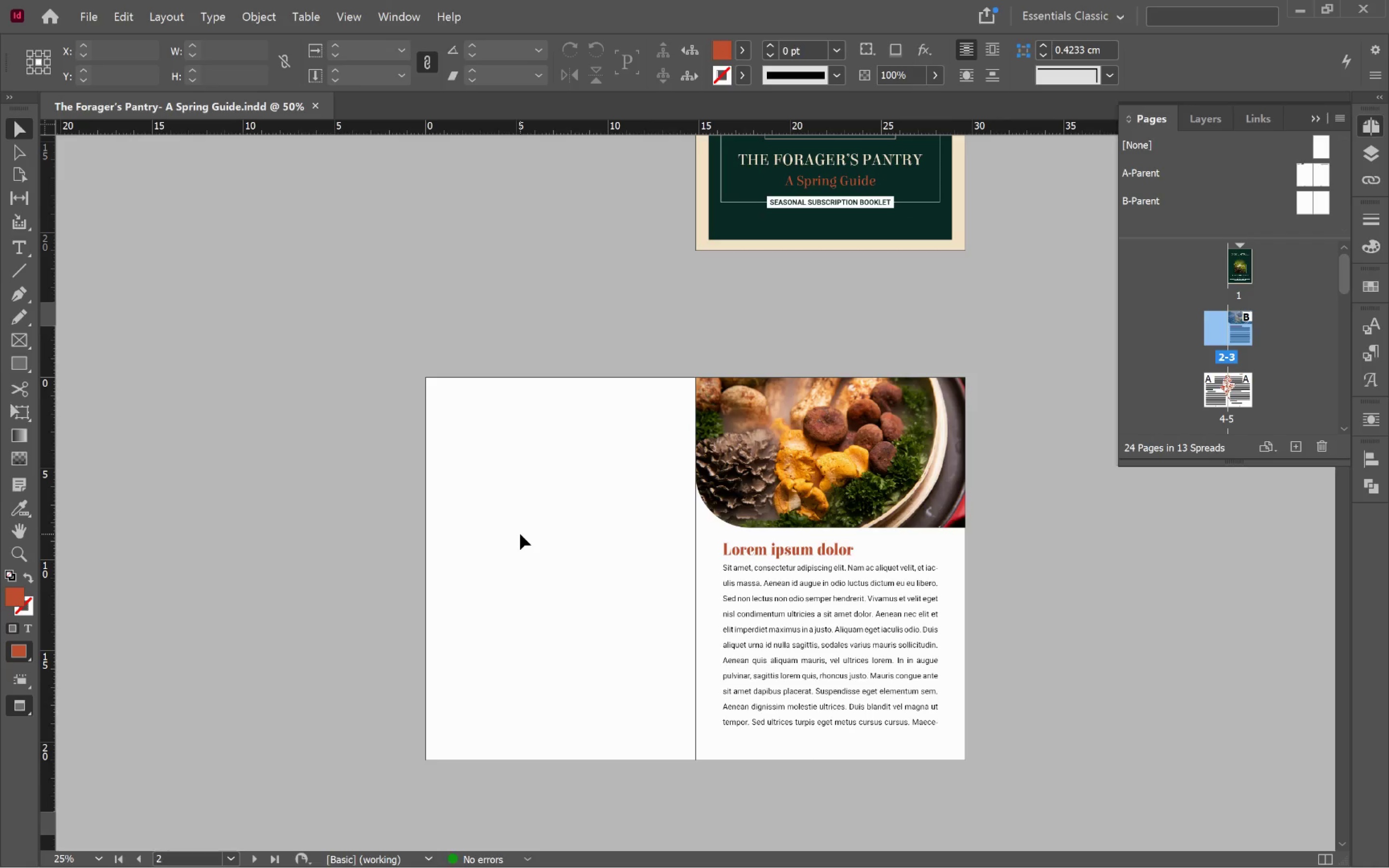 
key(W)
 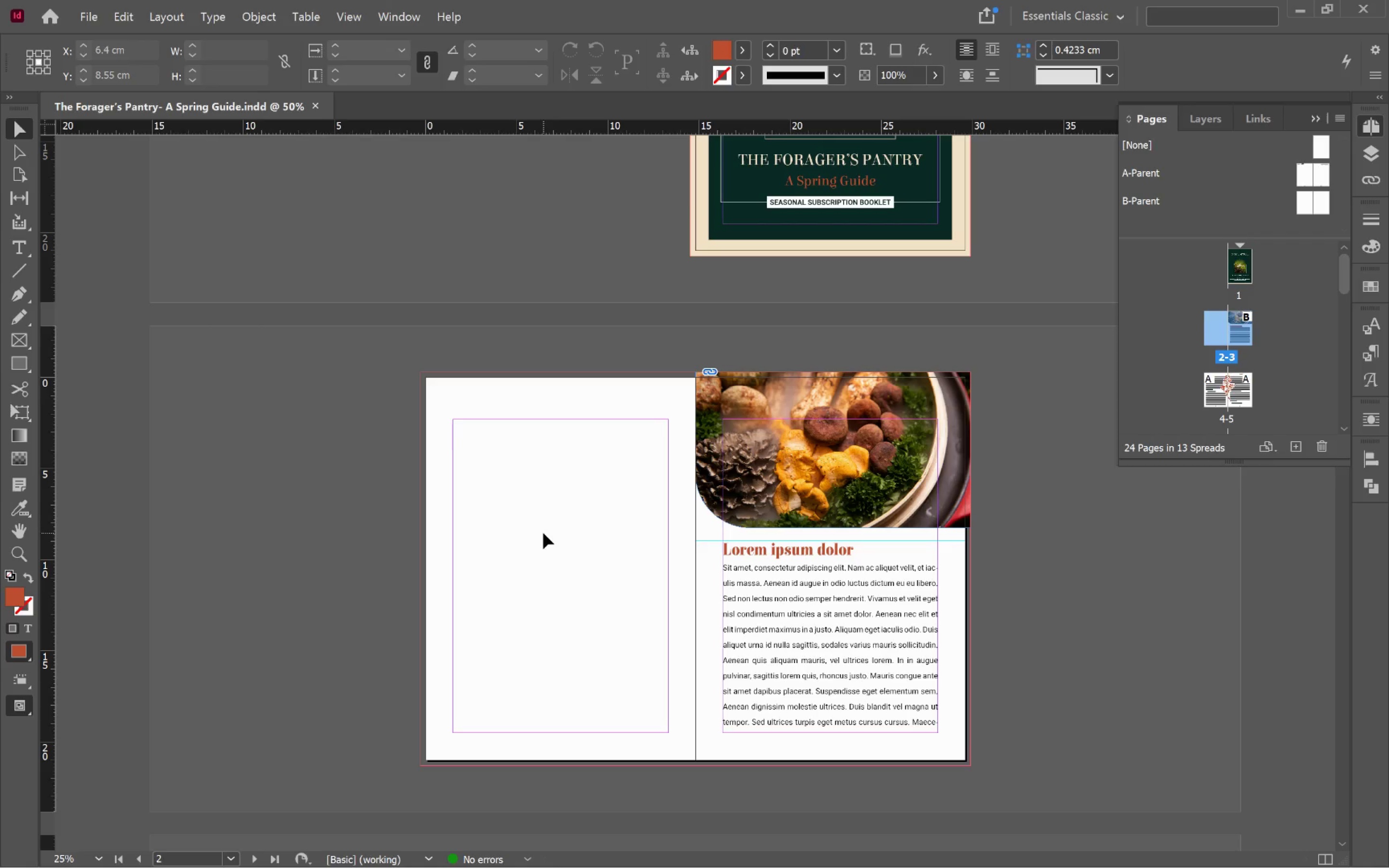 
hold_key(key=AltLeft, duration=0.45)
scroll: coordinate [526, 538], scroll_direction: up, amount: 1.0
 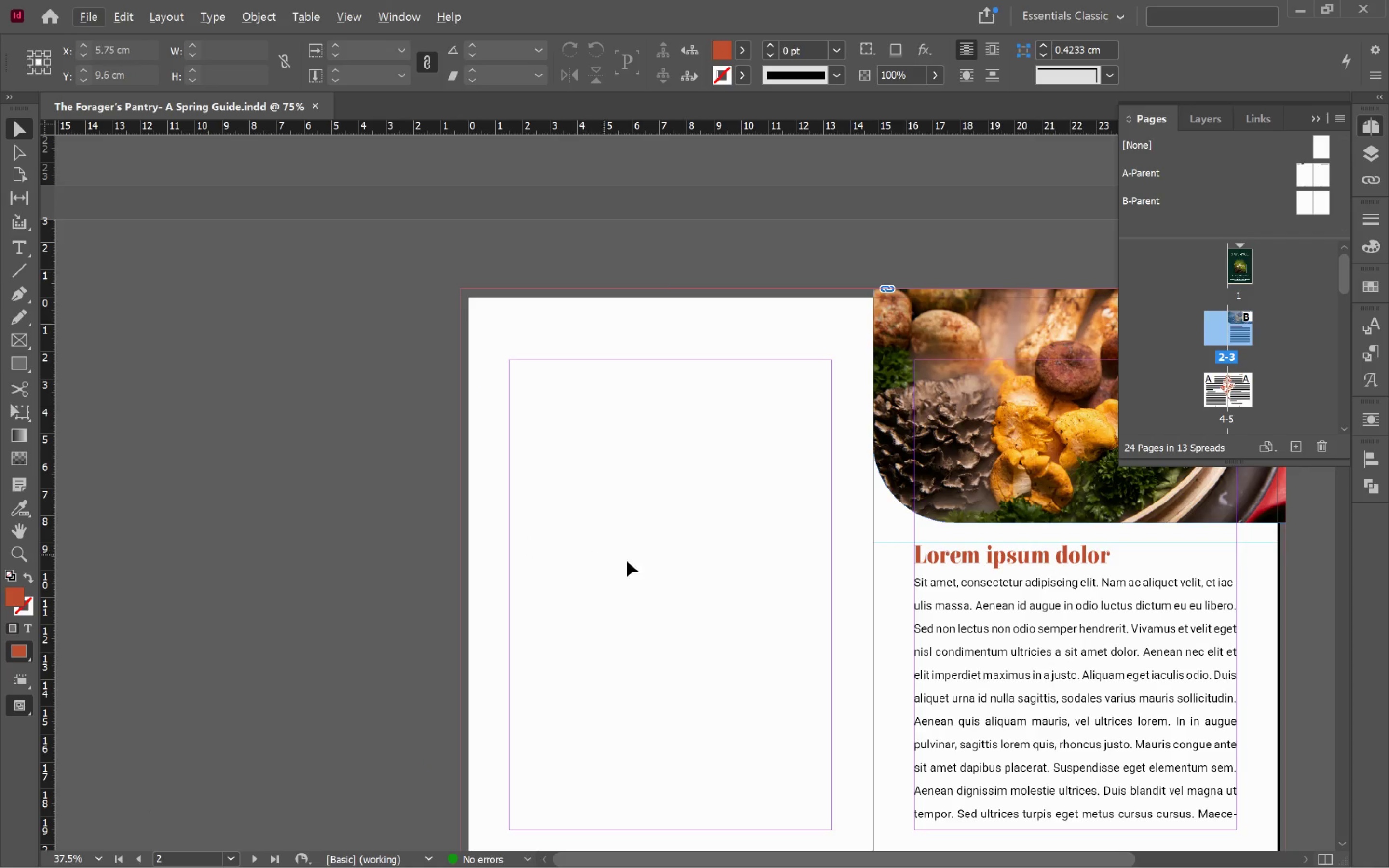 
left_click([651, 565])
 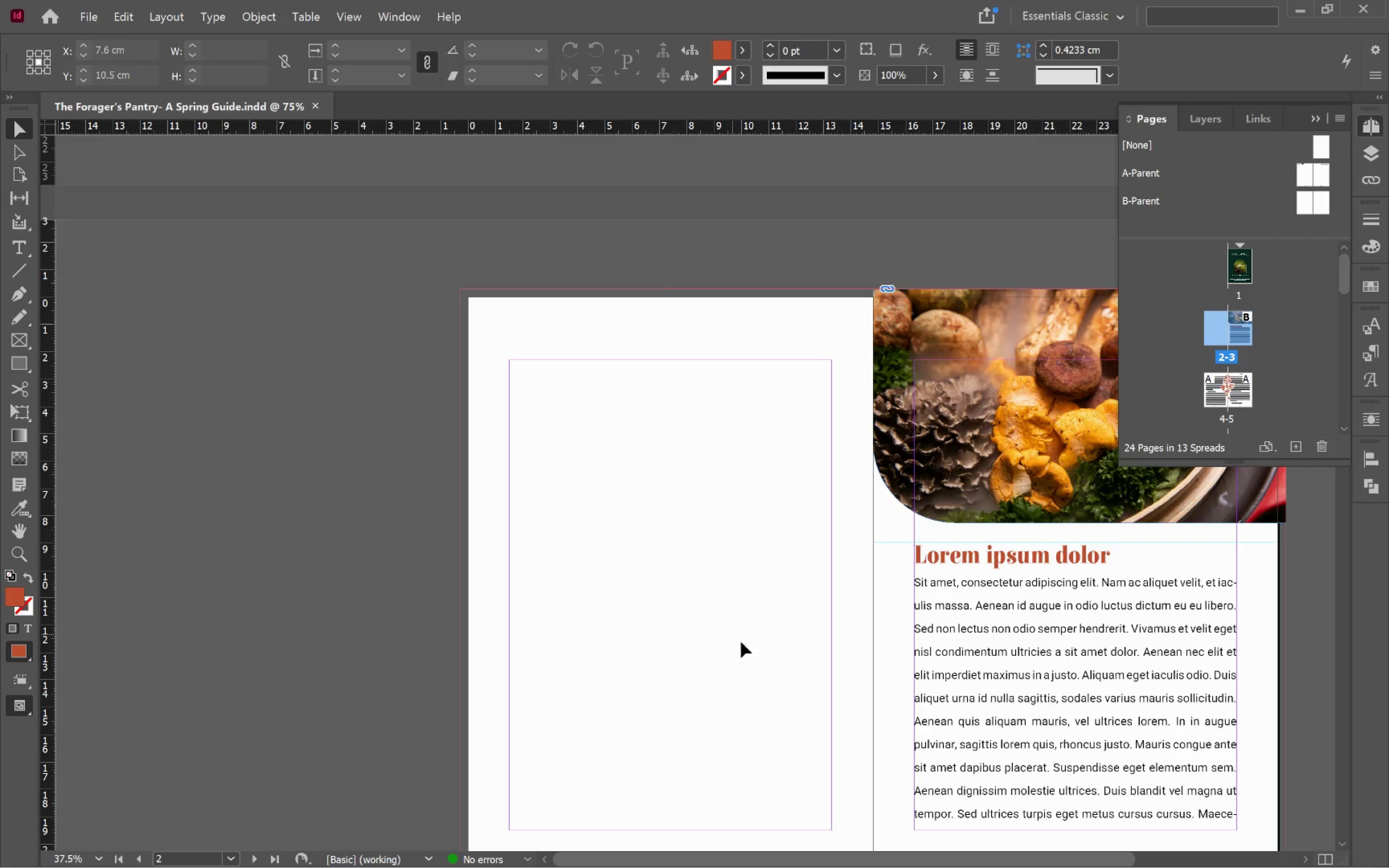 
hold_key(key=Space, duration=0.86)
 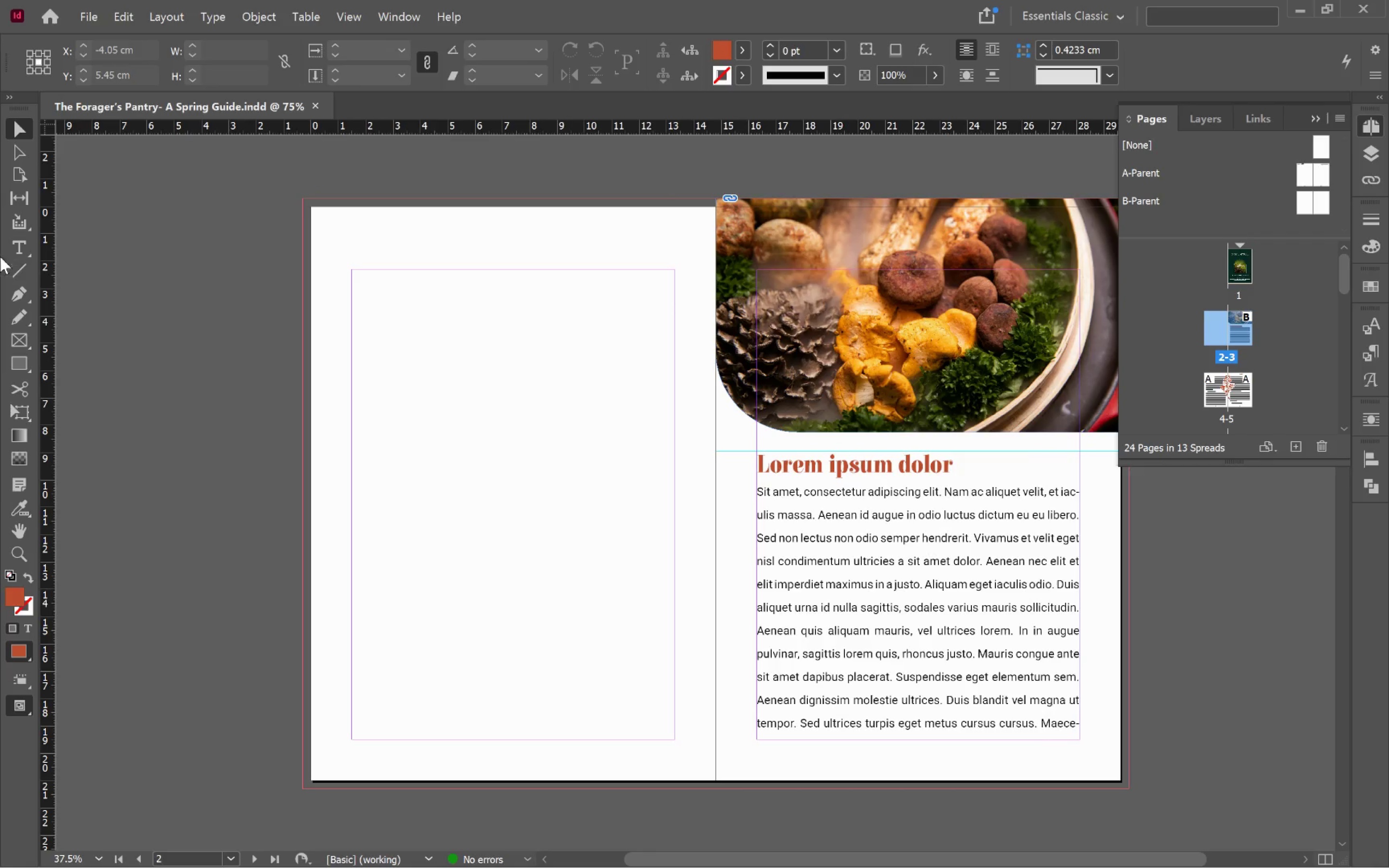 
left_click_drag(start_coordinate=[759, 656], to_coordinate=[601, 565])
 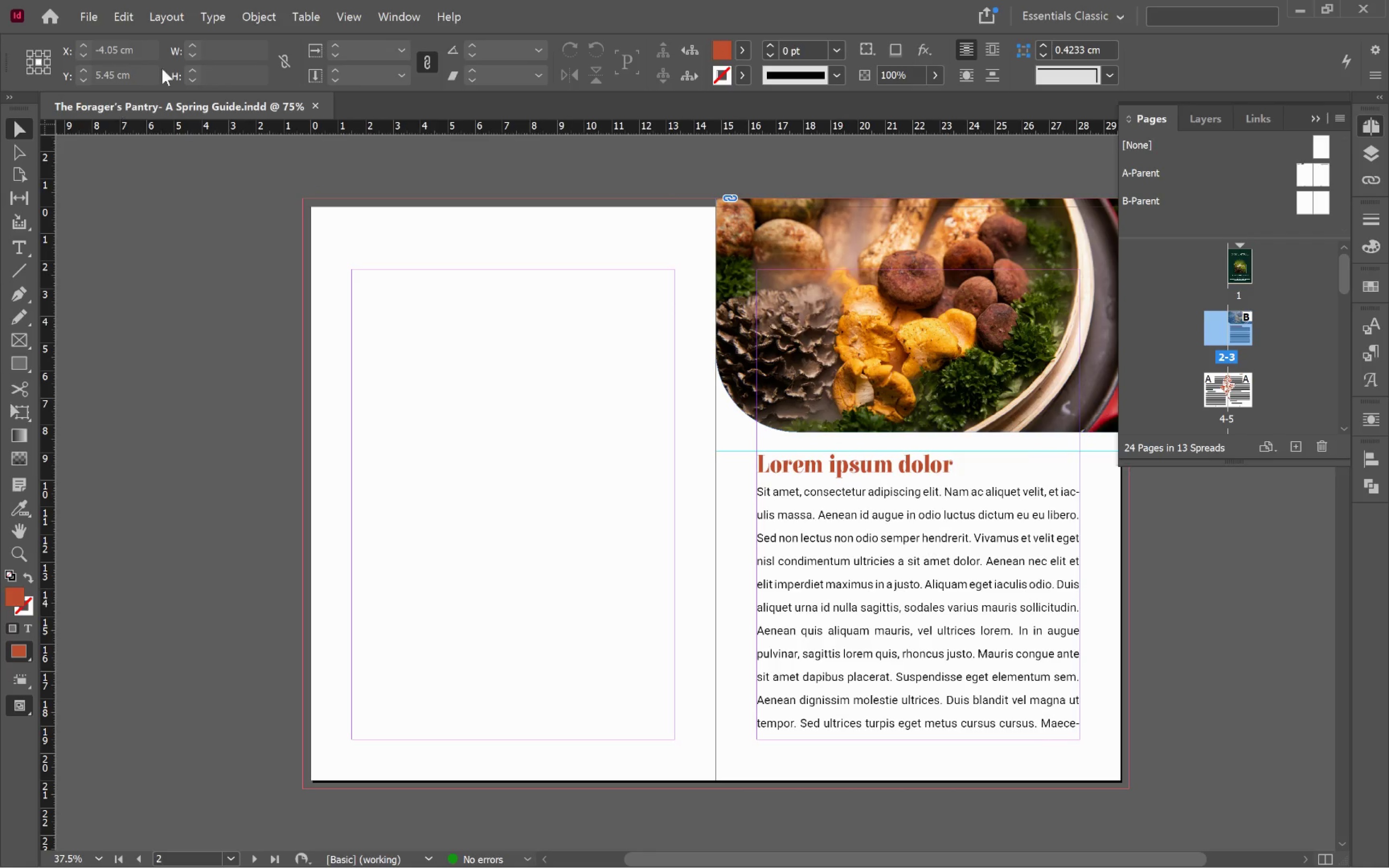 
left_click([168, 13])
 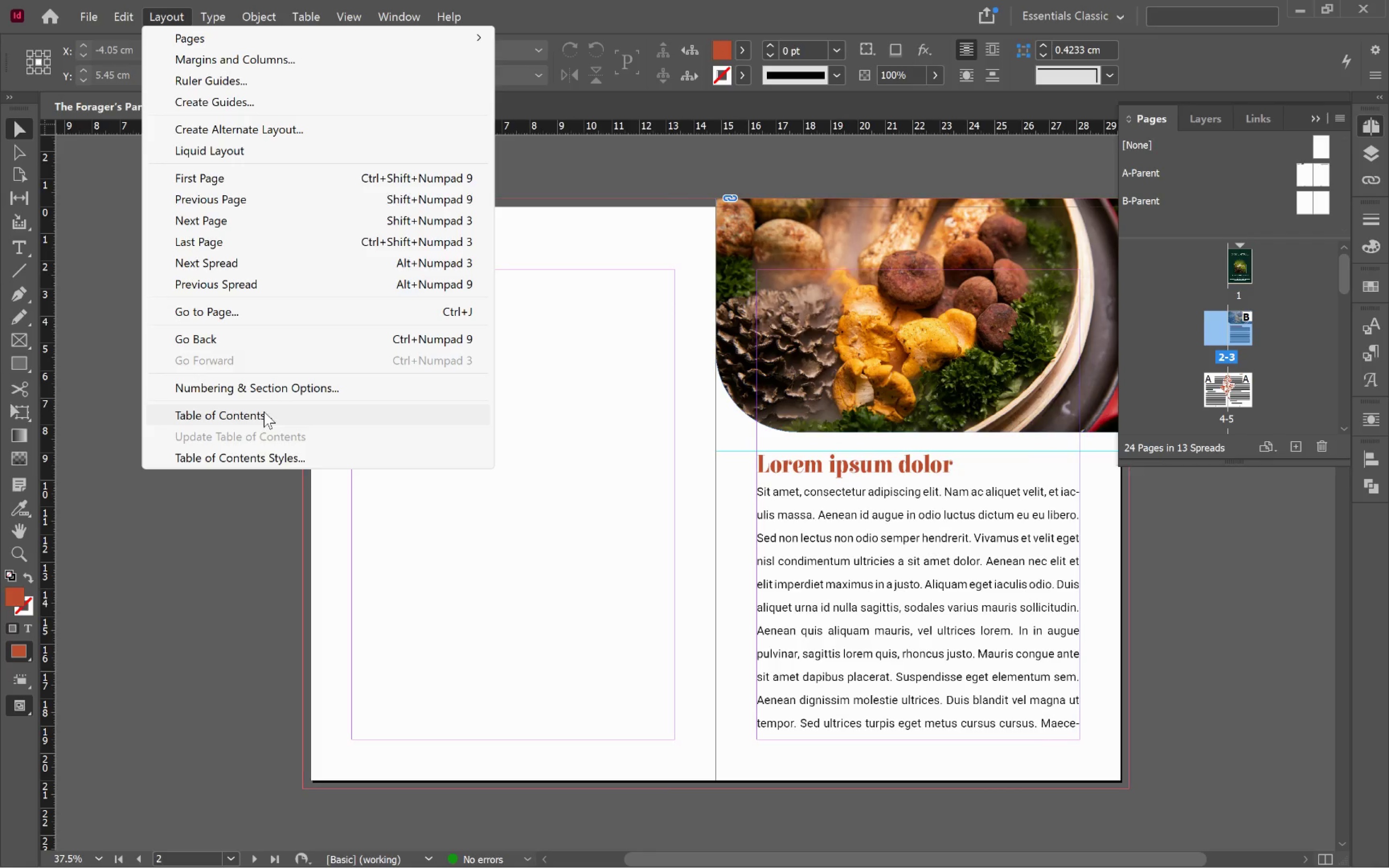 
left_click([264, 411])
 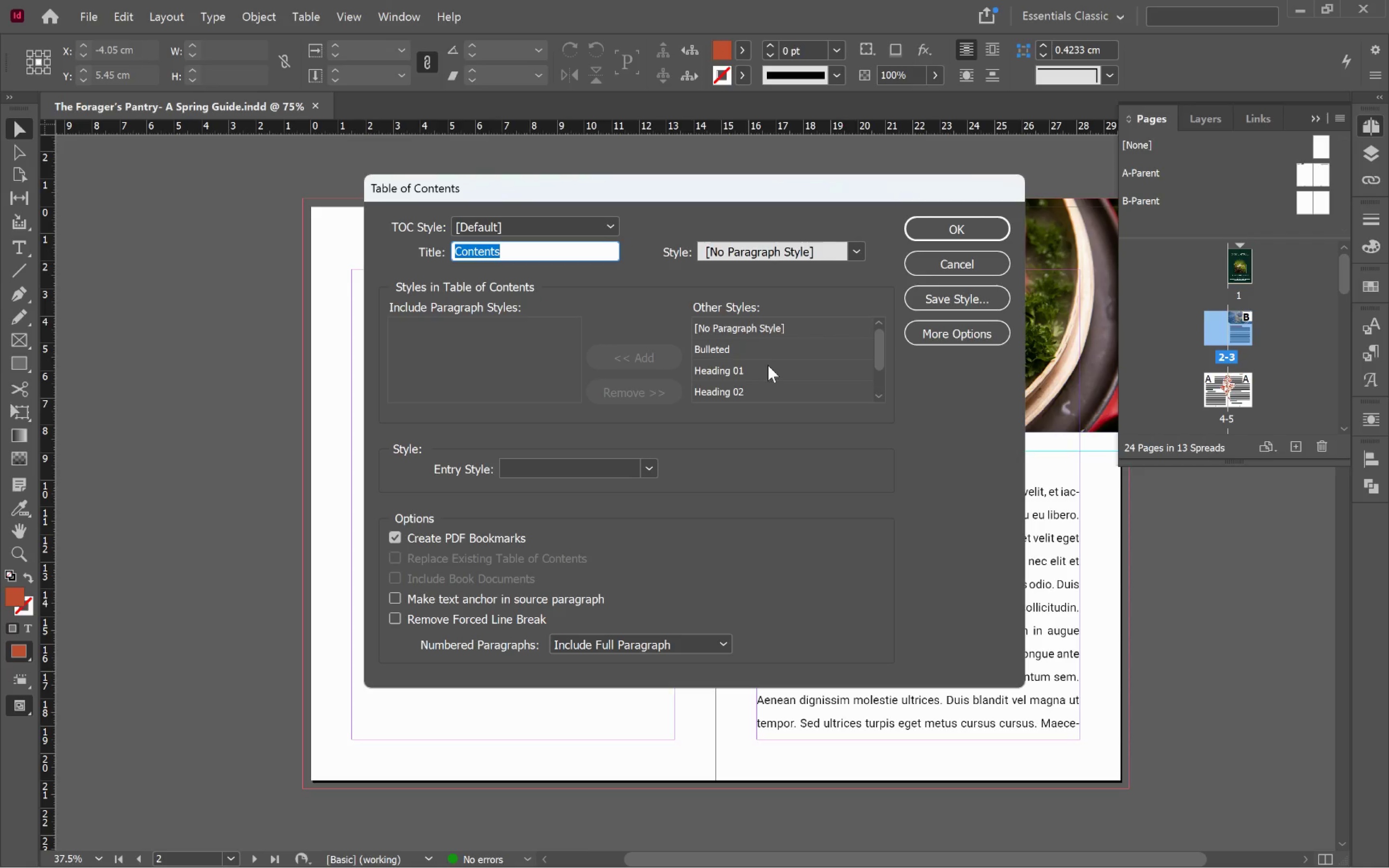 
left_click([735, 368])
 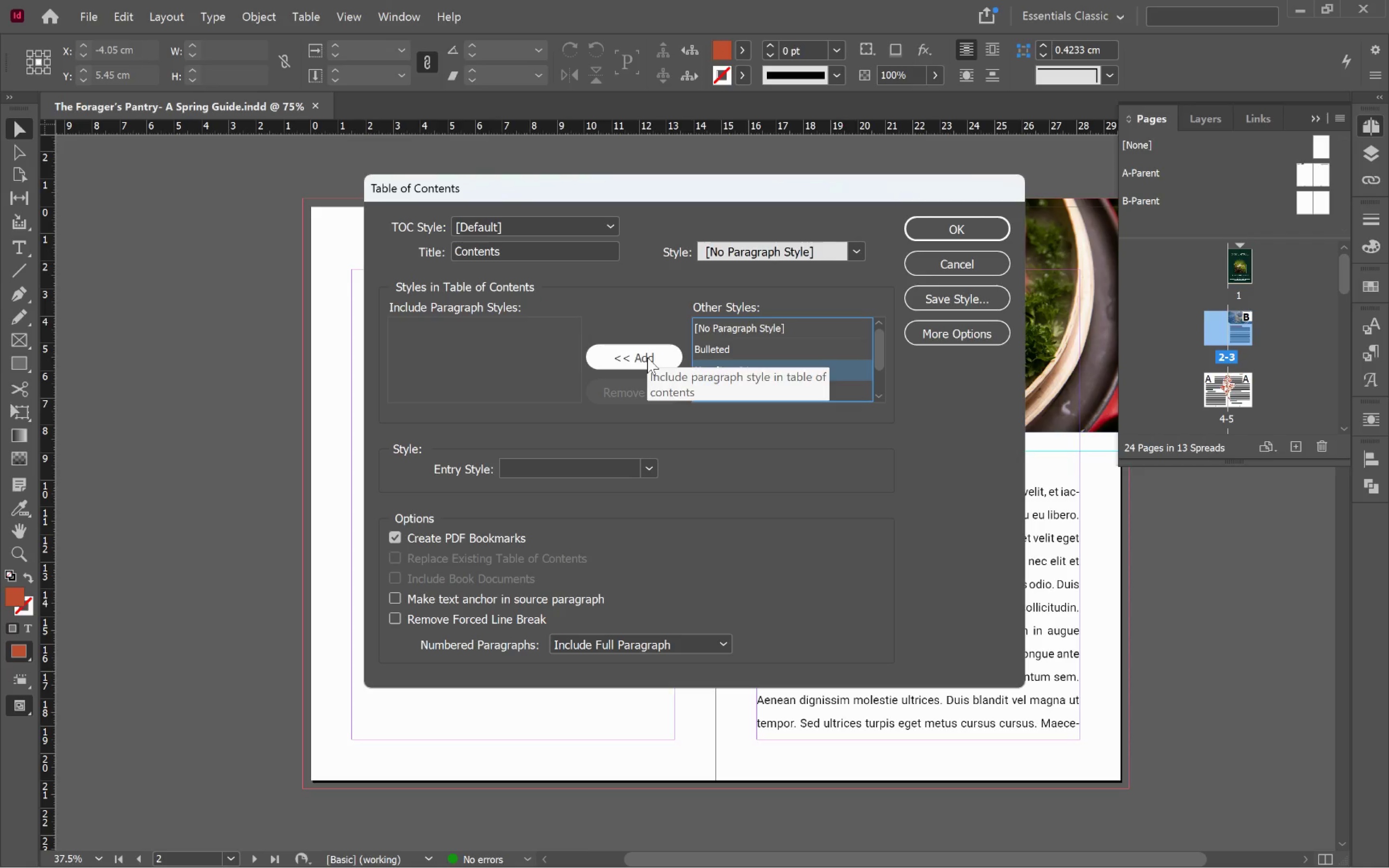 
left_click([647, 357])
 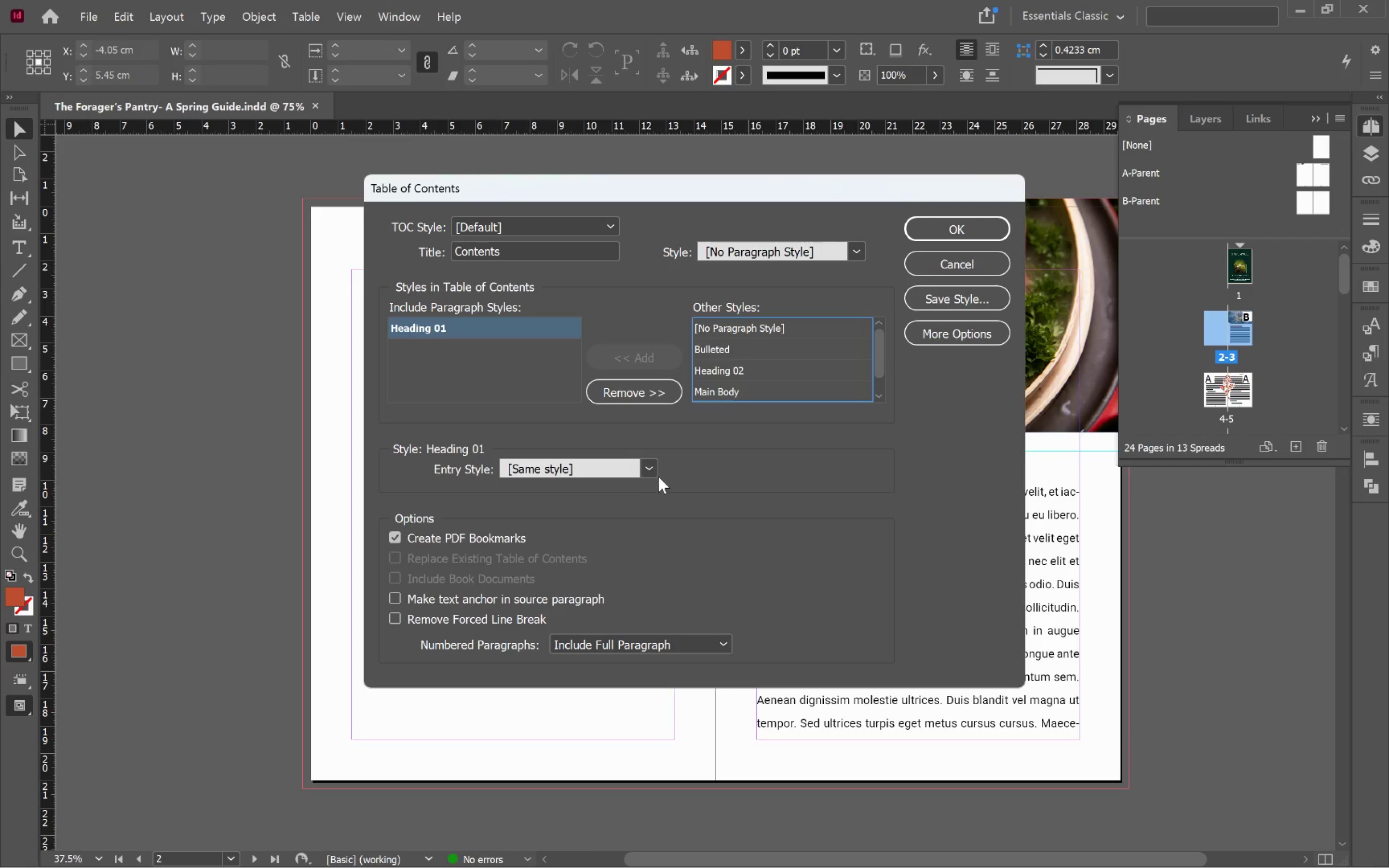 
left_click([652, 470])
 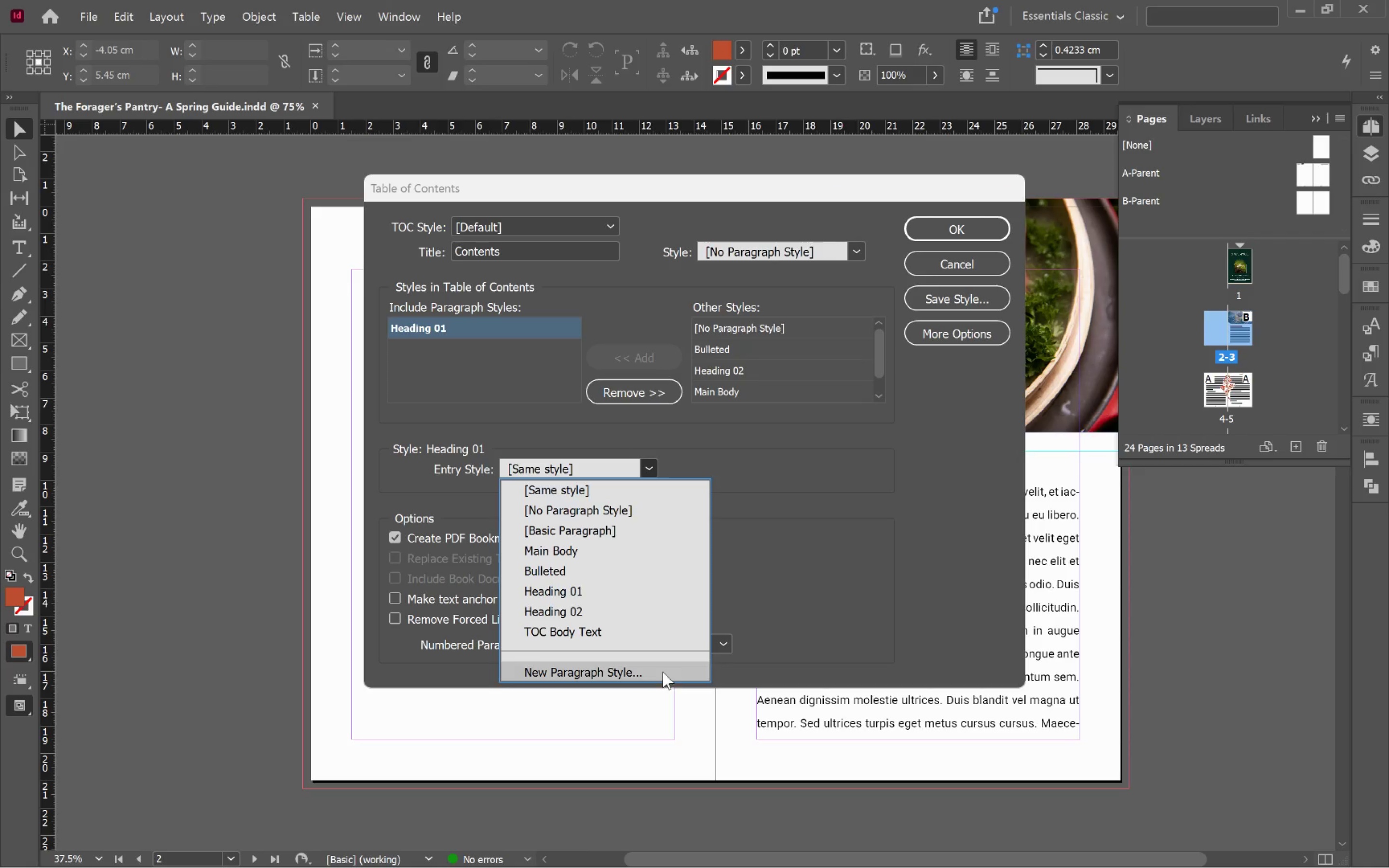 
left_click([650, 636])
 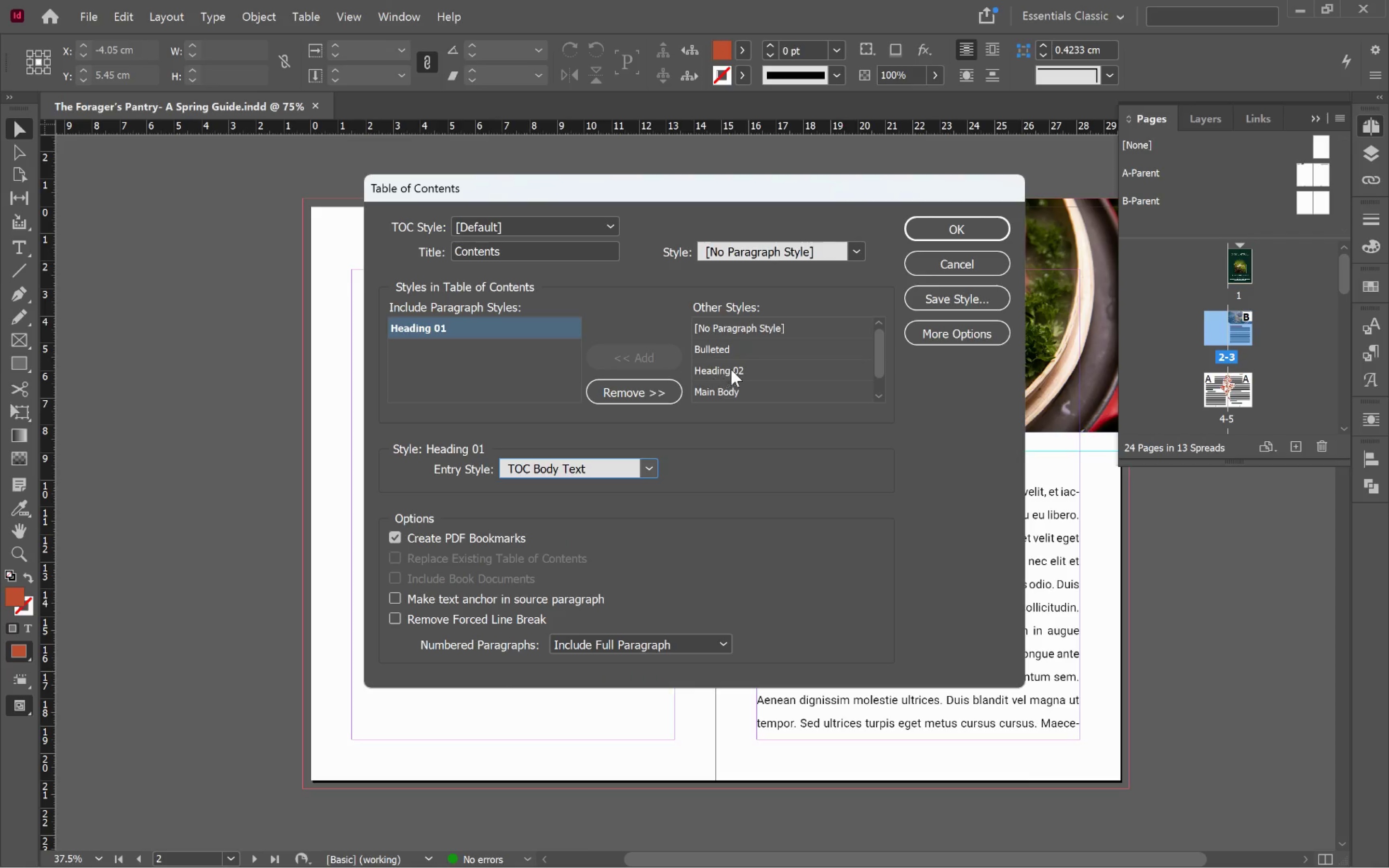 
left_click([733, 372])
 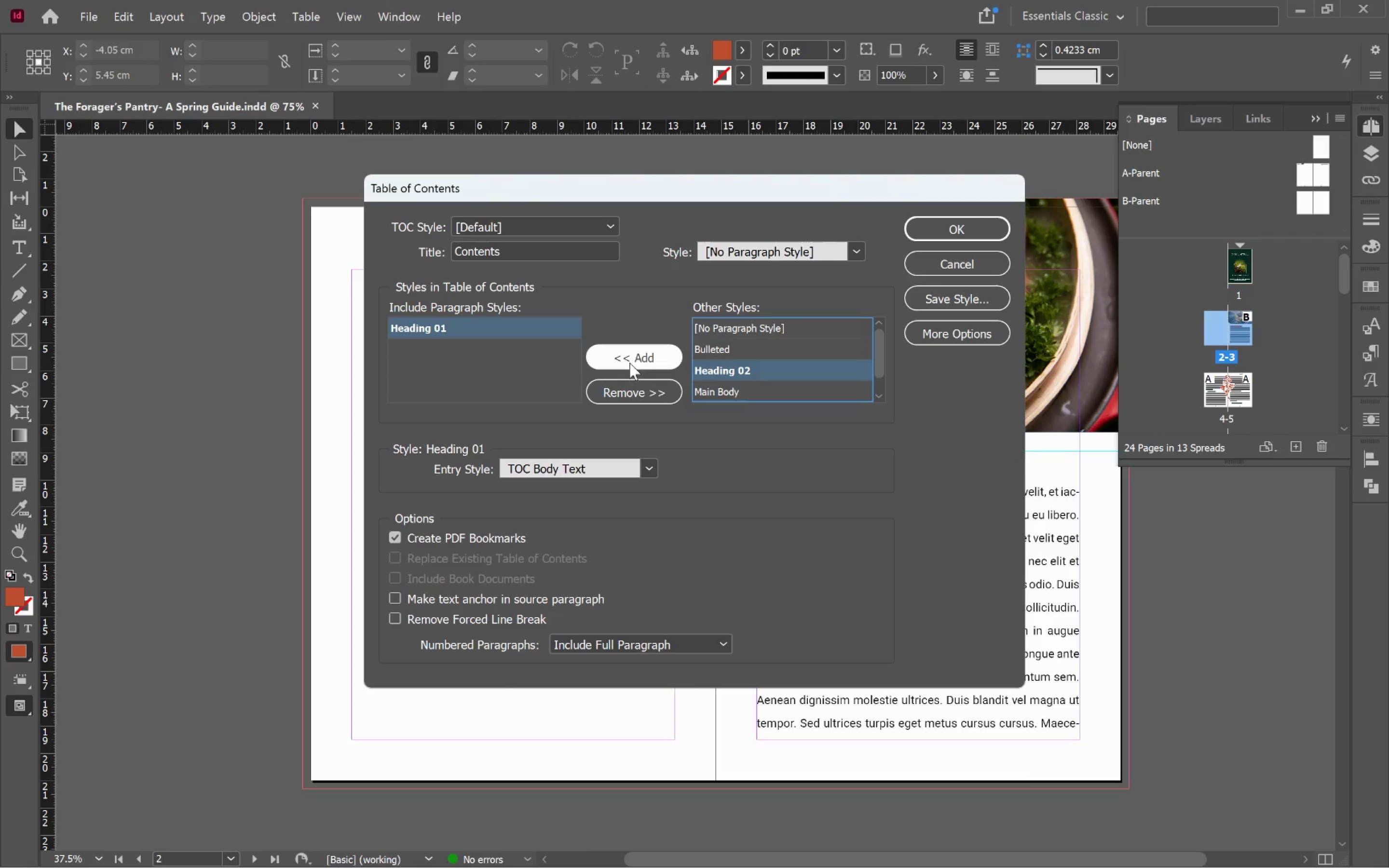 
left_click([629, 363])
 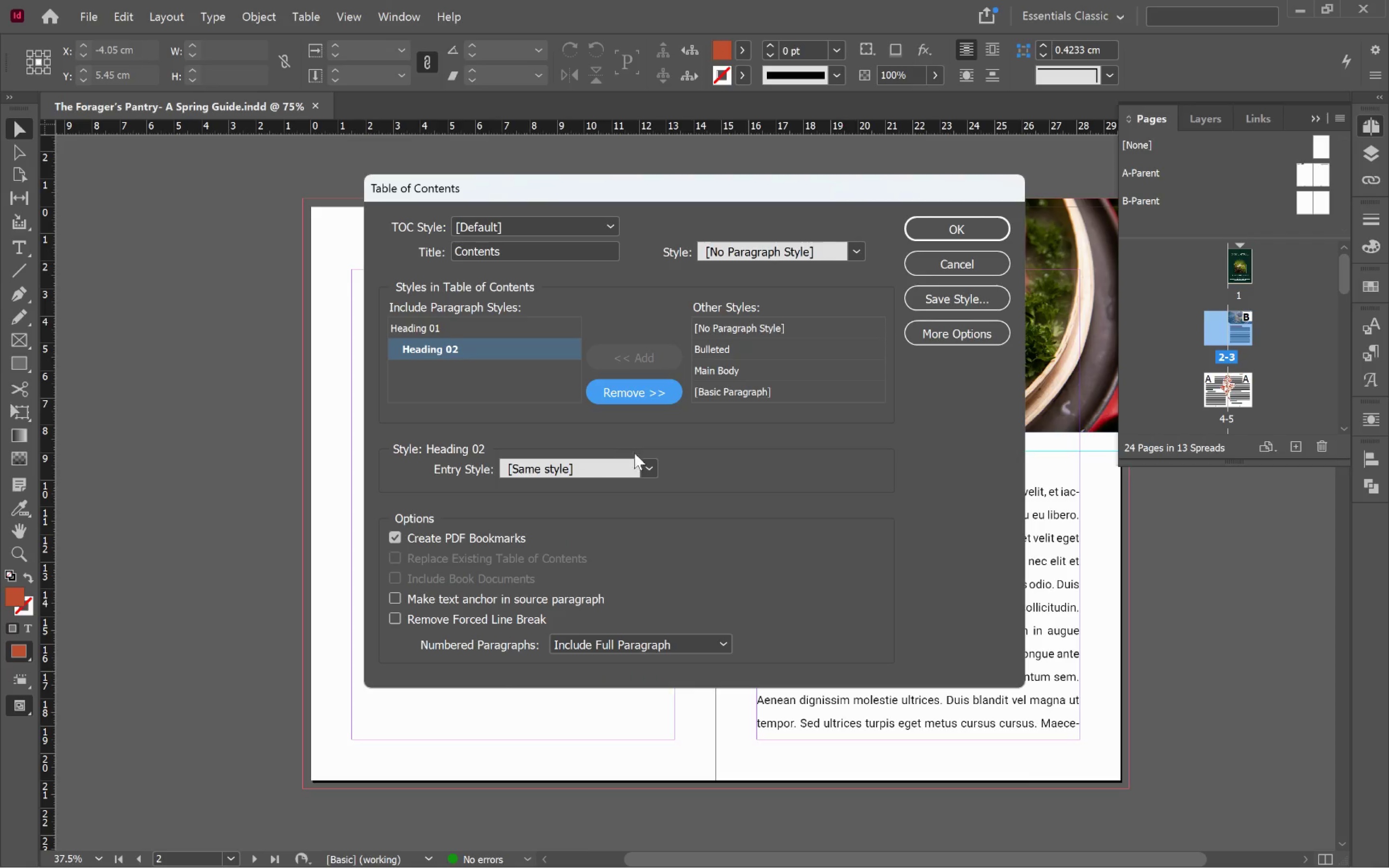 
left_click([646, 466])
 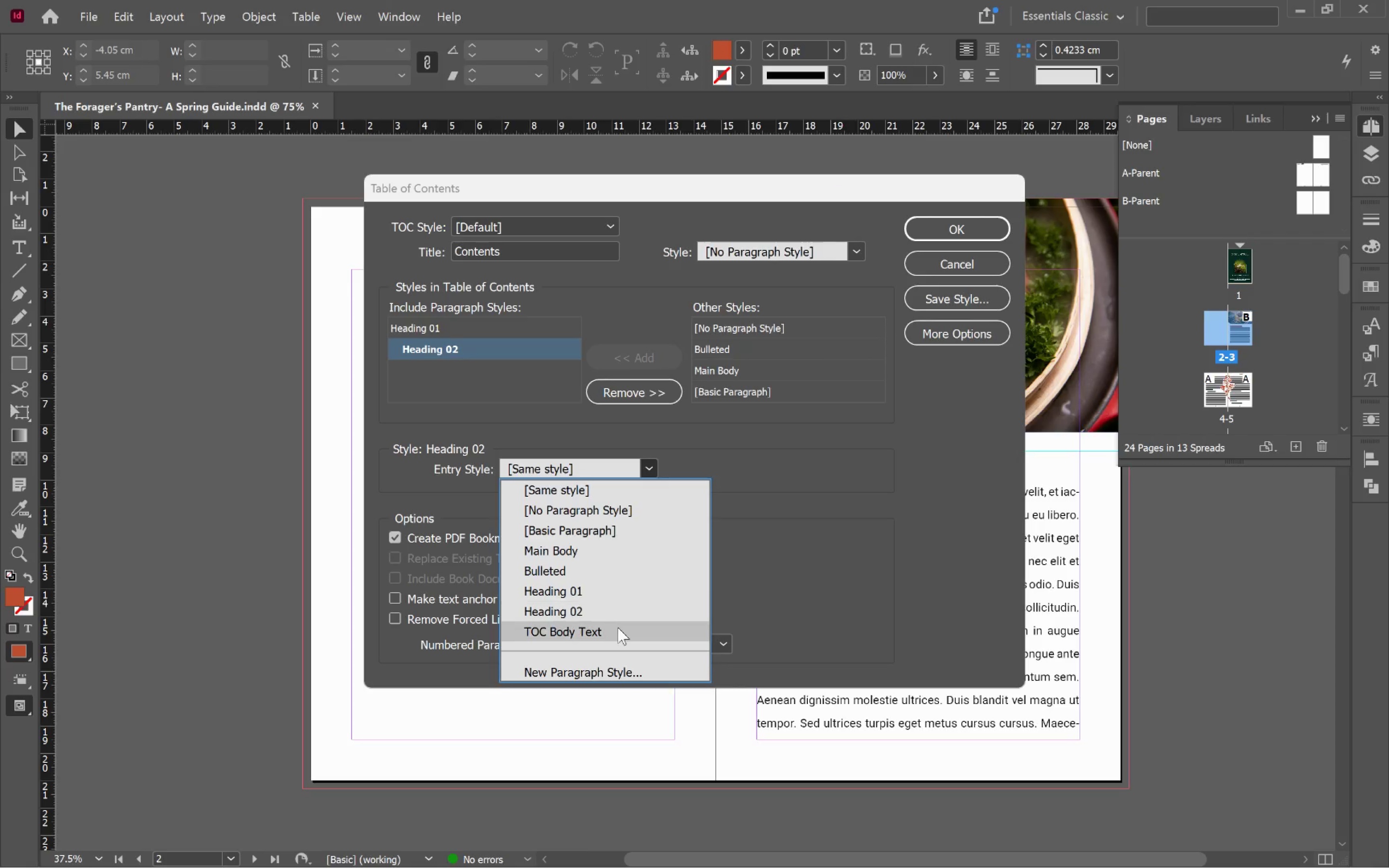 
left_click([621, 634])
 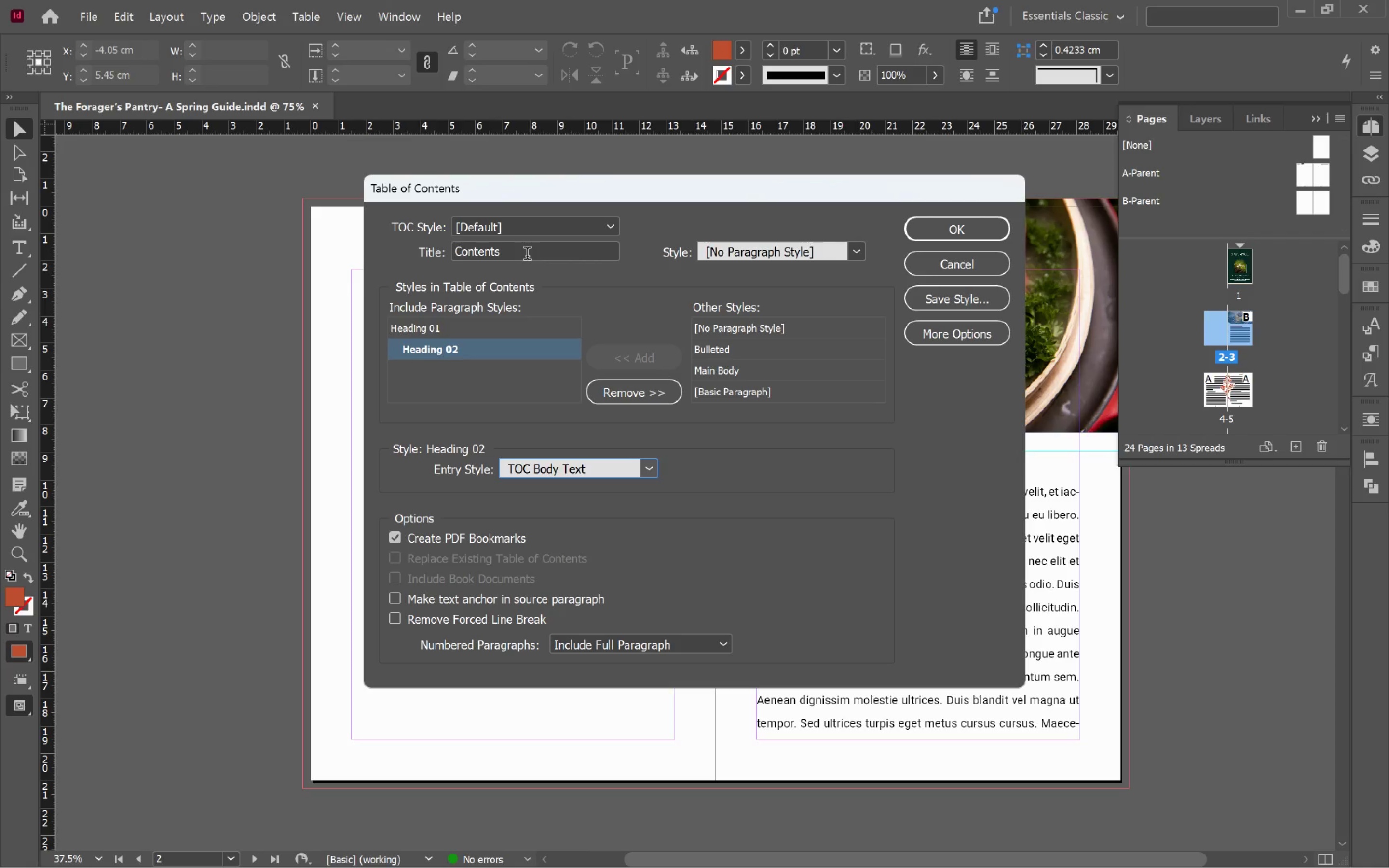 
left_click([508, 257])
 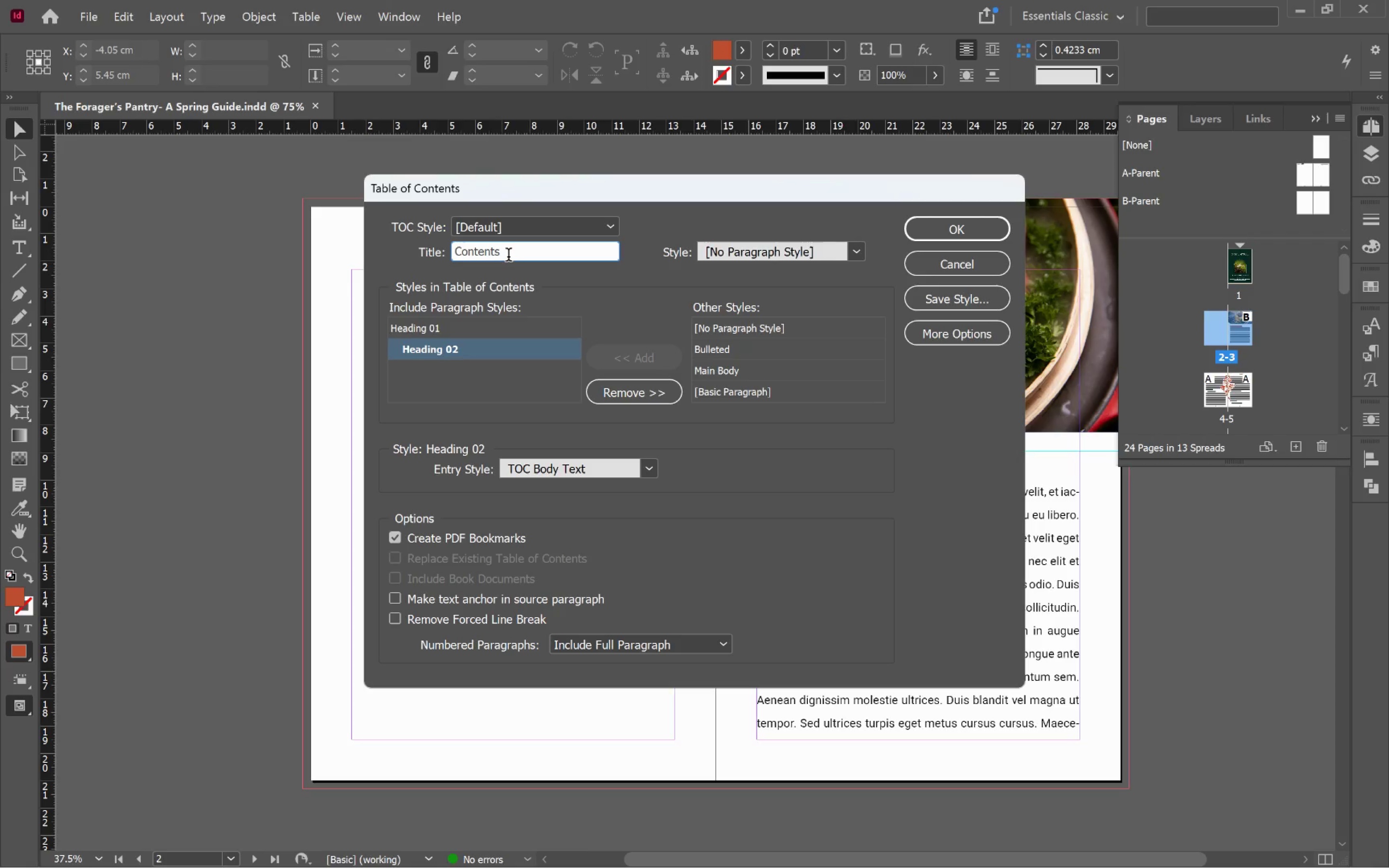 
key(Control+ArrowLeft)
 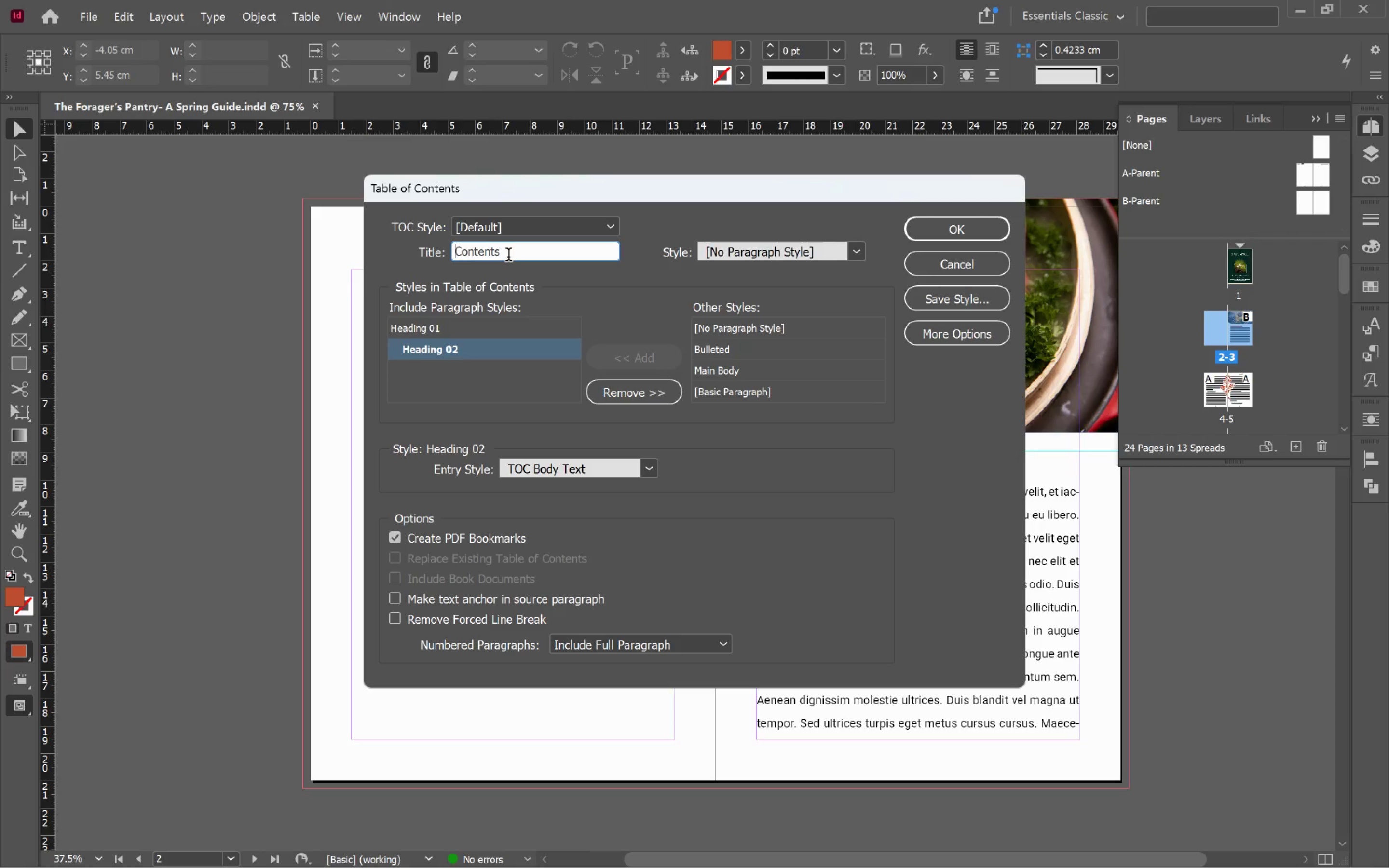 
key(Control+ArrowLeft)
 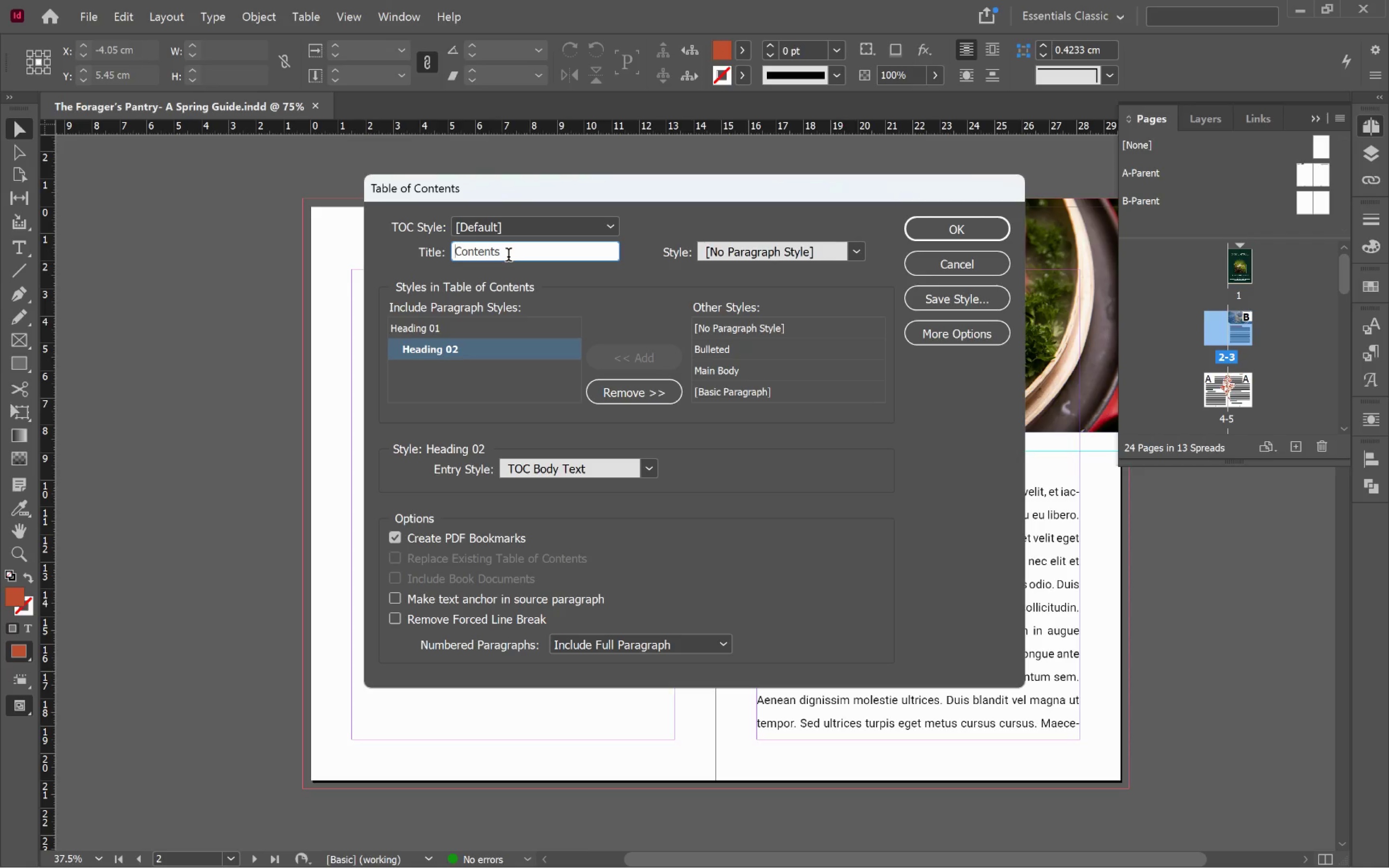 
type(Table of )
 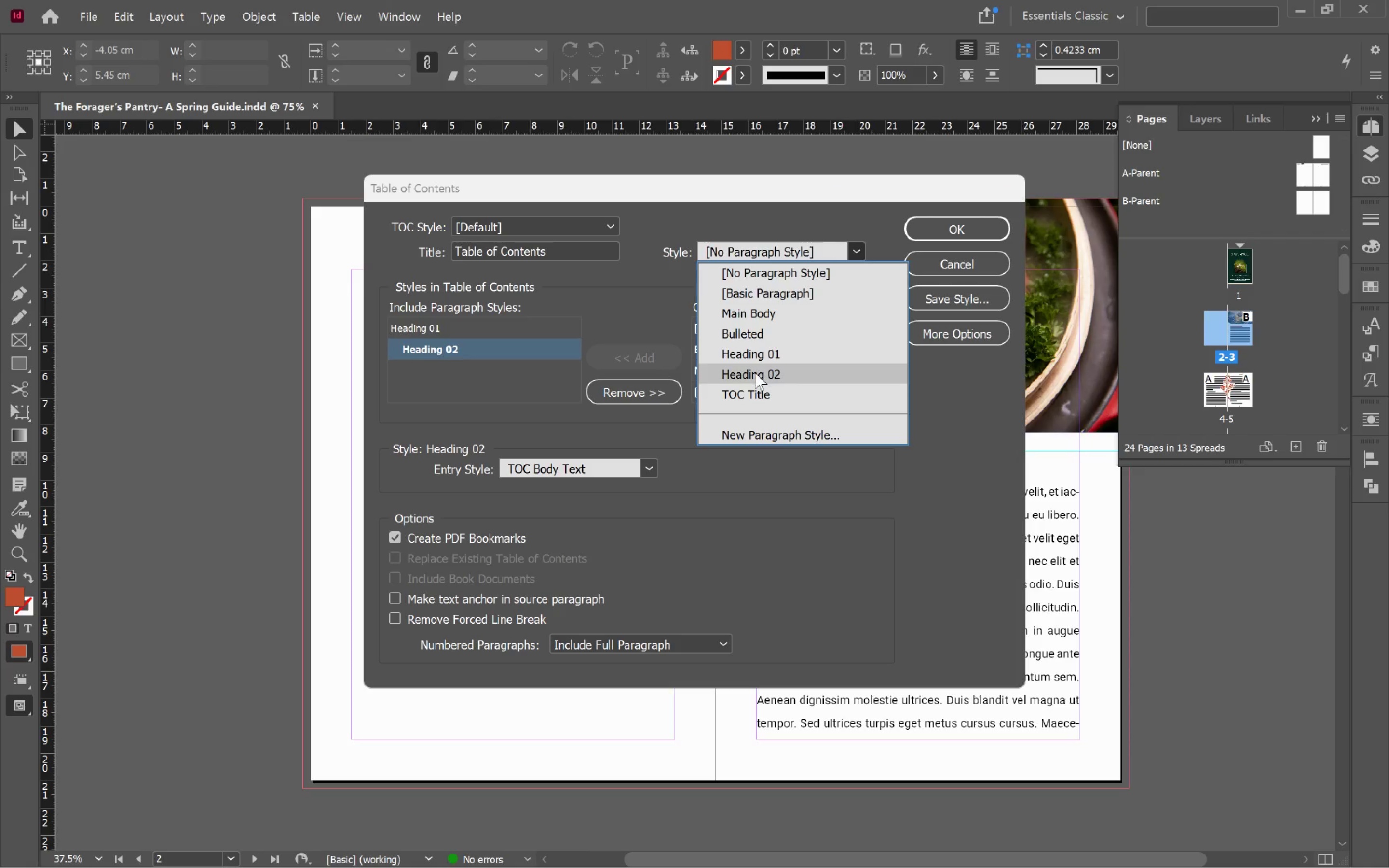 
left_click([775, 372])
 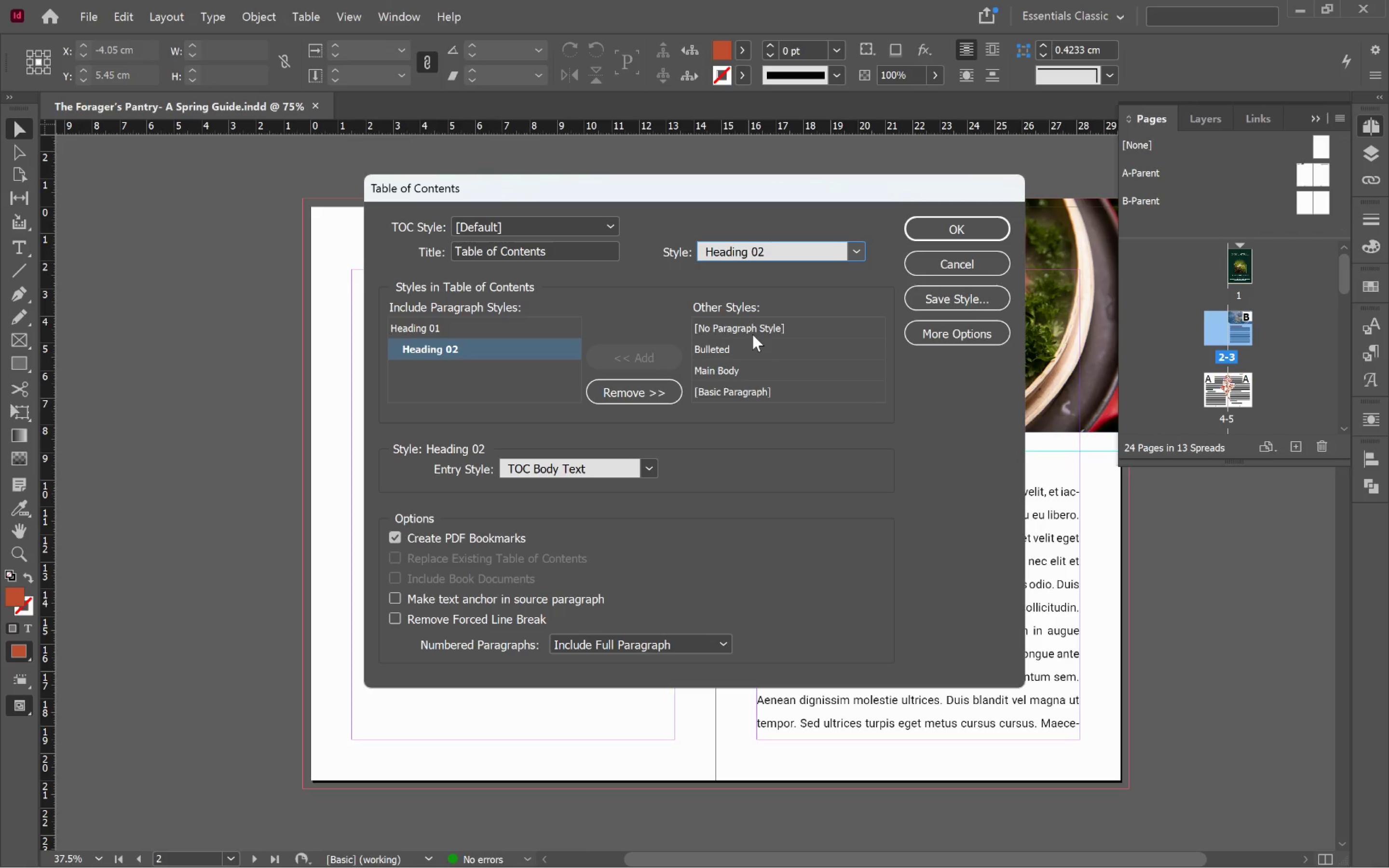 
wait(6.35)
 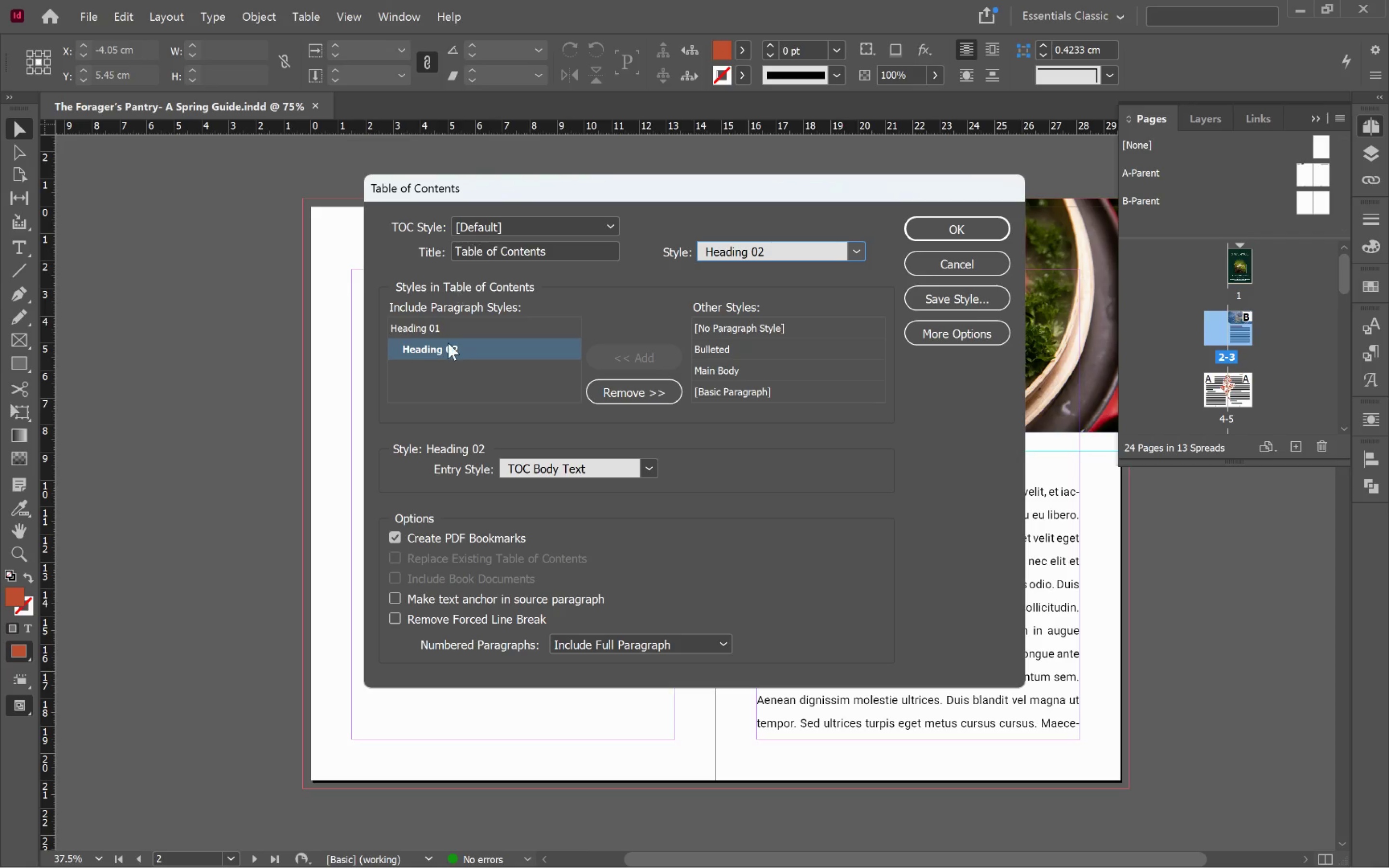 
left_click([956, 227])
 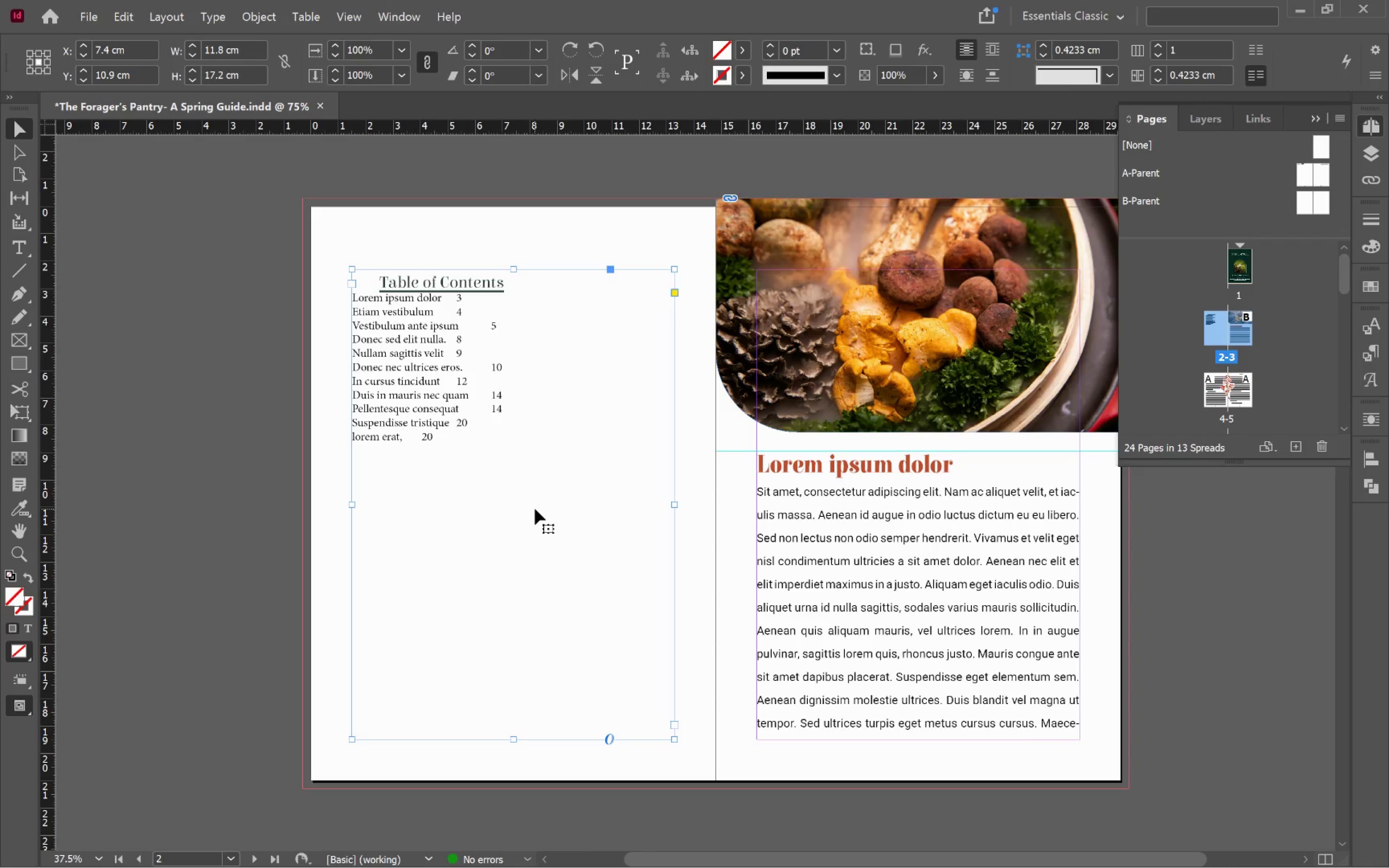 
wait(7.75)
 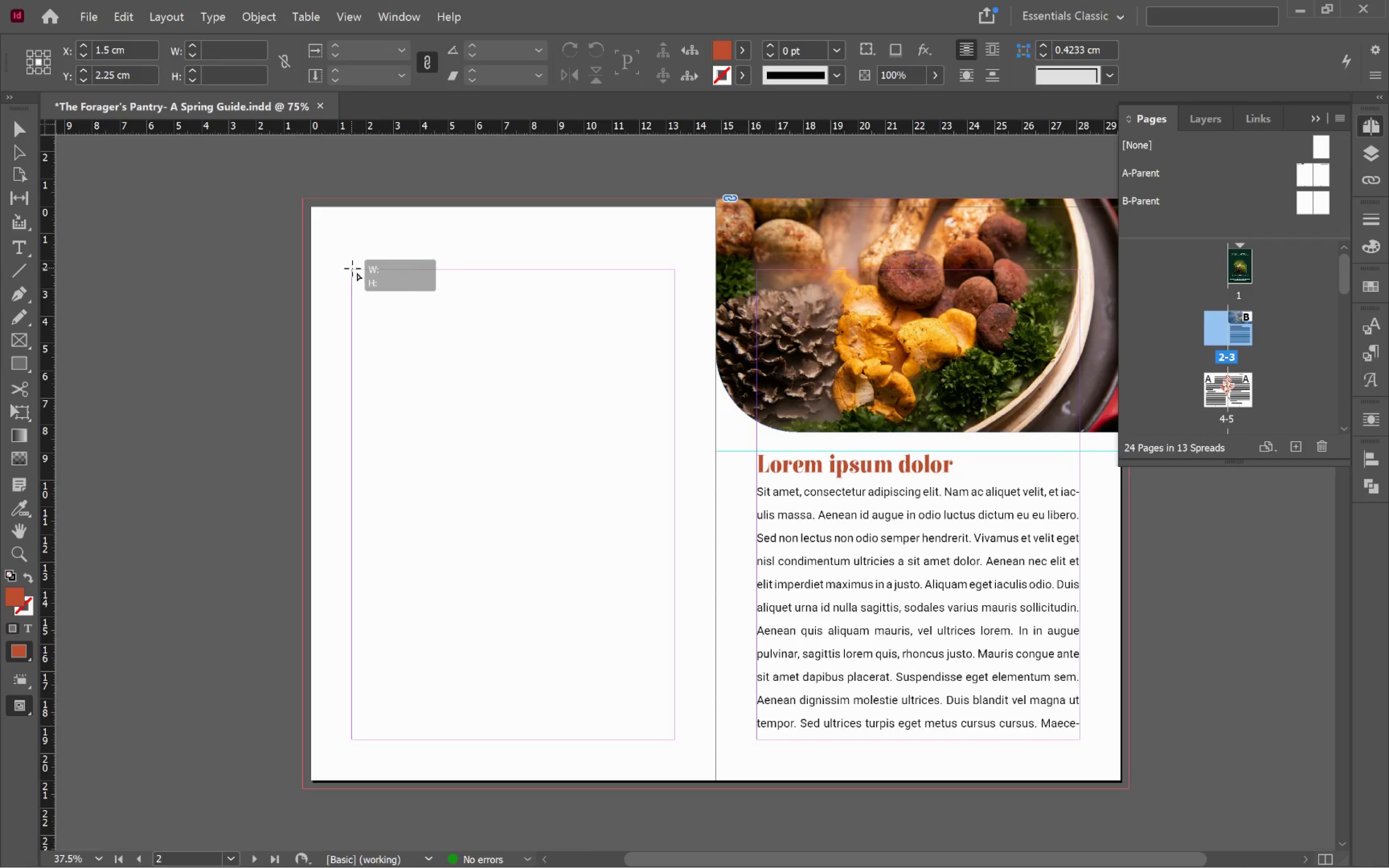 
double_click([441, 431])
 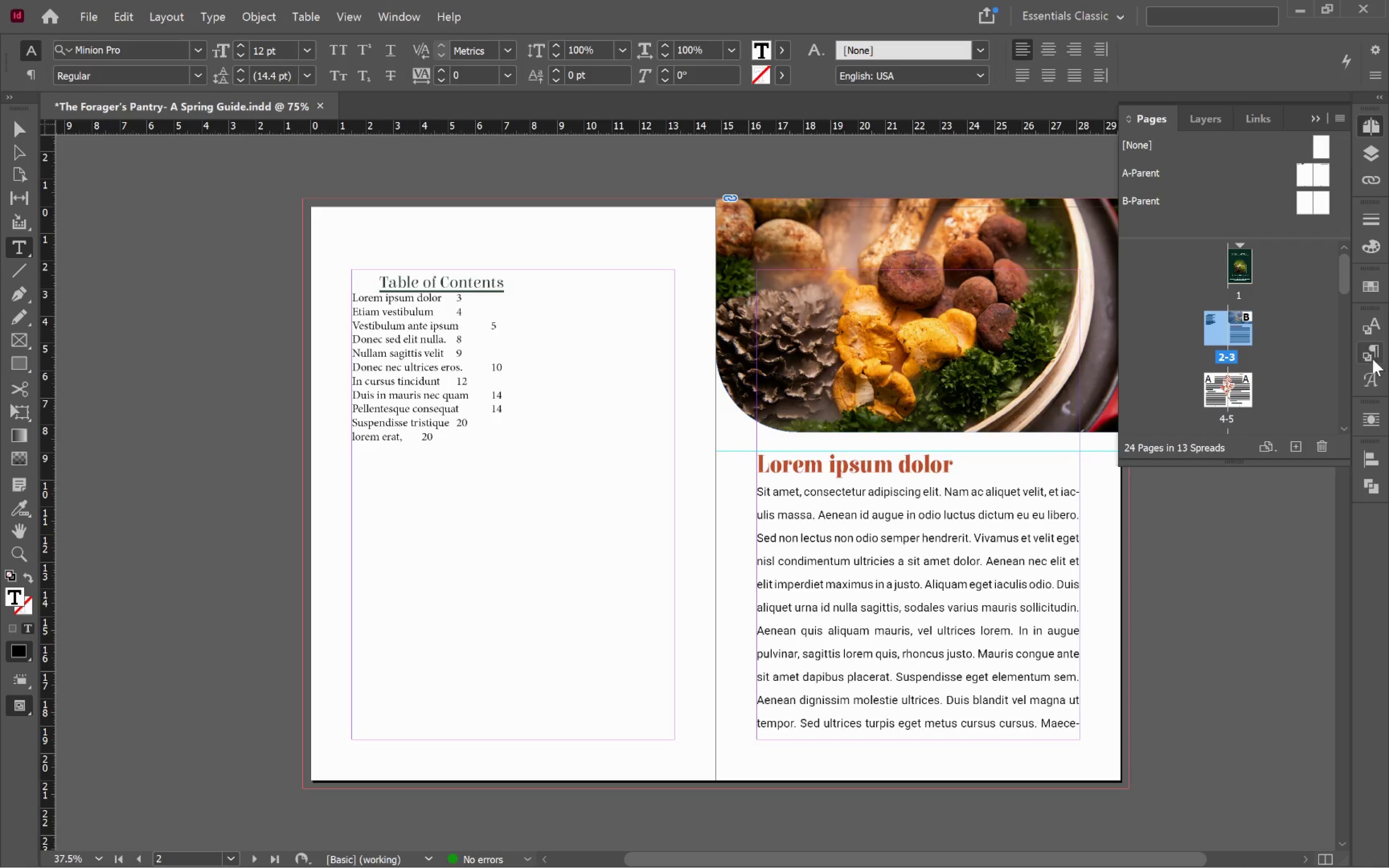 
left_click([1375, 349])
 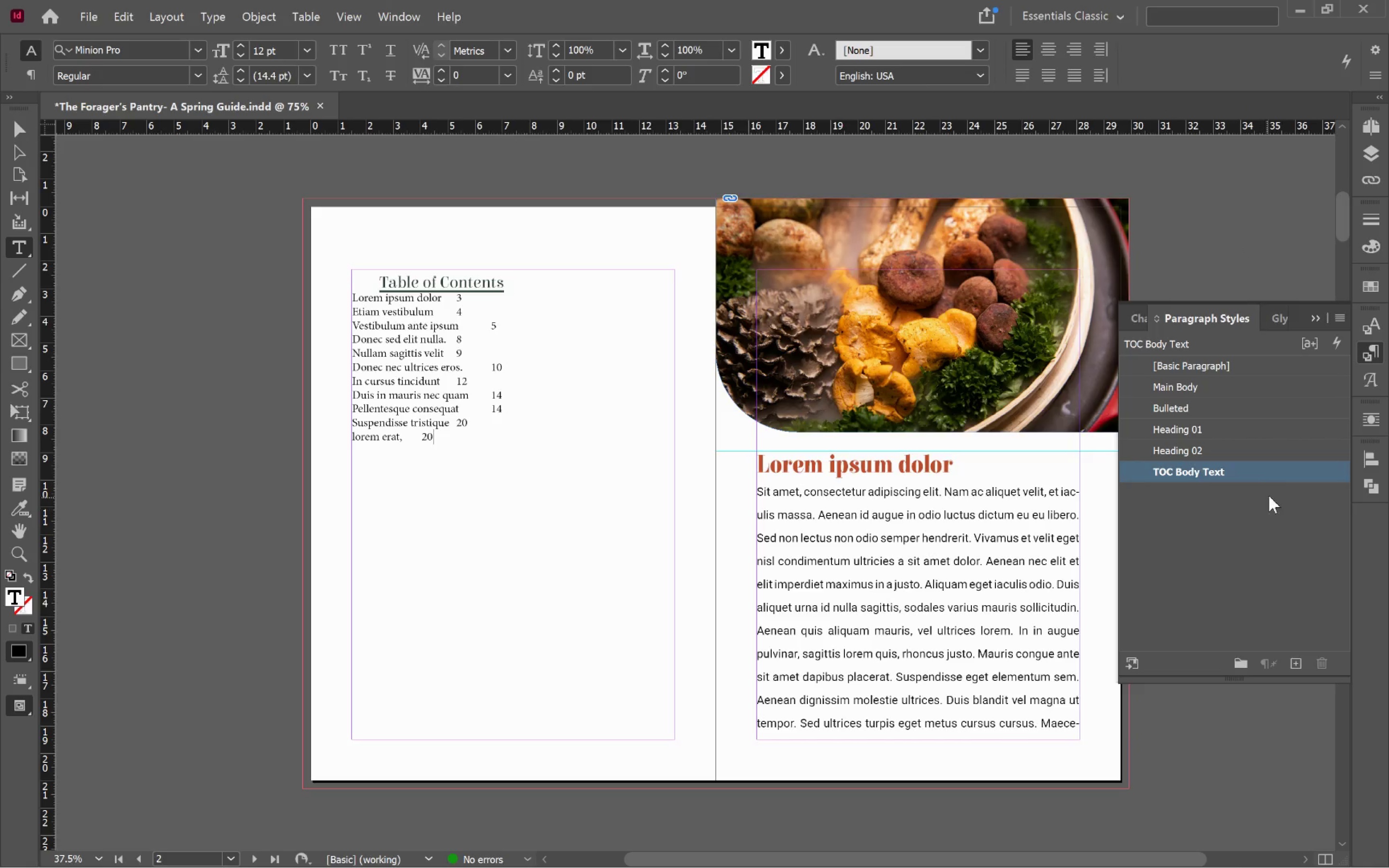 
right_click([1286, 474])
 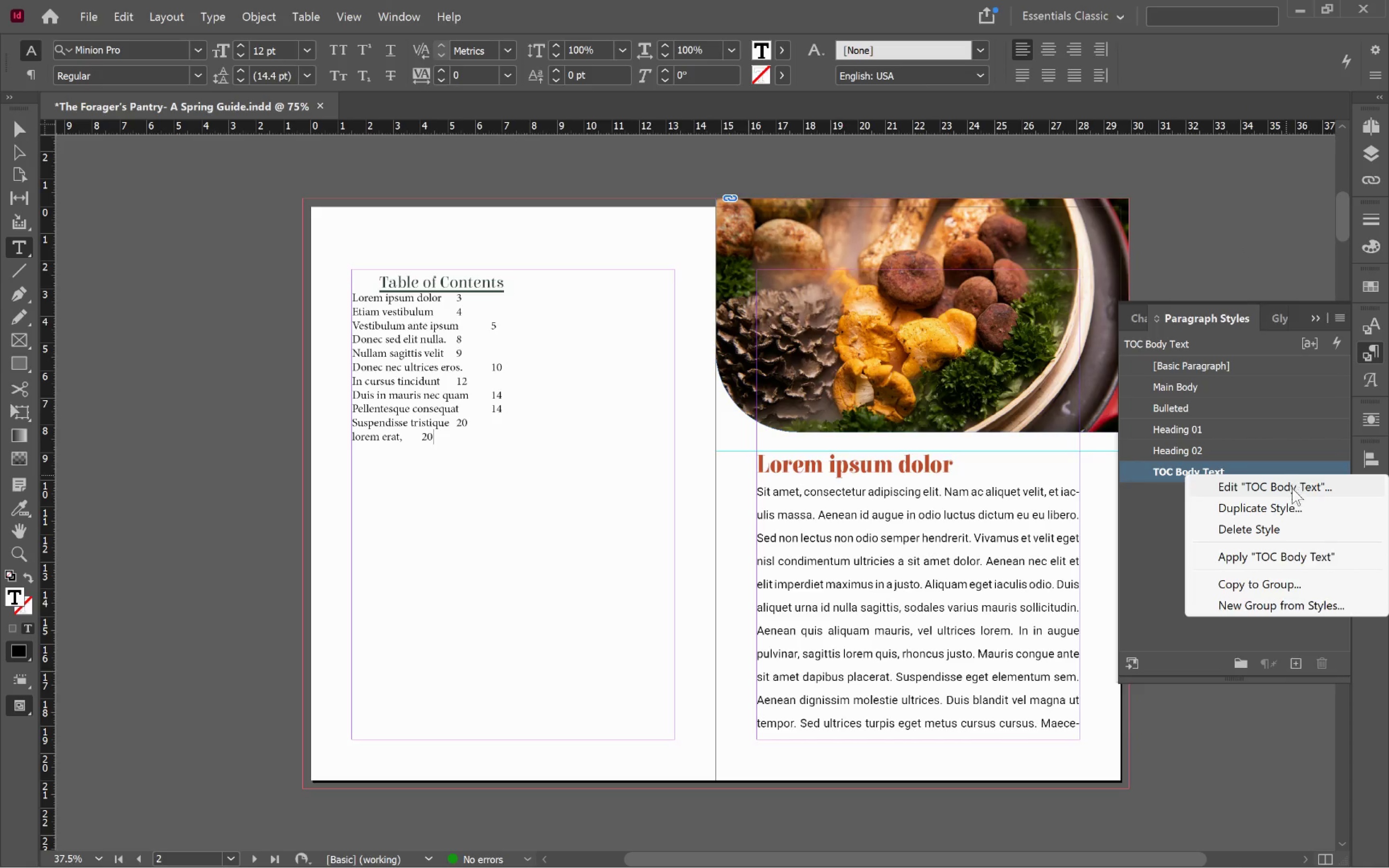 
left_click([1294, 489])
 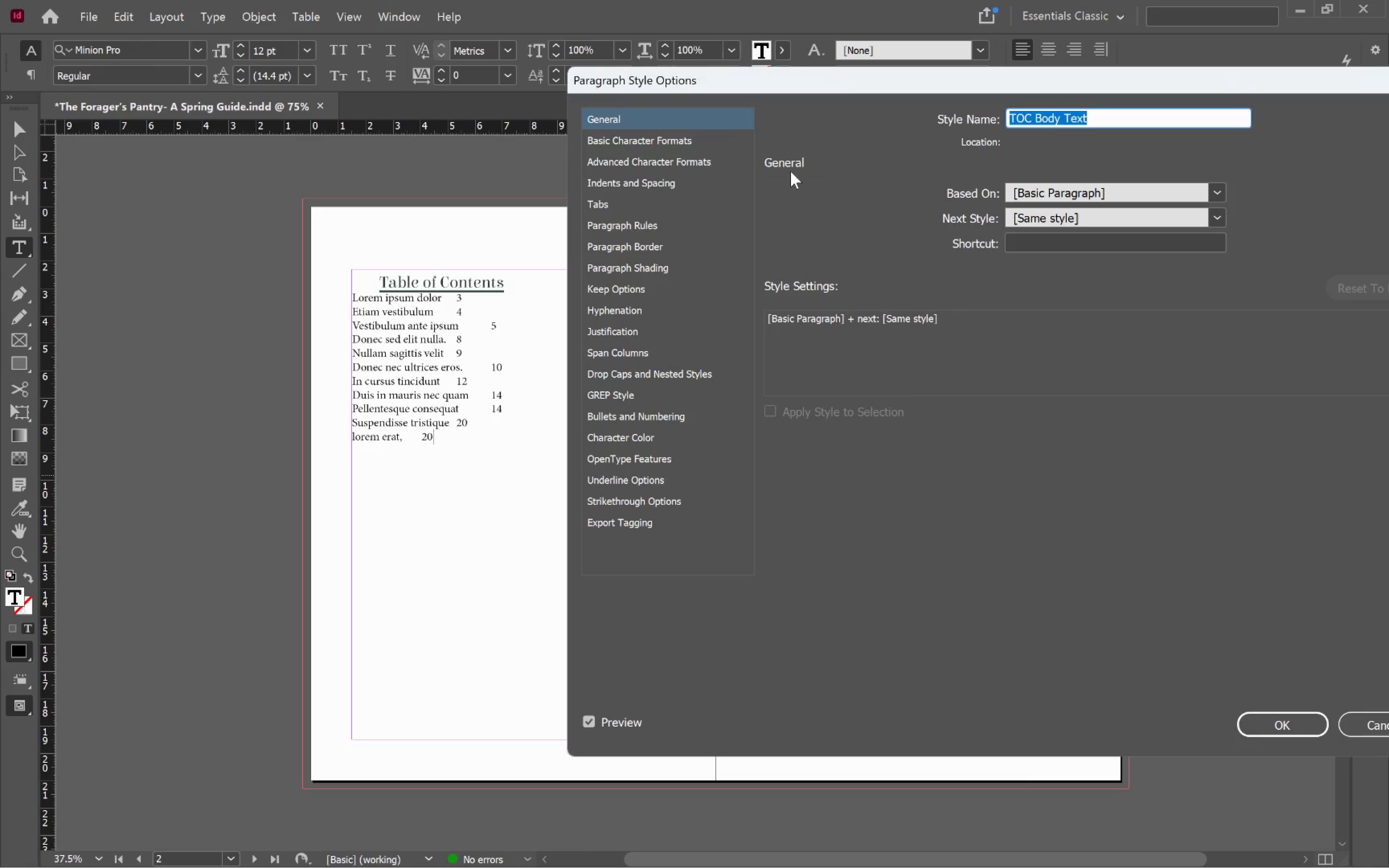 
left_click([675, 140])
 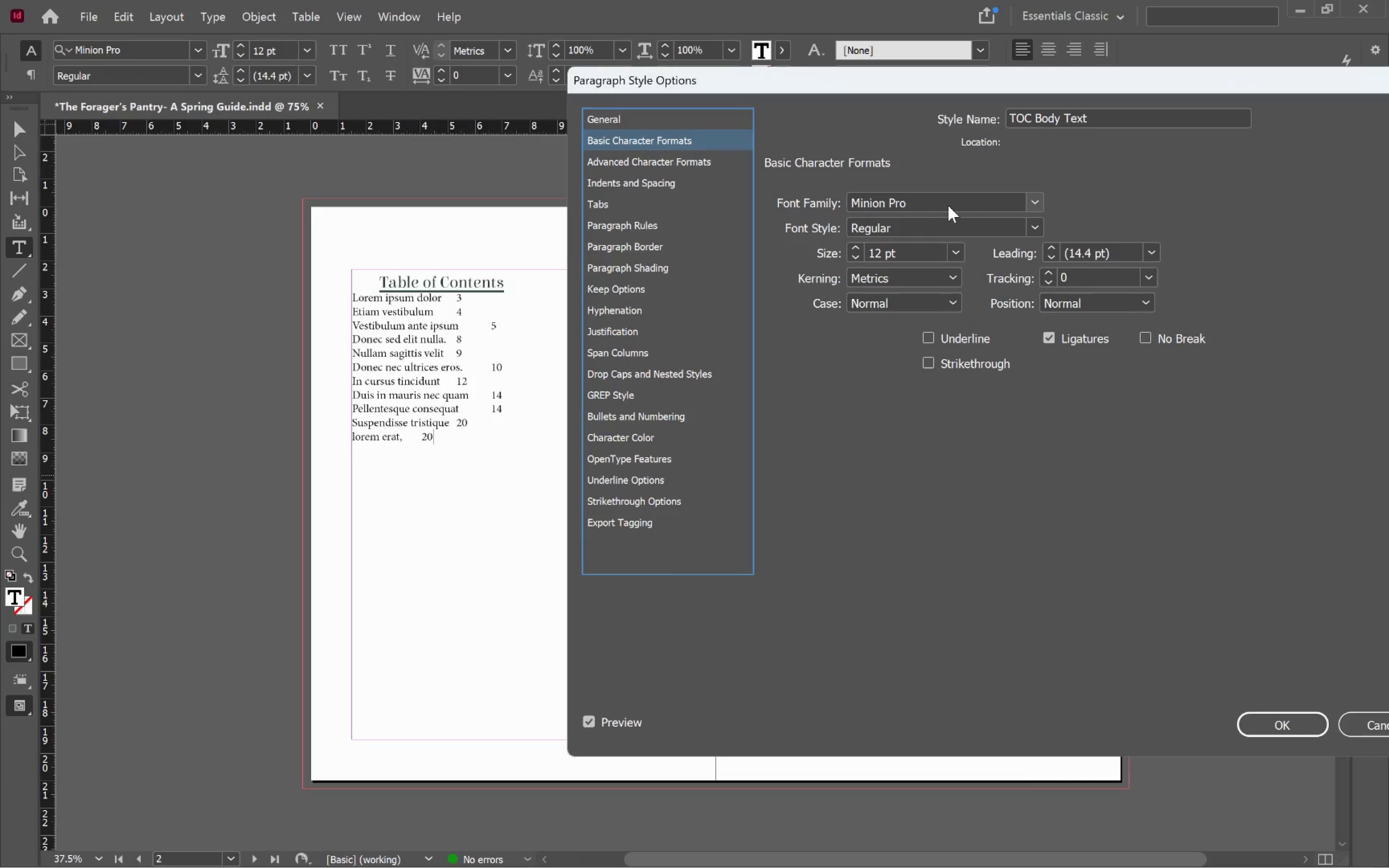 
double_click([945, 203])
 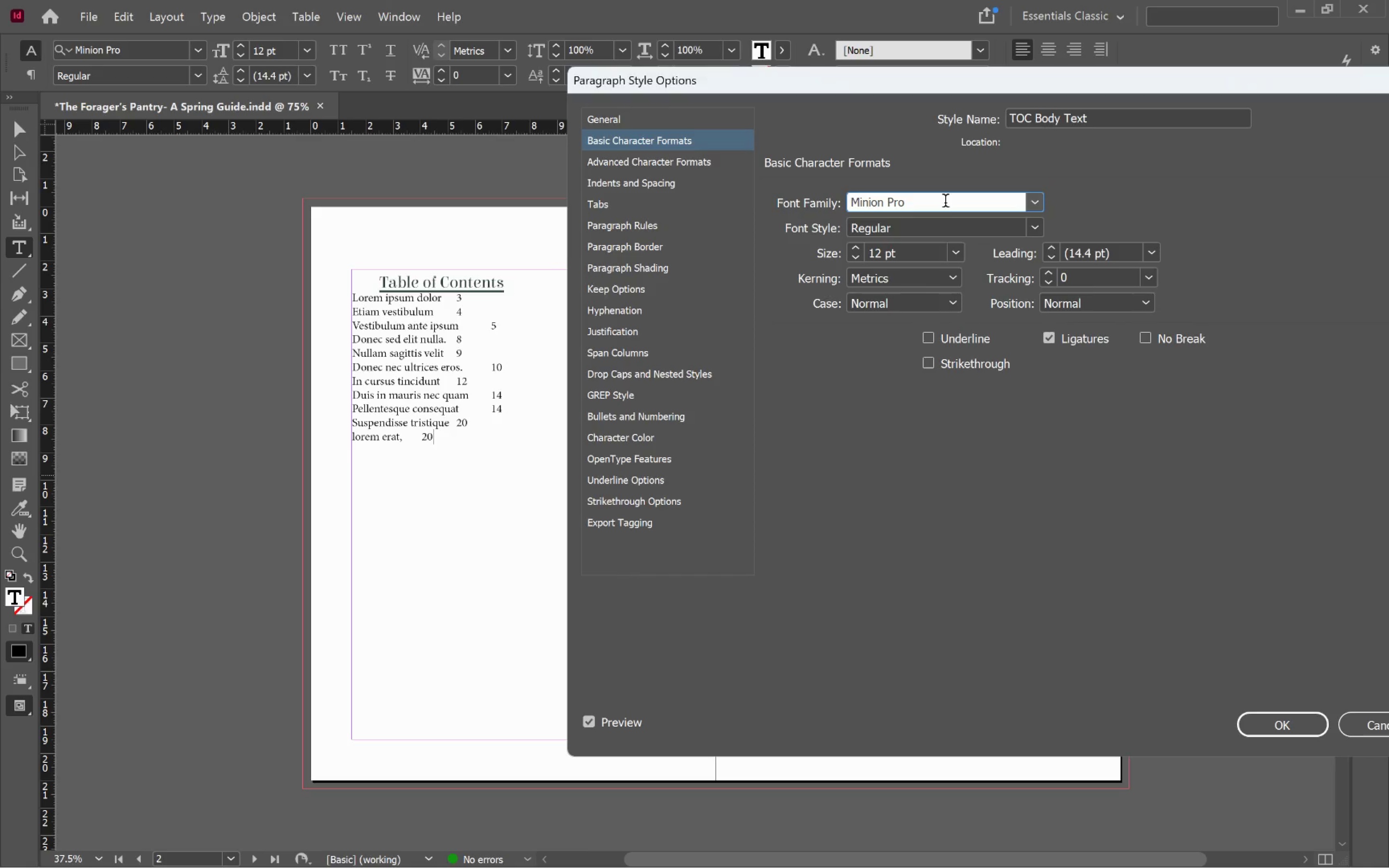 
key(Control+ControlLeft)
 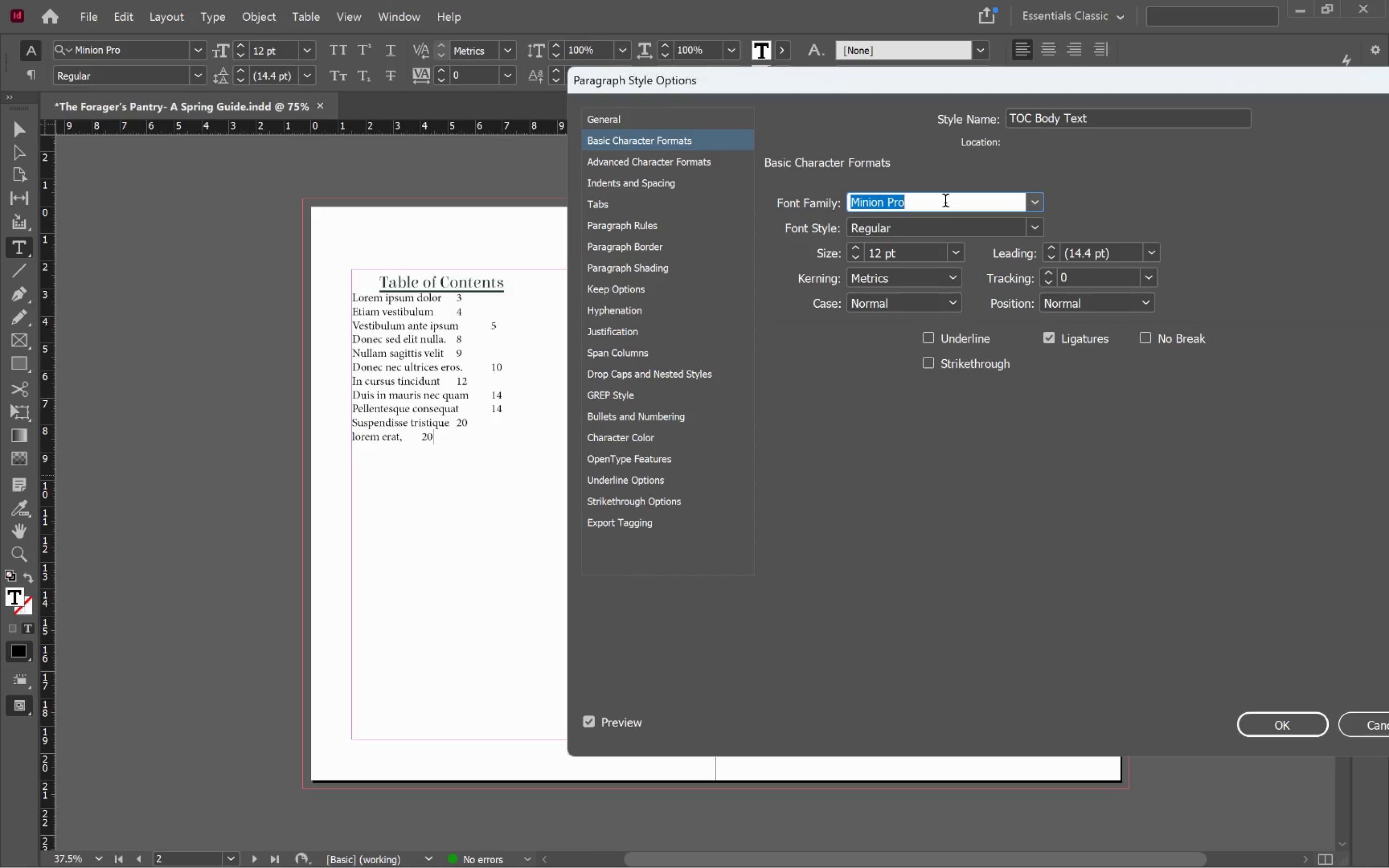 
key(Control+A)
 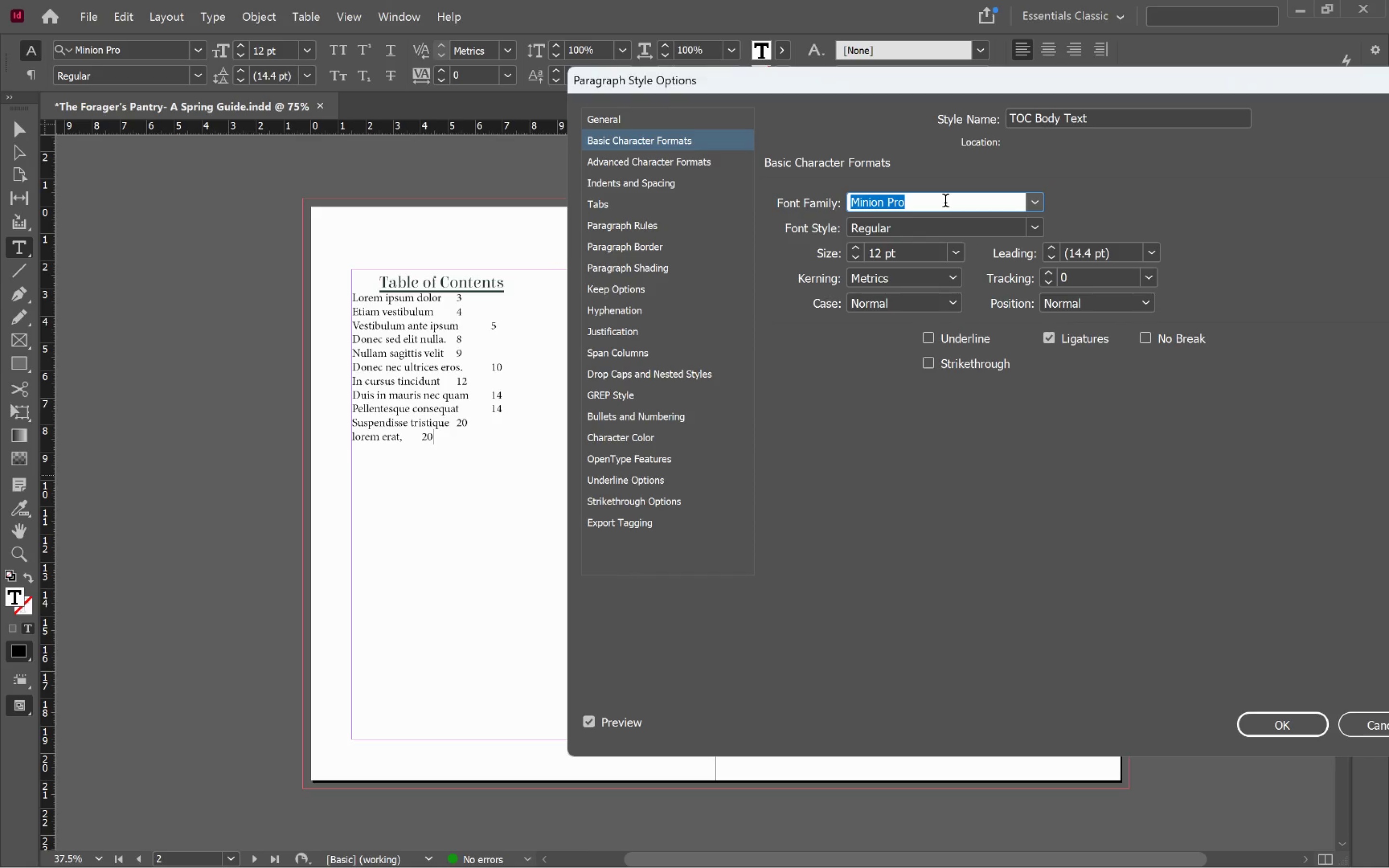 
type(robo)
key(Tab)
 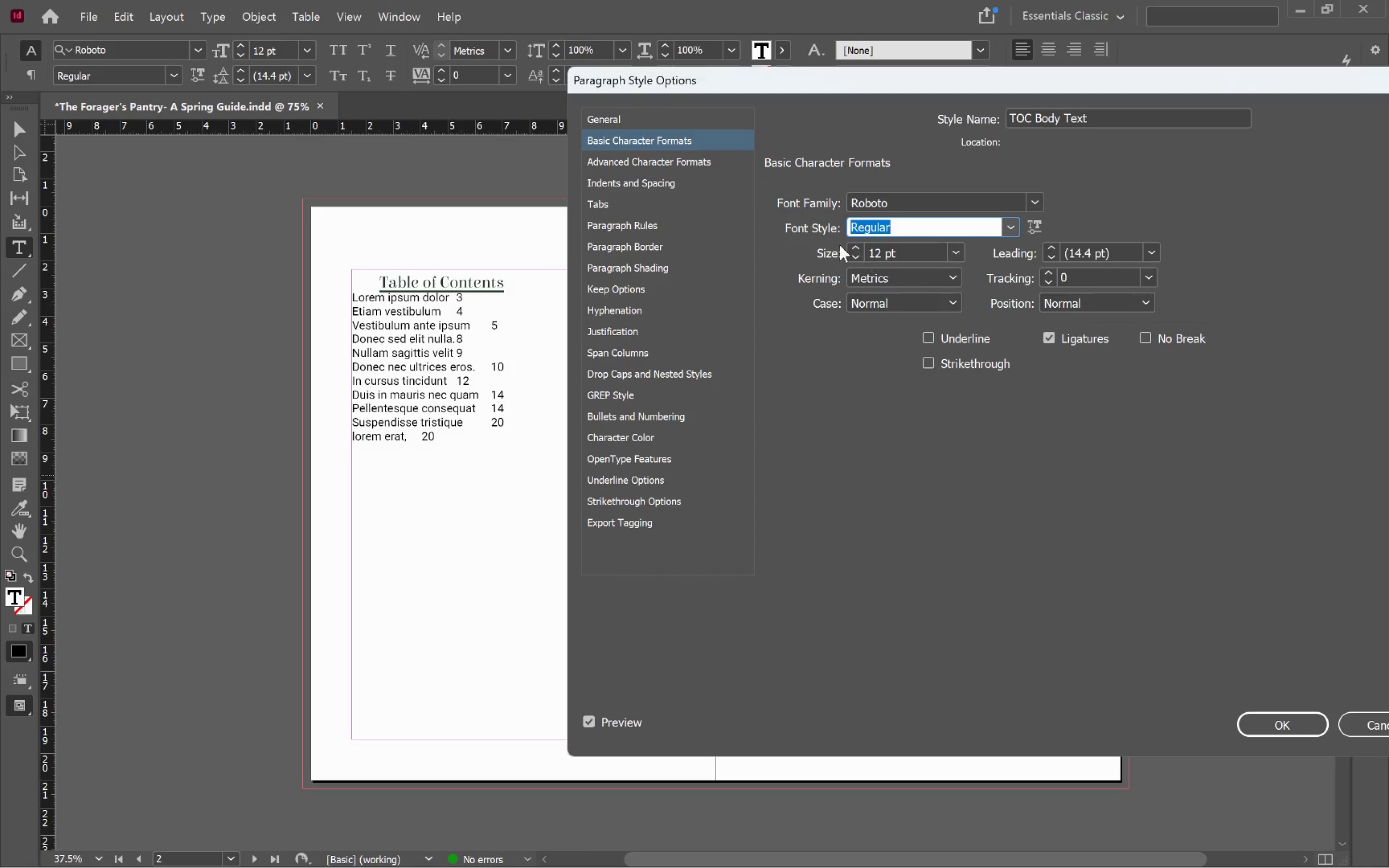 
left_click([855, 247])
 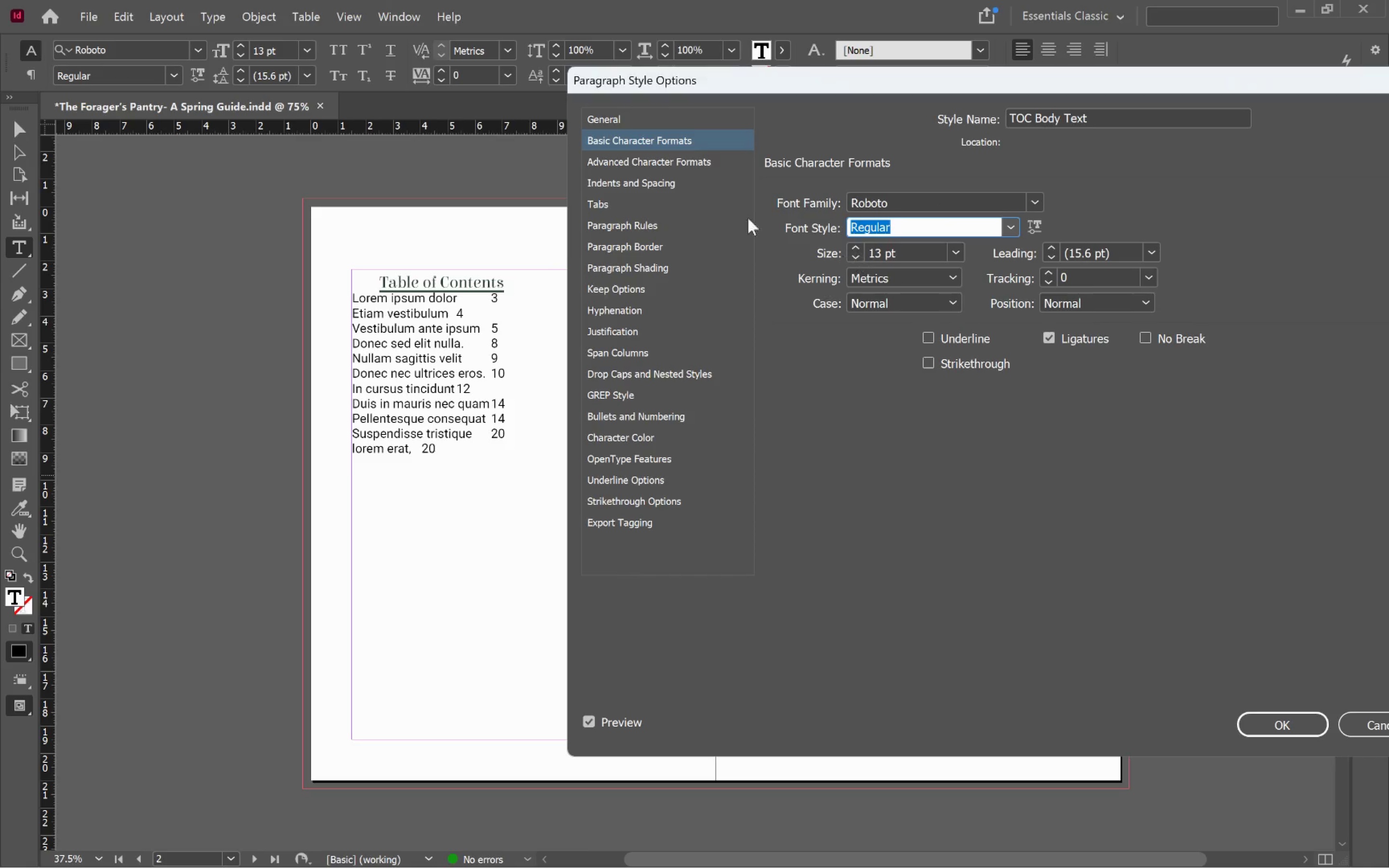 
left_click([641, 178])
 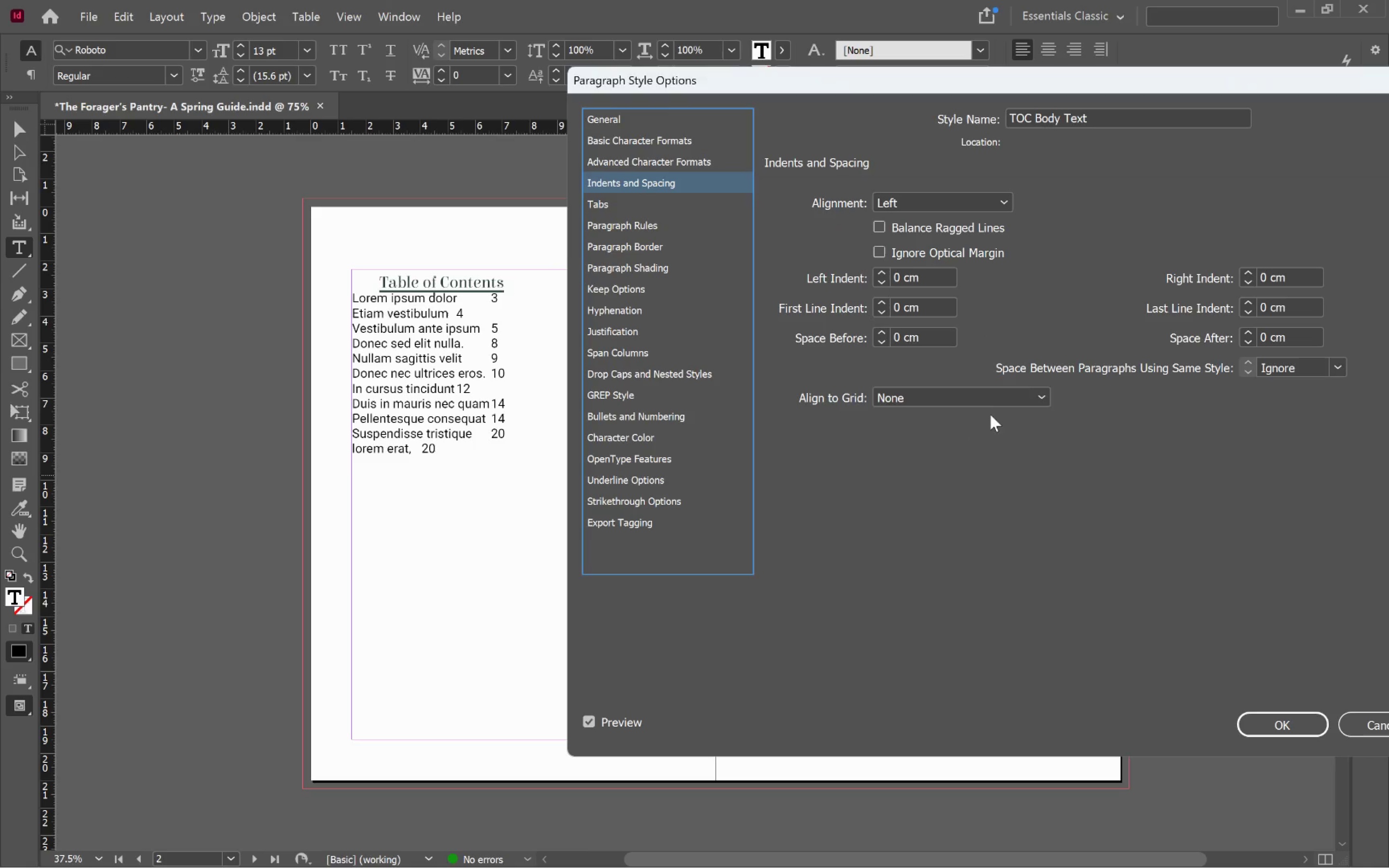 
left_click([994, 393])
 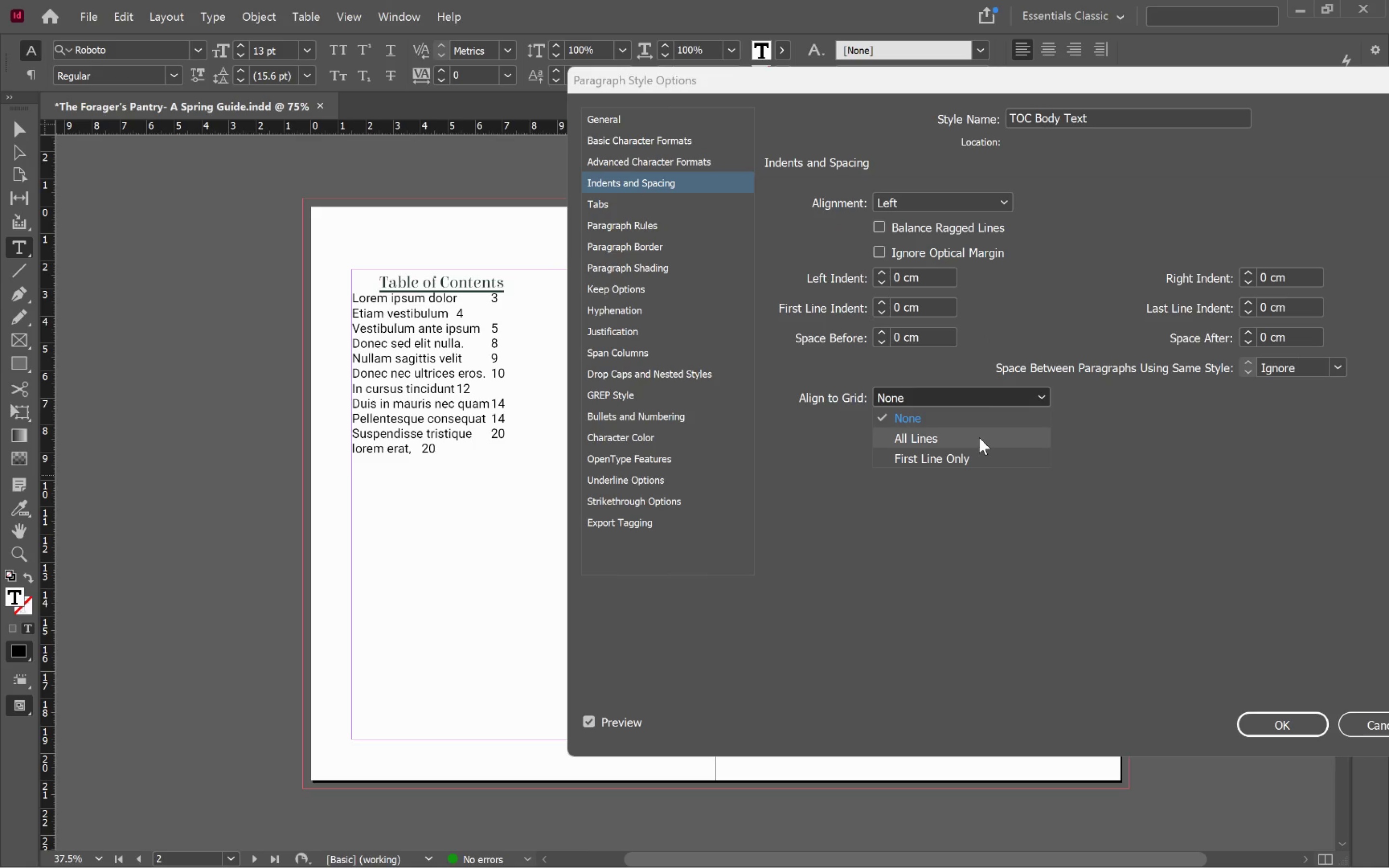 
left_click([979, 437])
 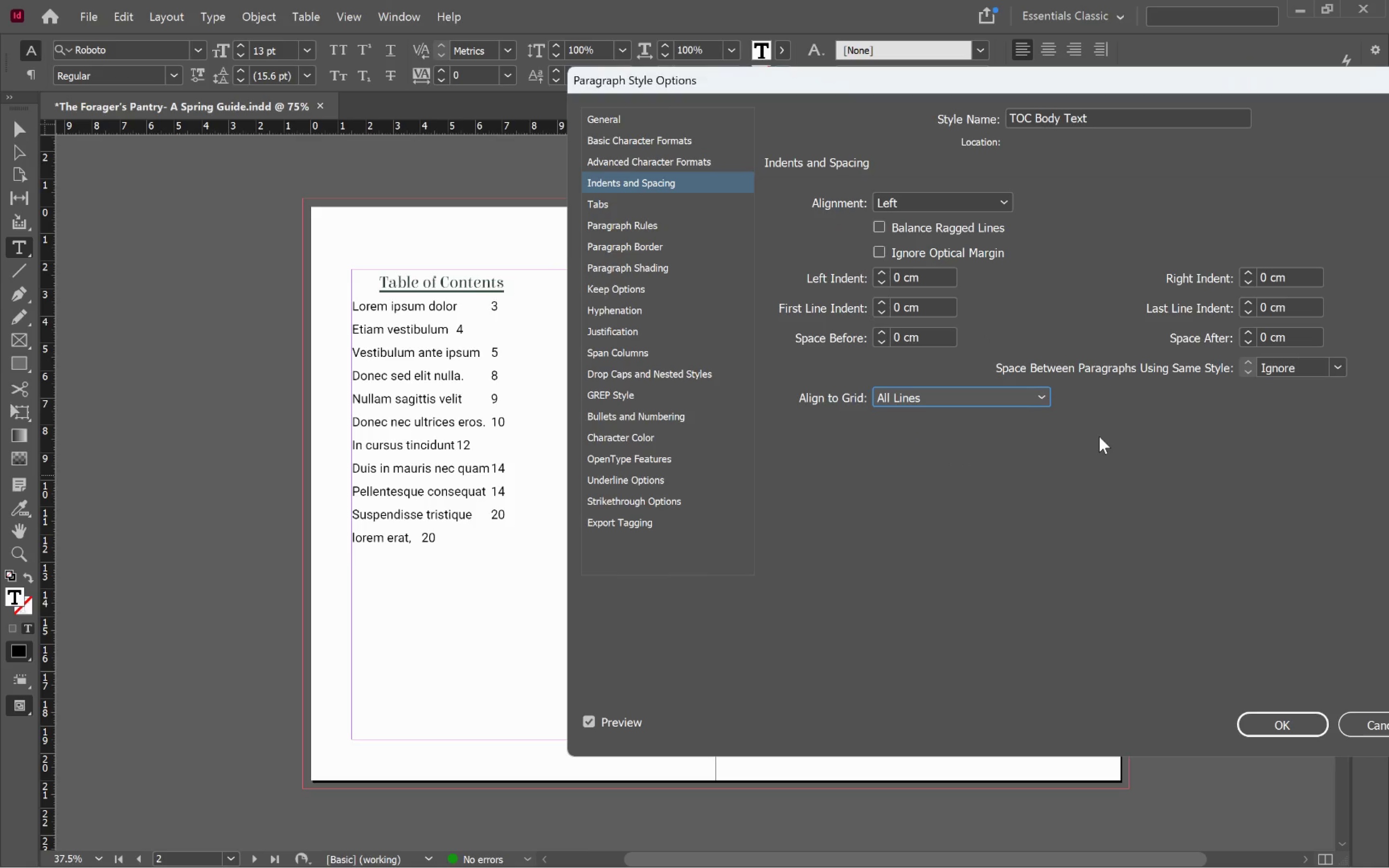 
left_click([610, 202])
 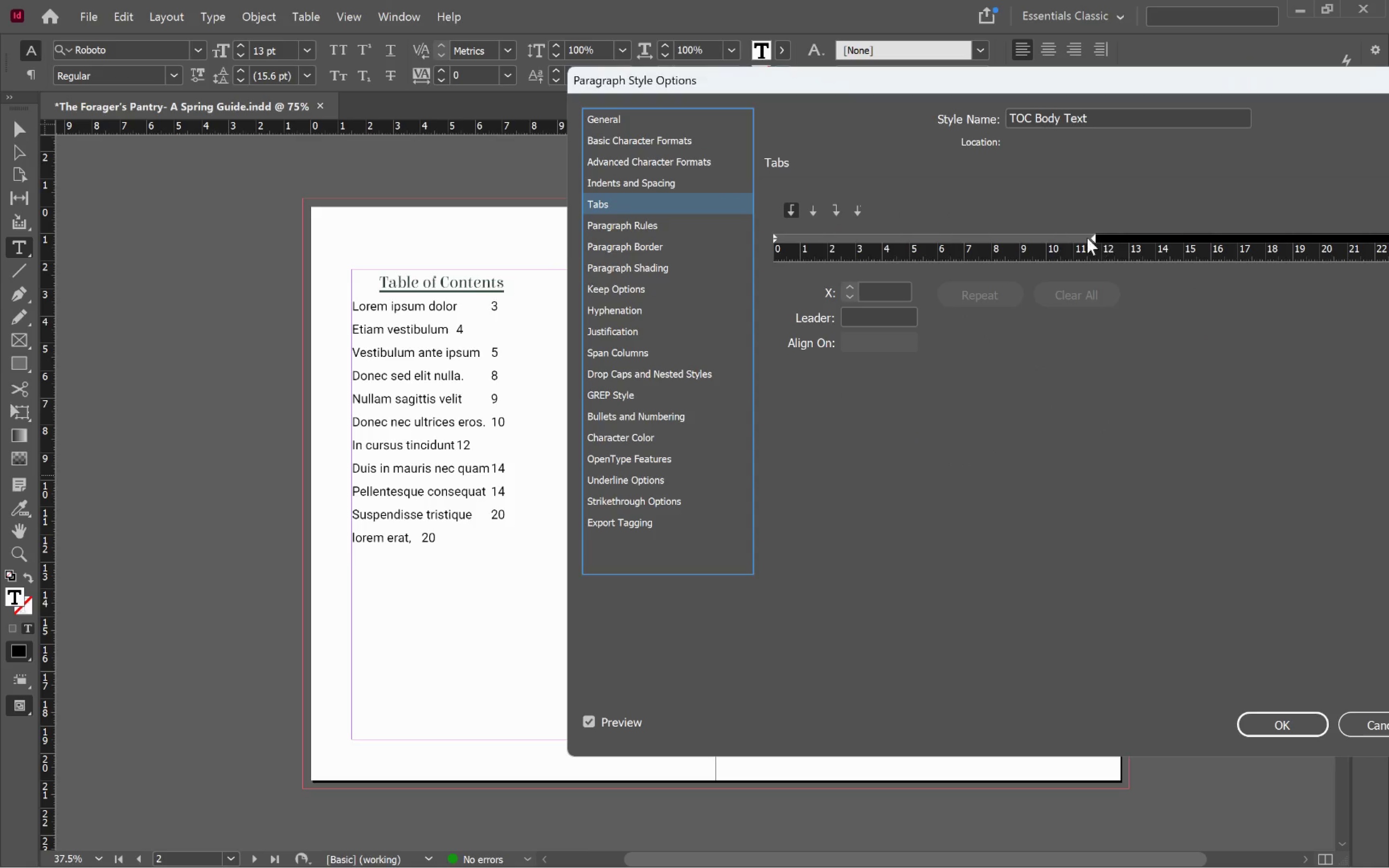 
left_click_drag(start_coordinate=[1087, 237], to_coordinate=[1084, 241])
 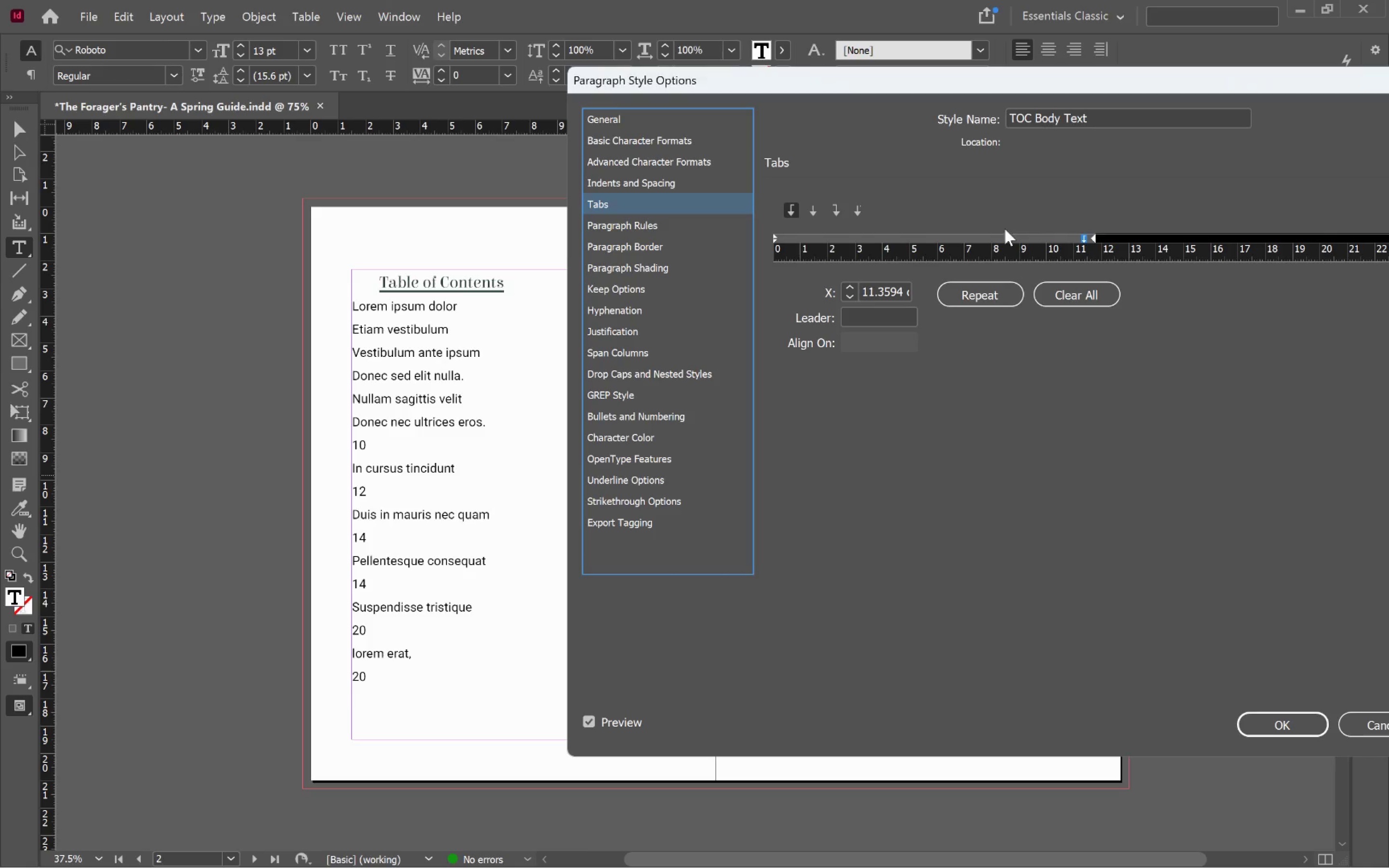 
left_click([840, 213])
 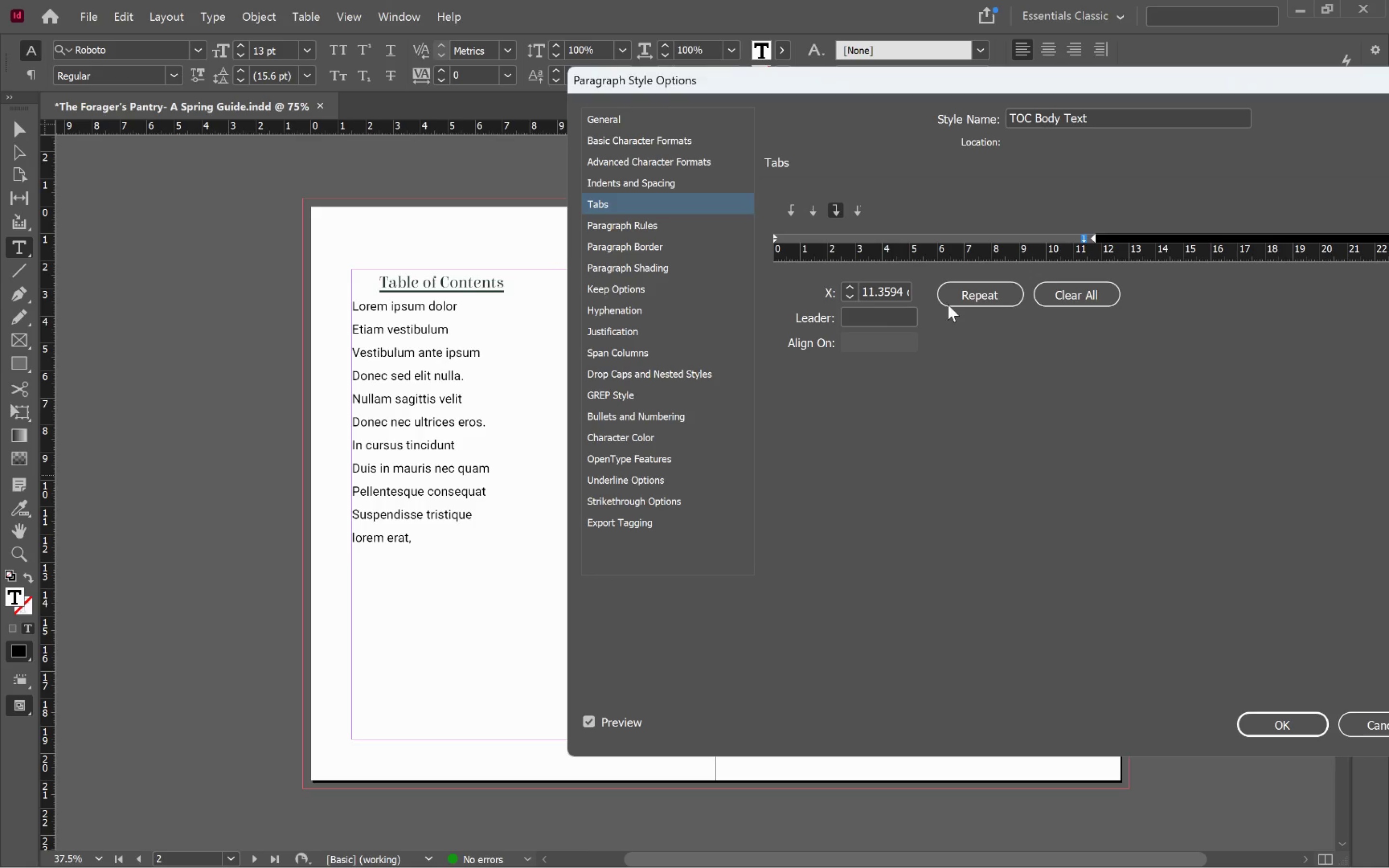 
left_click_drag(start_coordinate=[1084, 239], to_coordinate=[1041, 239])
 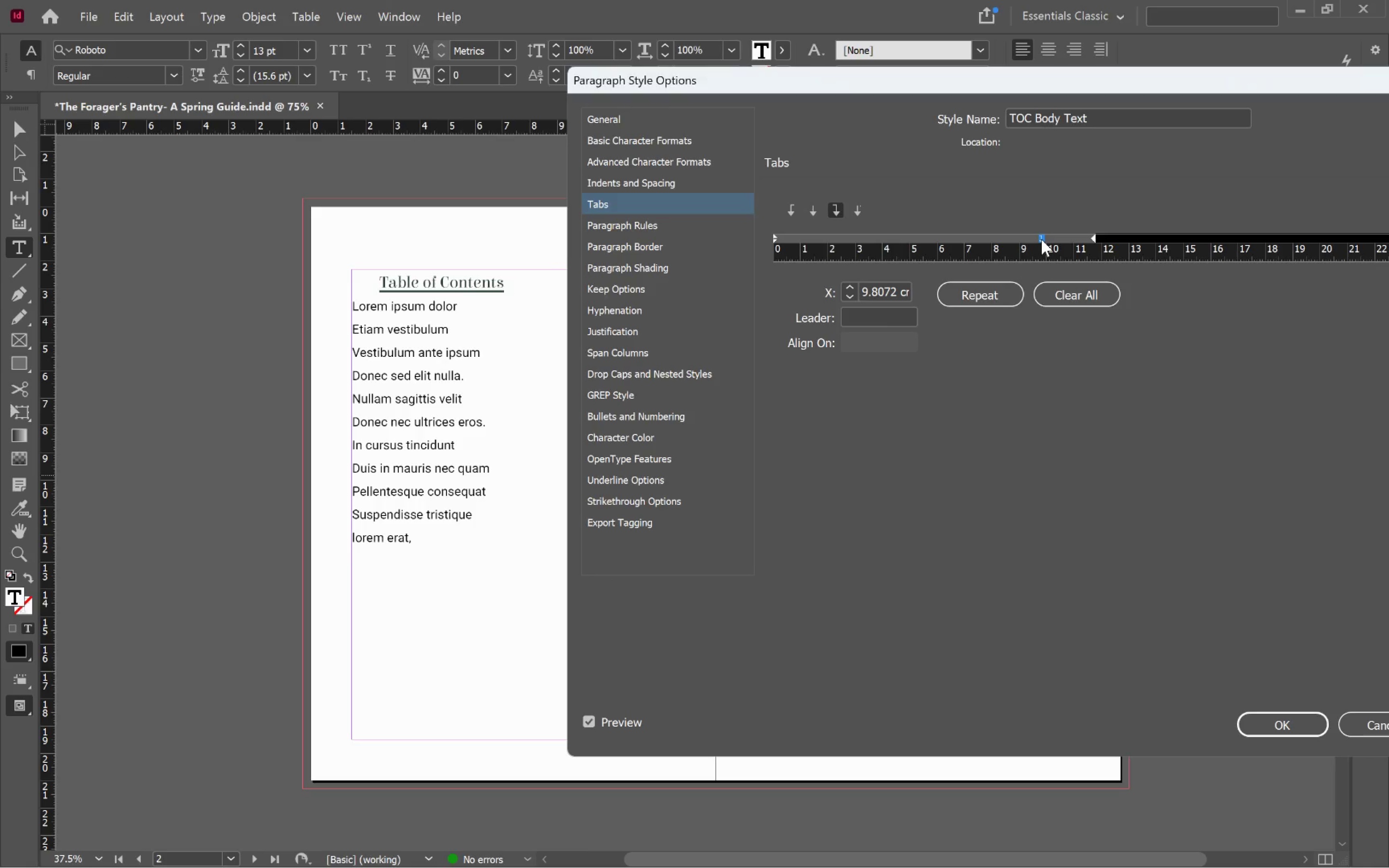 
left_click_drag(start_coordinate=[1041, 239], to_coordinate=[1026, 240])
 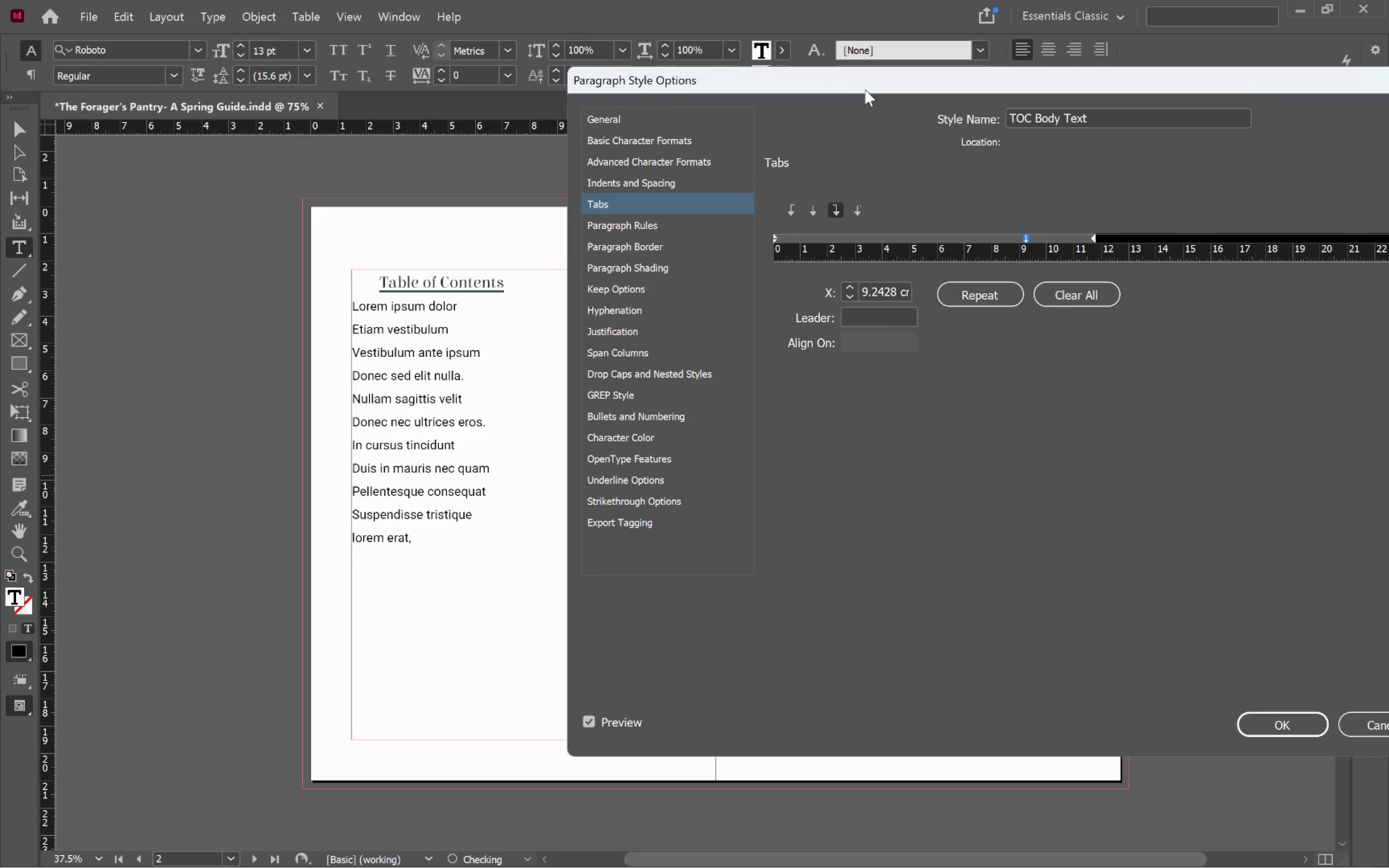 
left_click_drag(start_coordinate=[855, 85], to_coordinate=[1035, 153])
 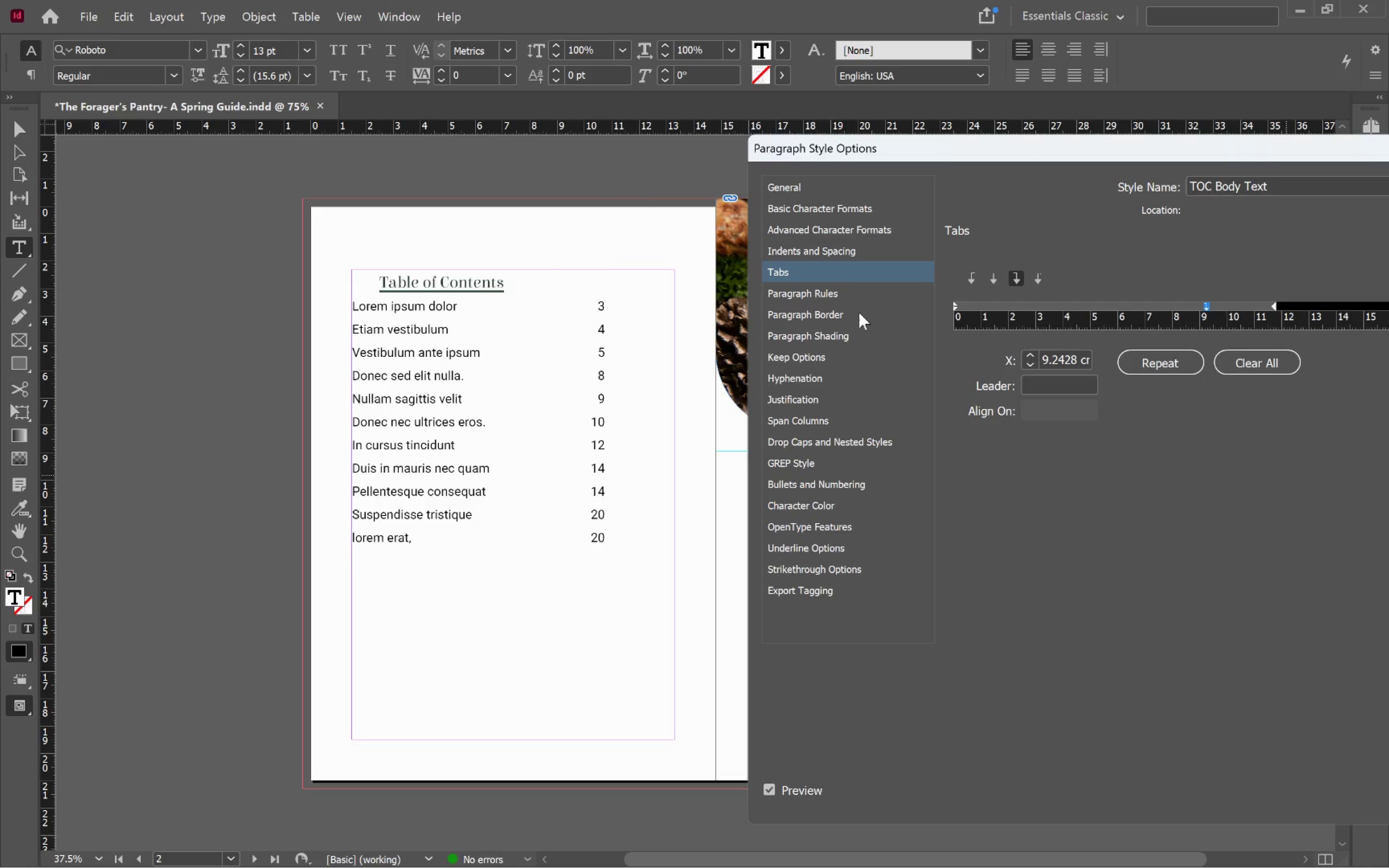 
left_click_drag(start_coordinate=[829, 255], to_coordinate=[831, 253])
 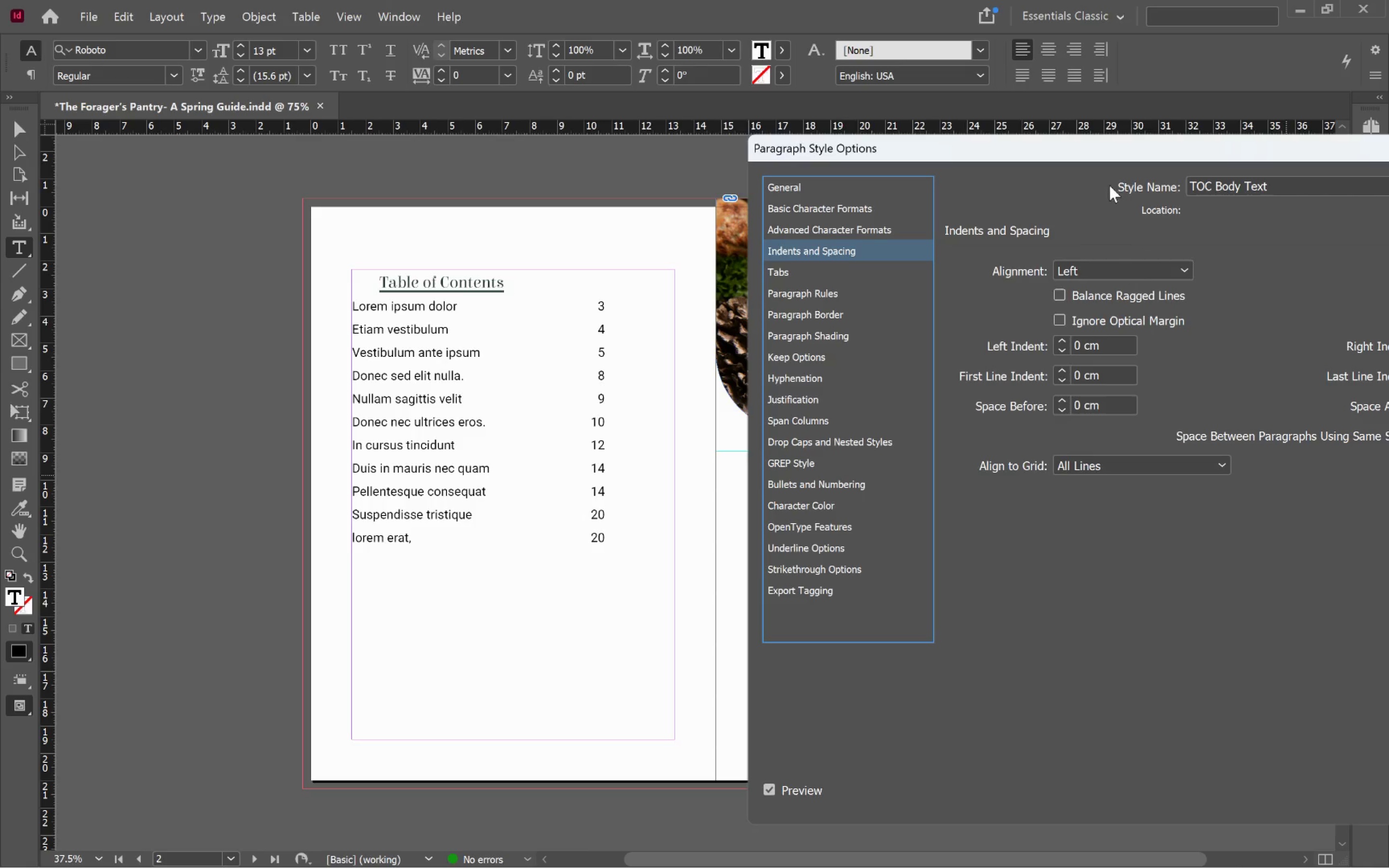 
left_click_drag(start_coordinate=[1218, 148], to_coordinate=[1212, 173])
 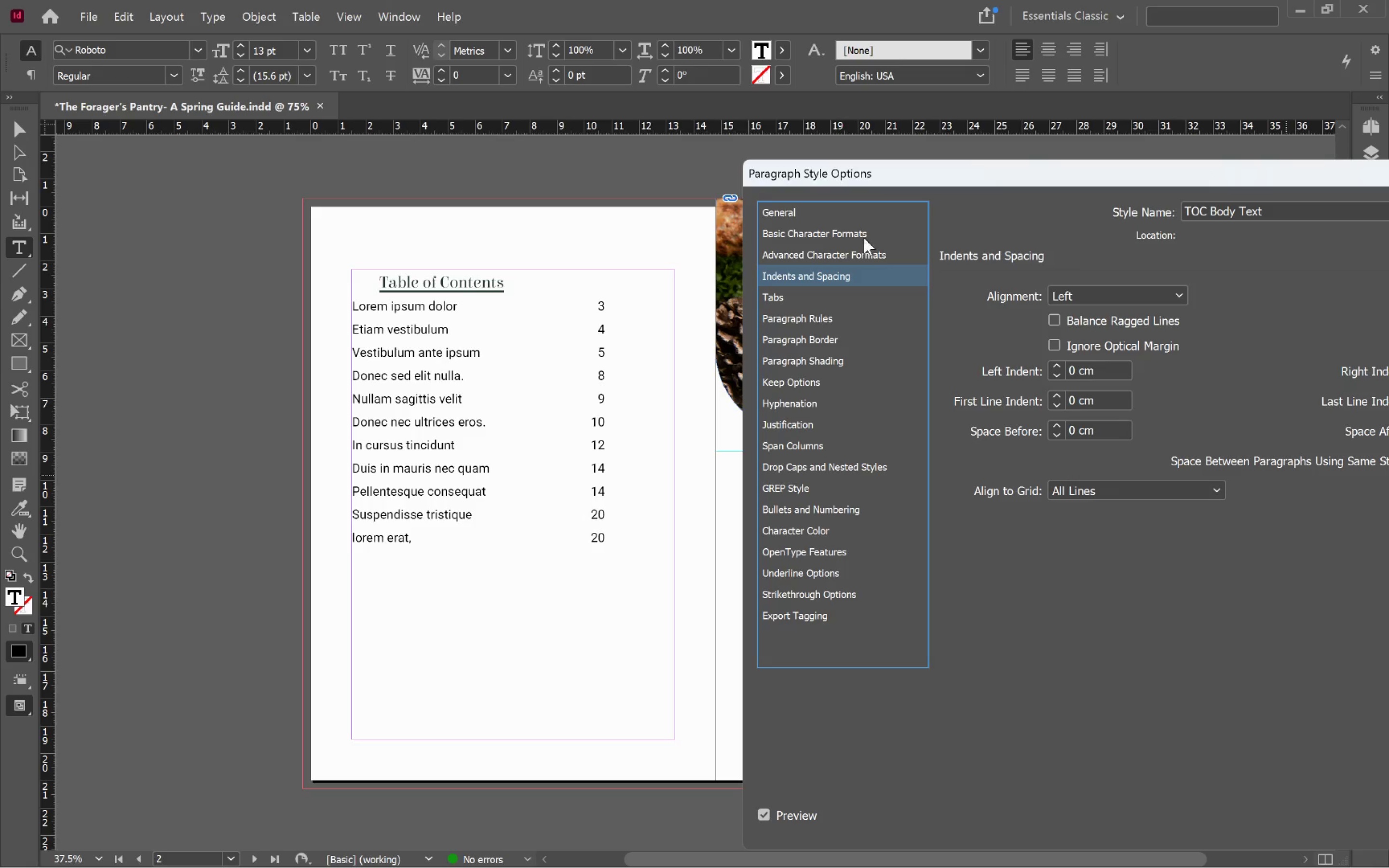 
left_click([853, 237])
 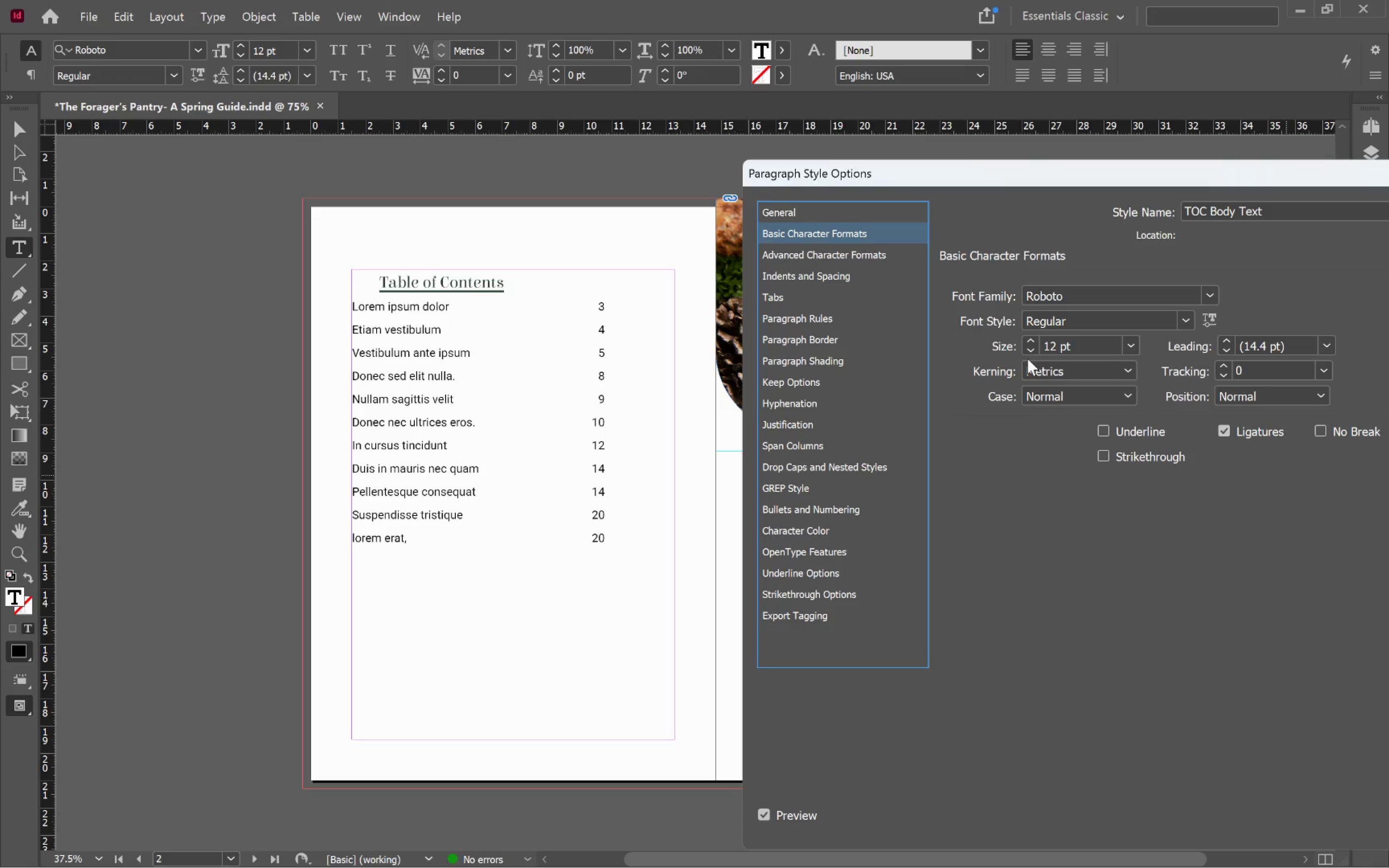 
wait(6.77)
 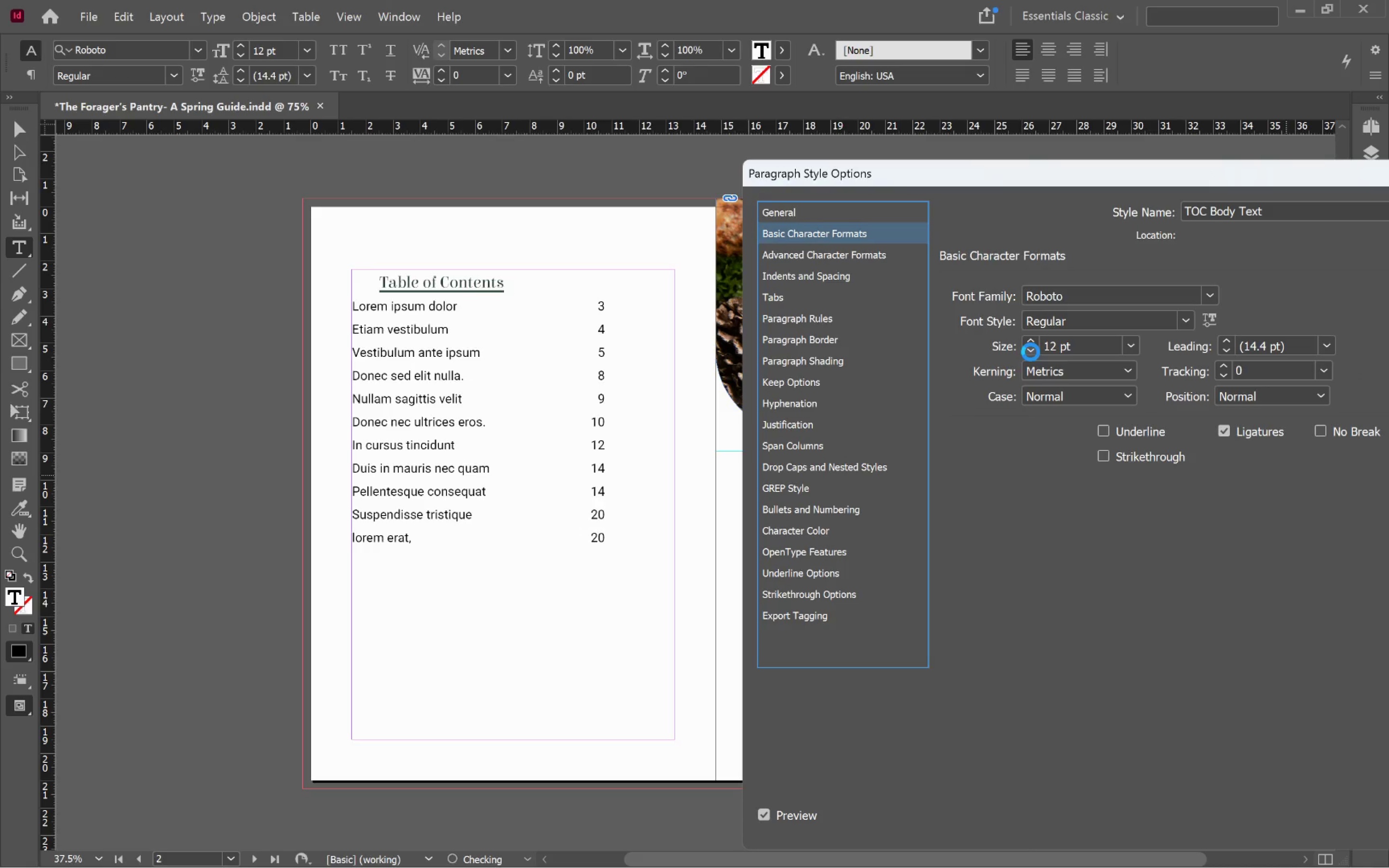 
left_click([820, 273])
 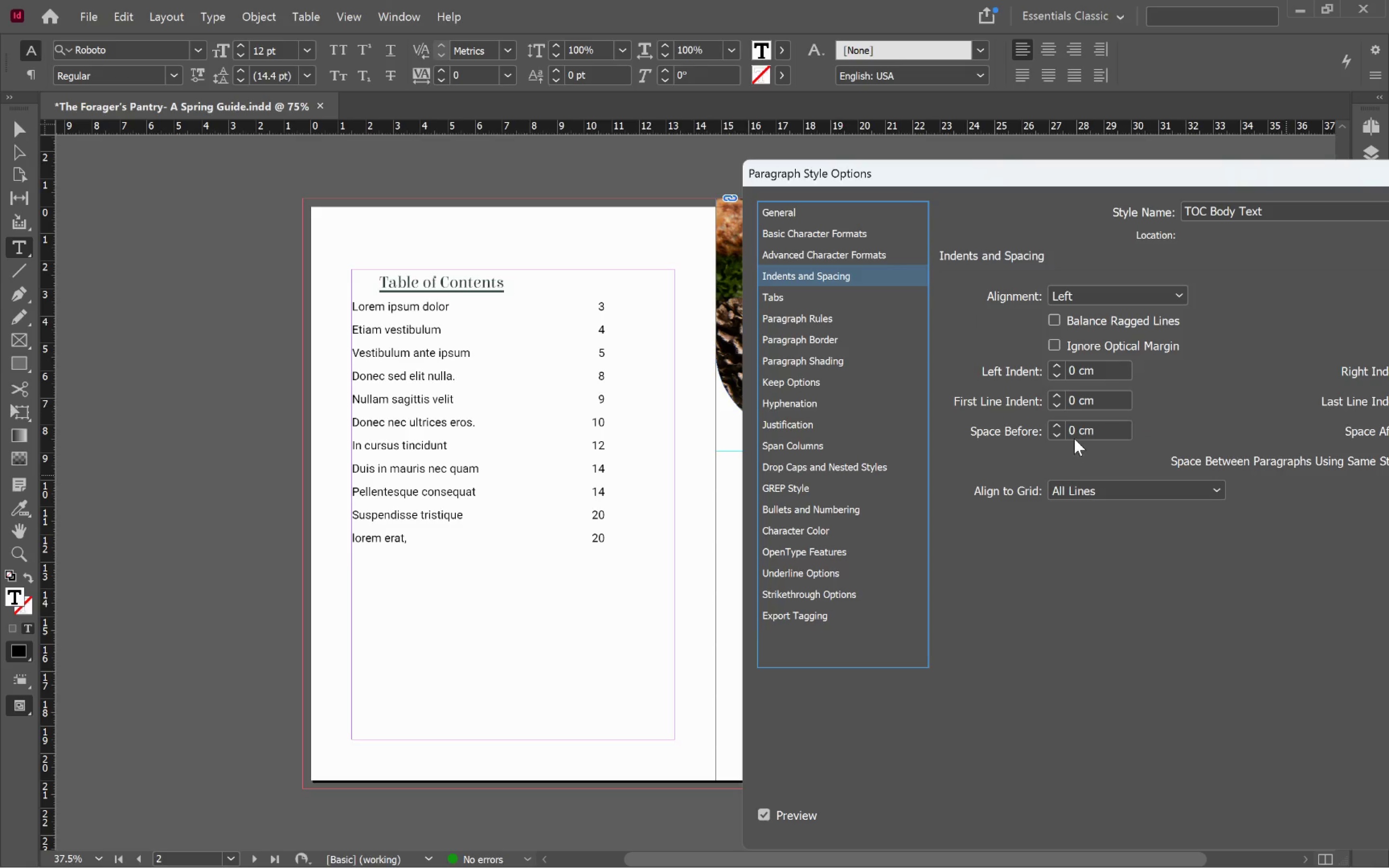 
left_click([1074, 433])
 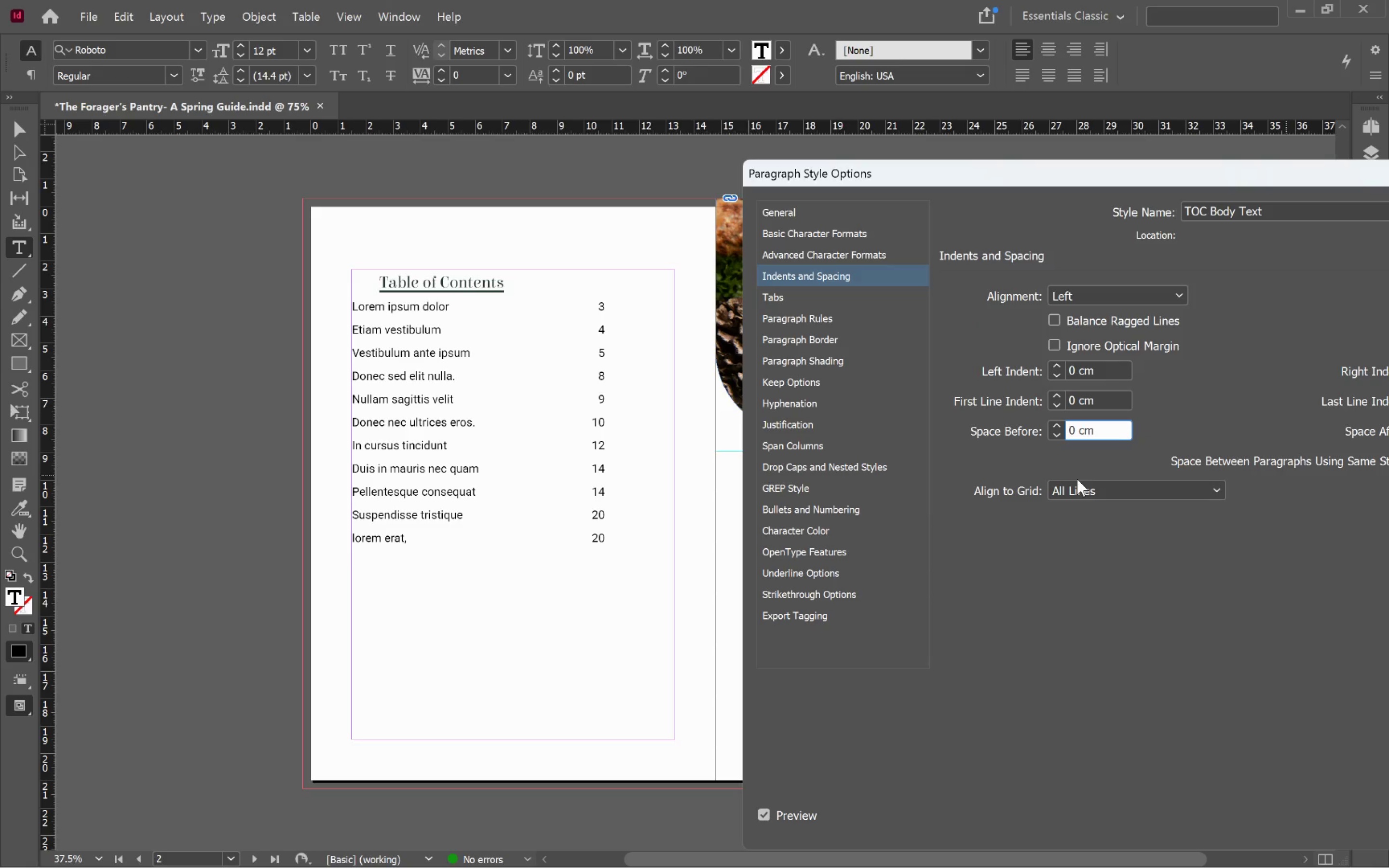 
key(Period)
 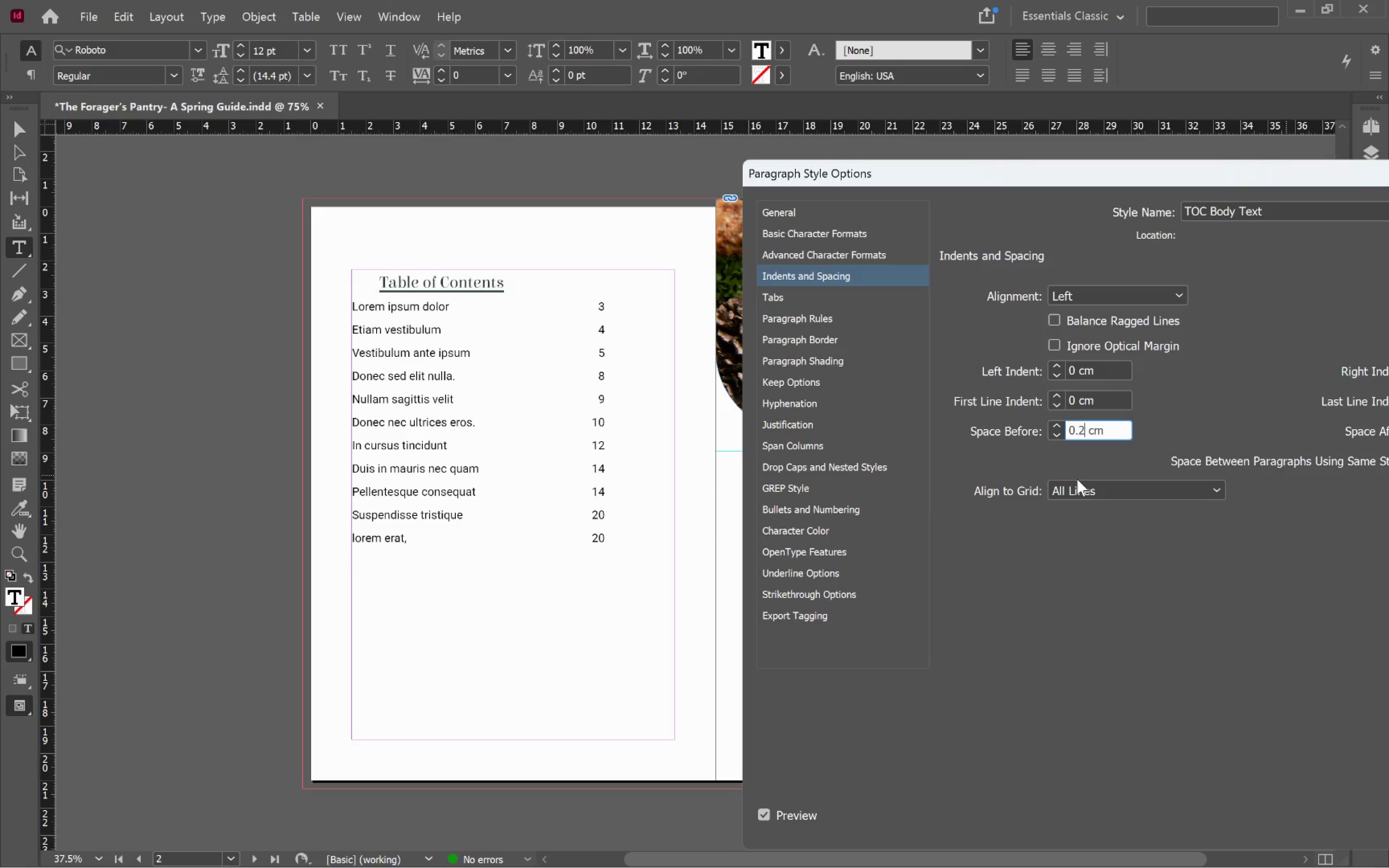 
key(2)
 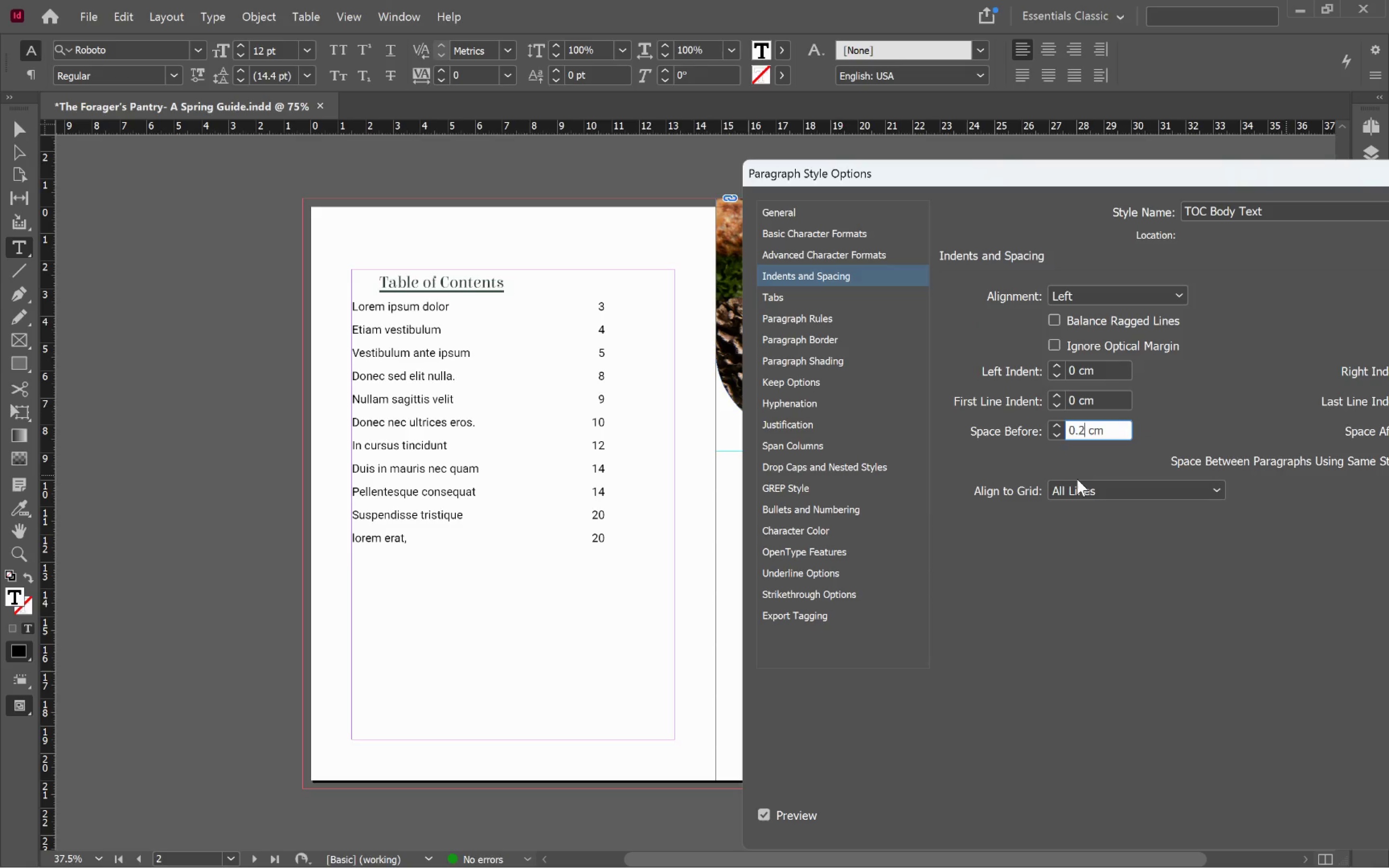 
key(Tab)
 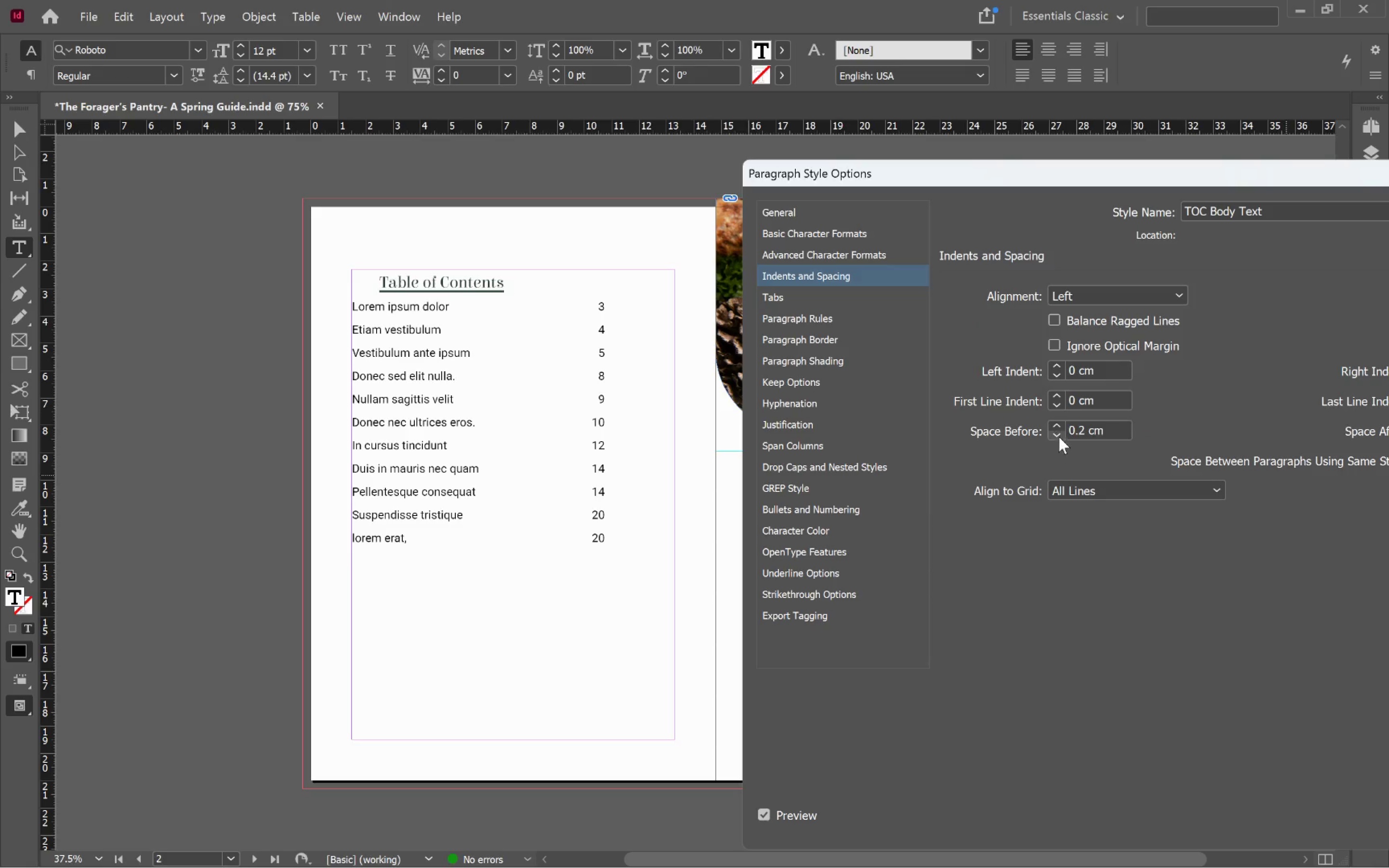 
left_click([1054, 426])
 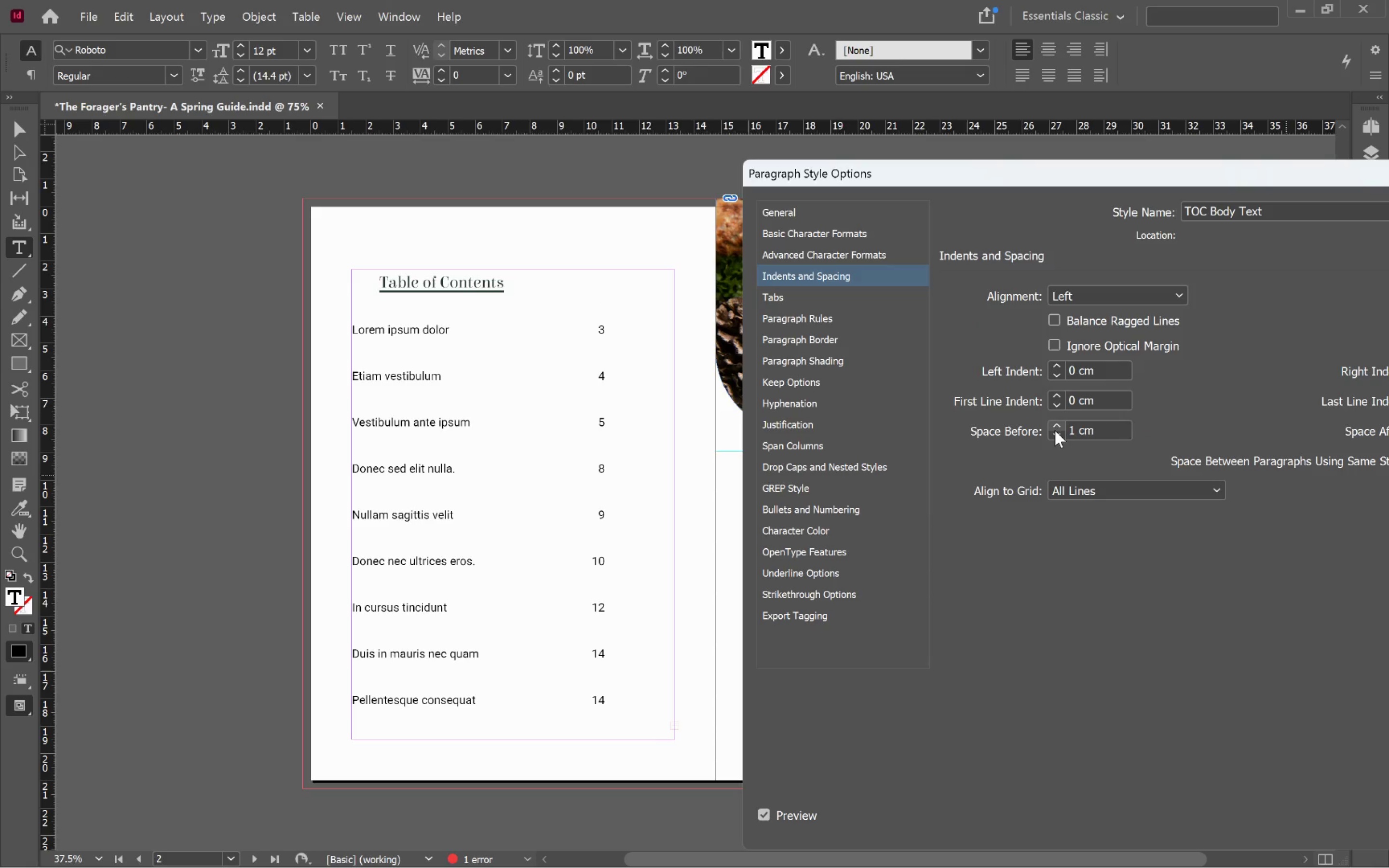 
left_click([1055, 434])
 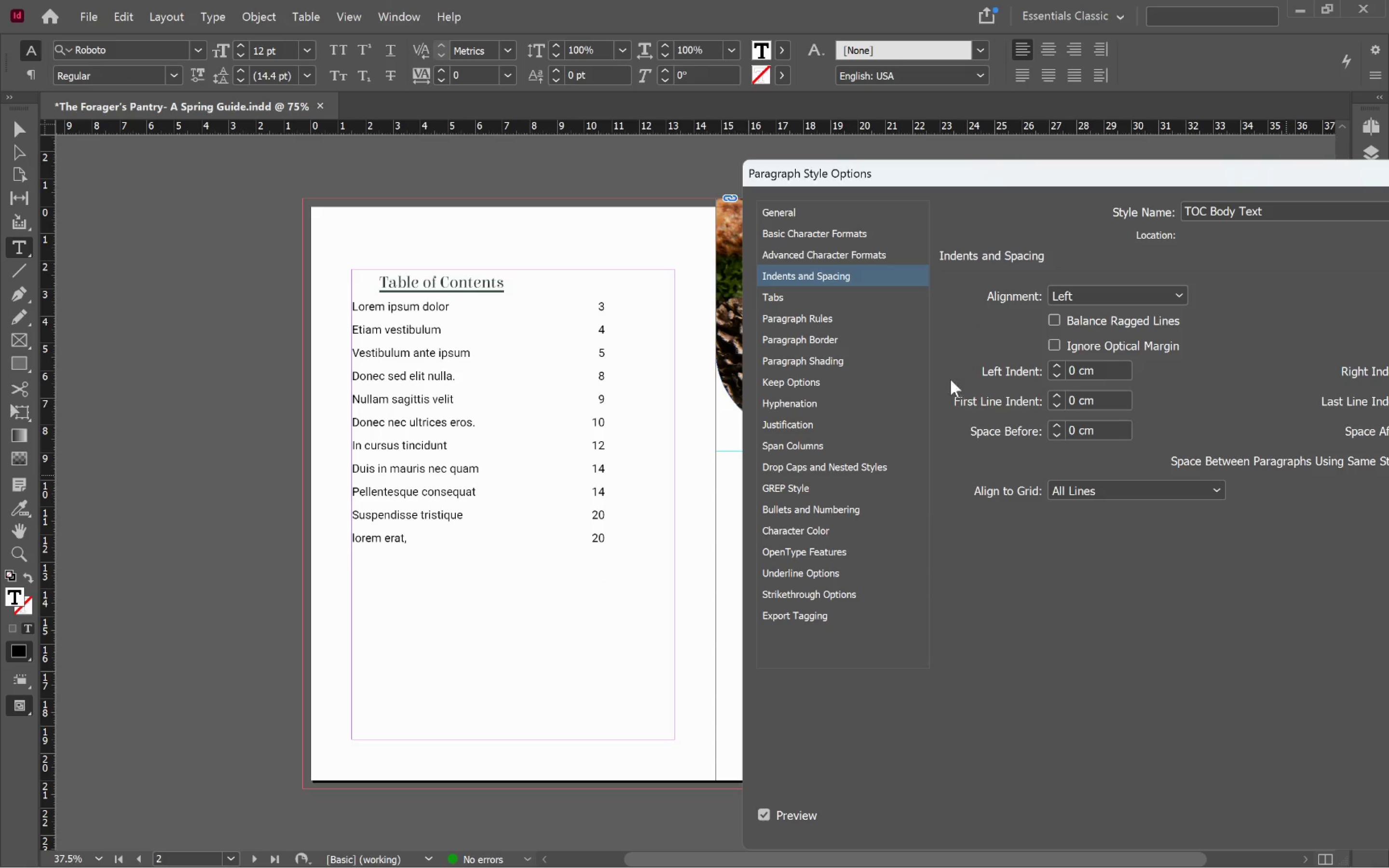 
left_click_drag(start_coordinate=[1194, 181], to_coordinate=[1095, 118])
 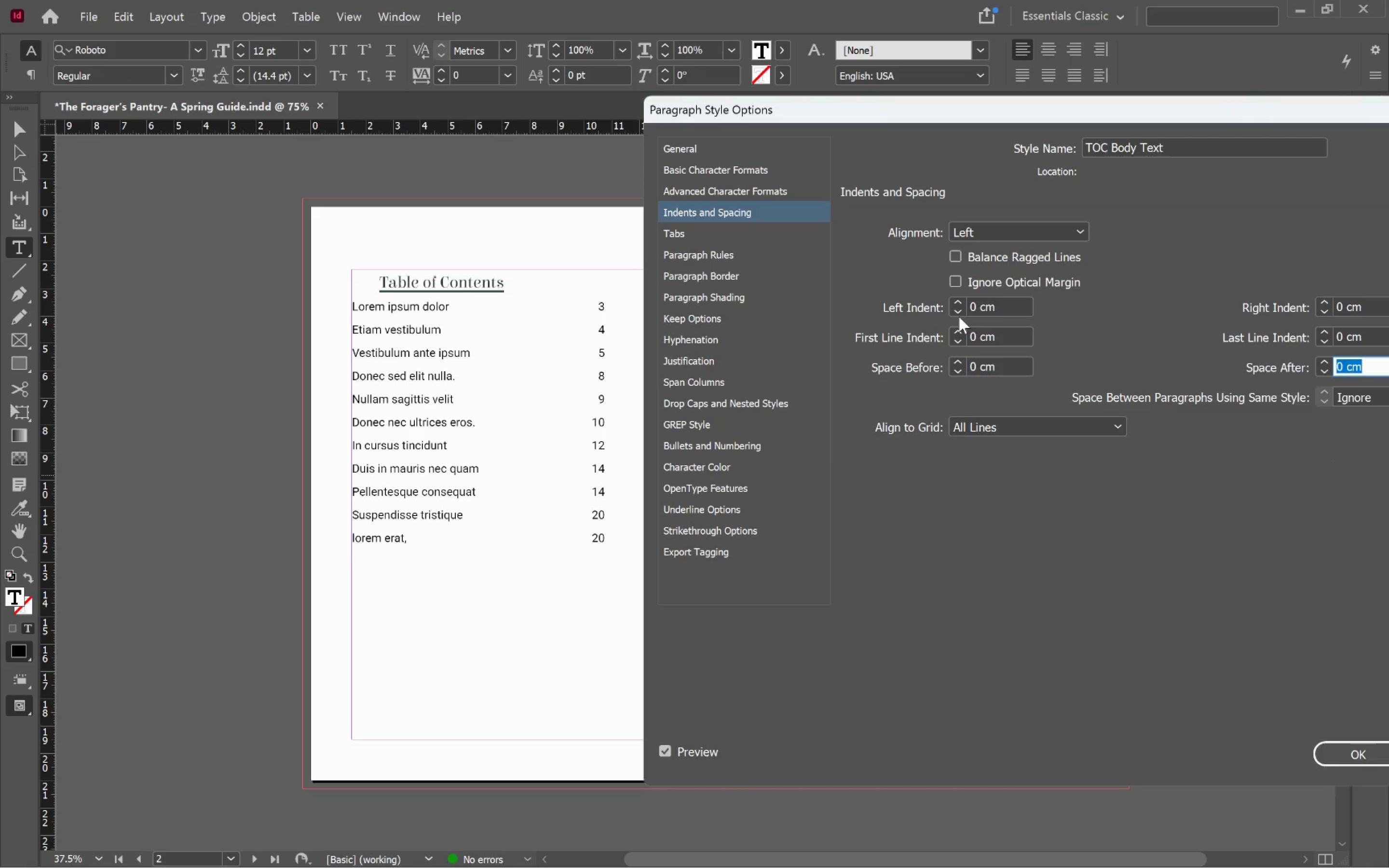 
left_click([958, 304])
 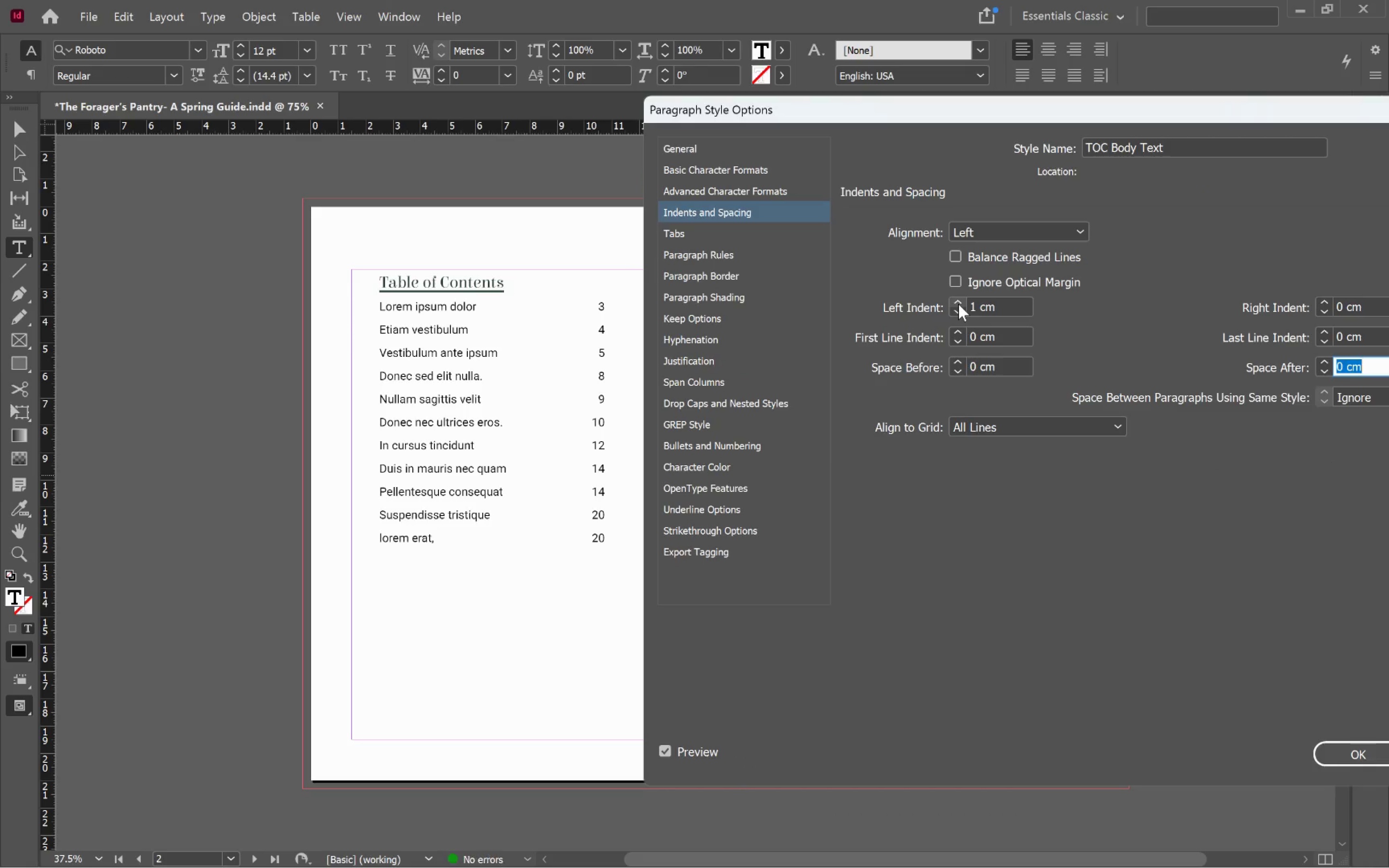 
left_click([958, 304])
 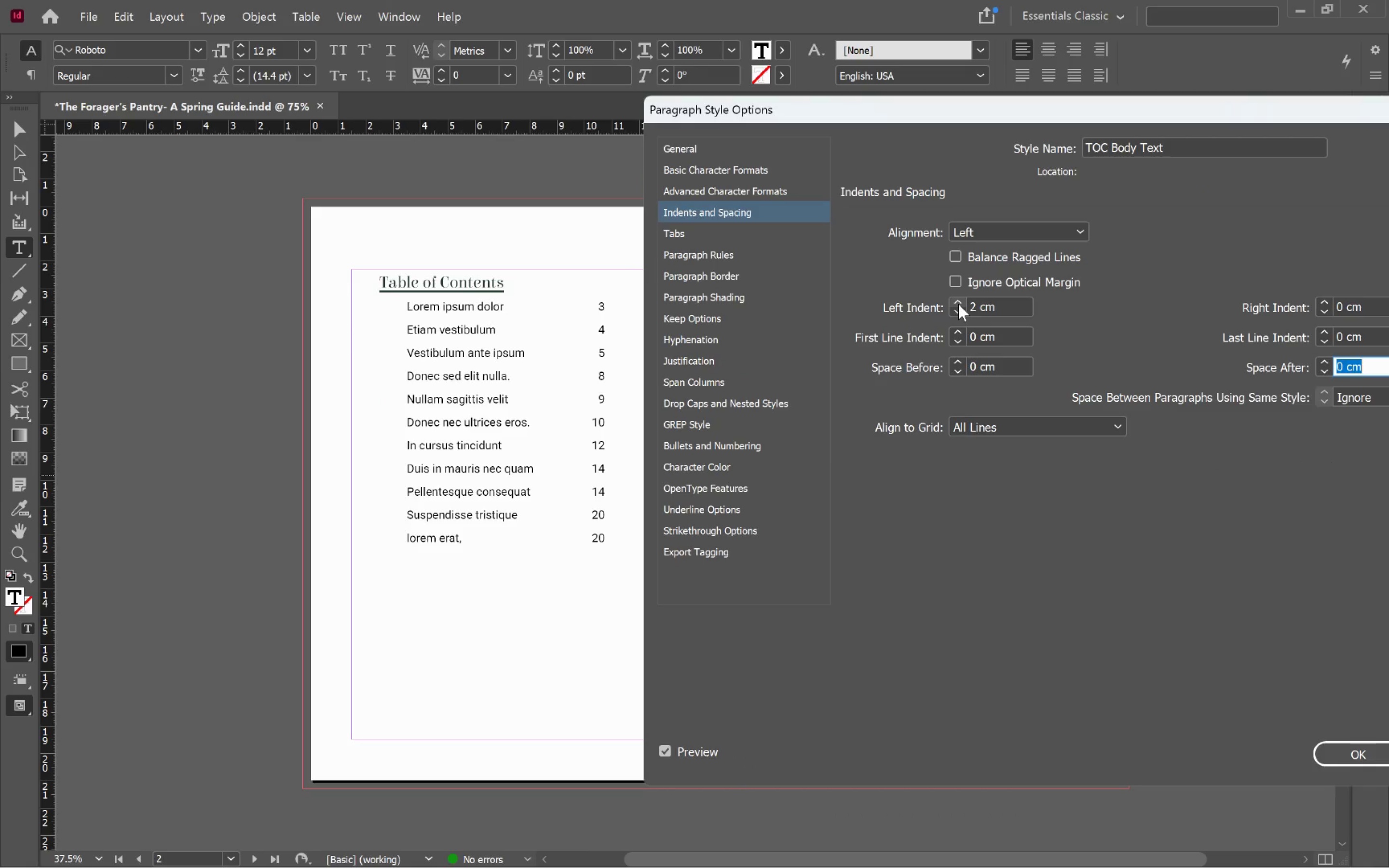 
left_click([958, 304])
 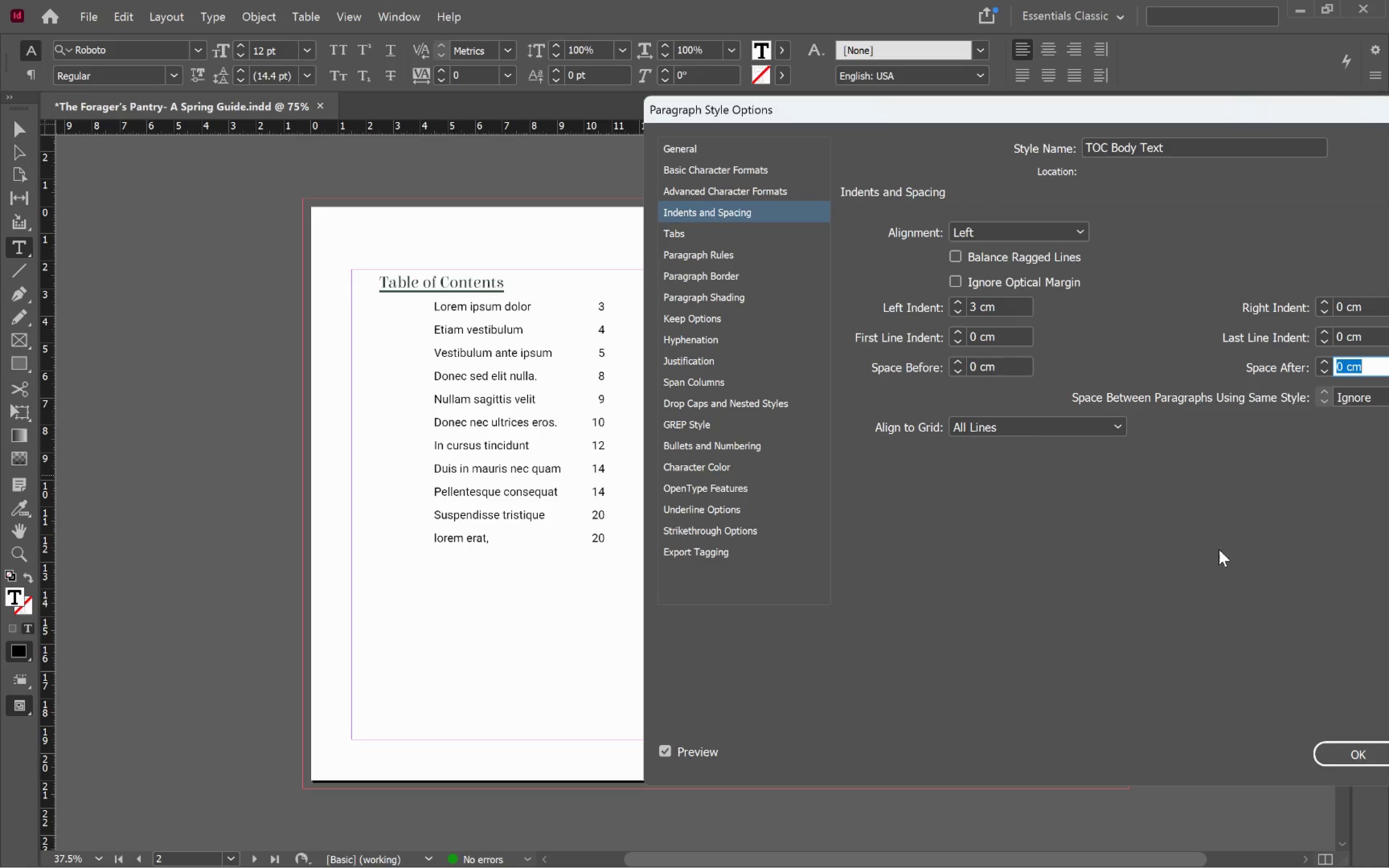 
left_click([1343, 749])
 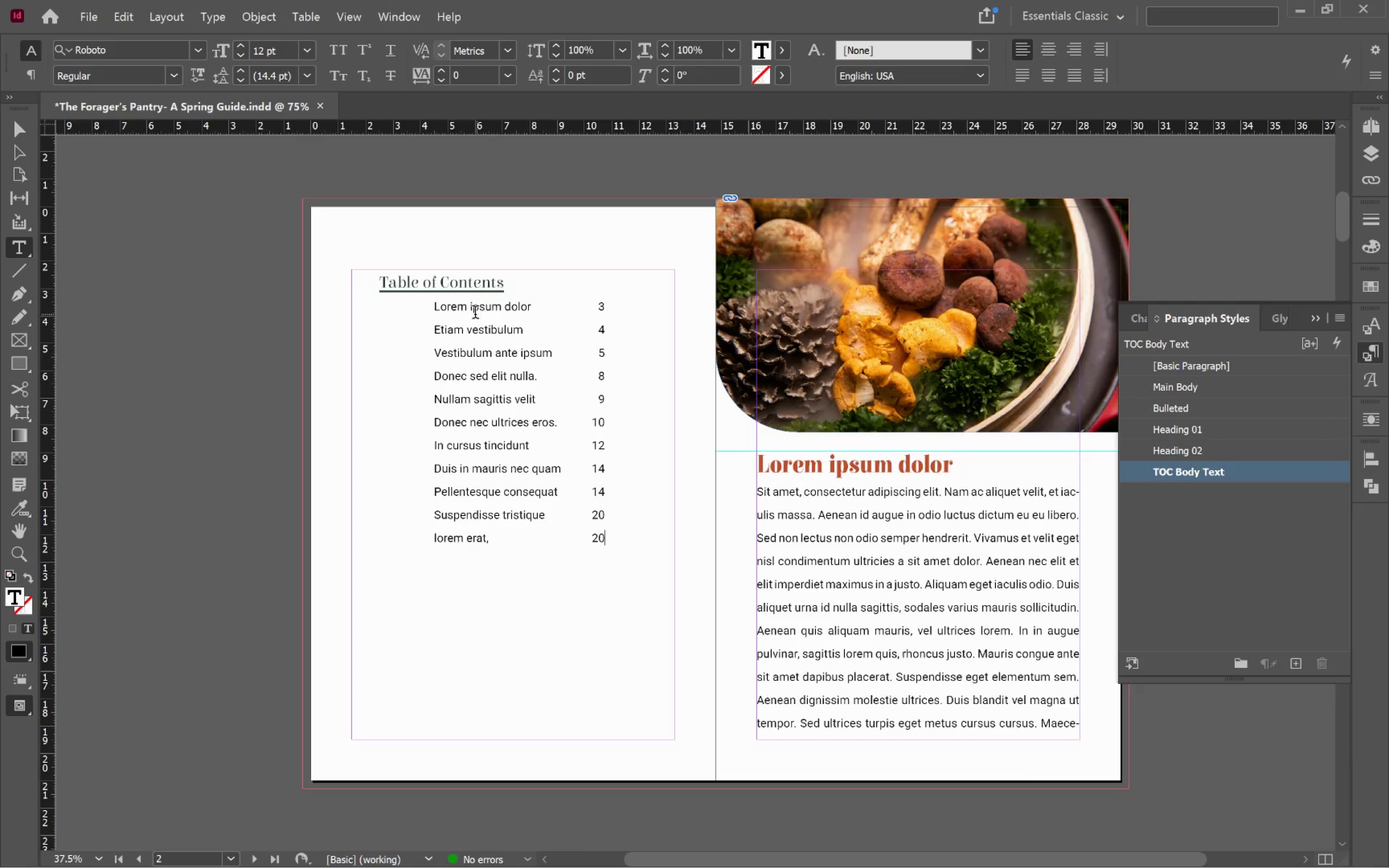 
left_click([426, 308])
 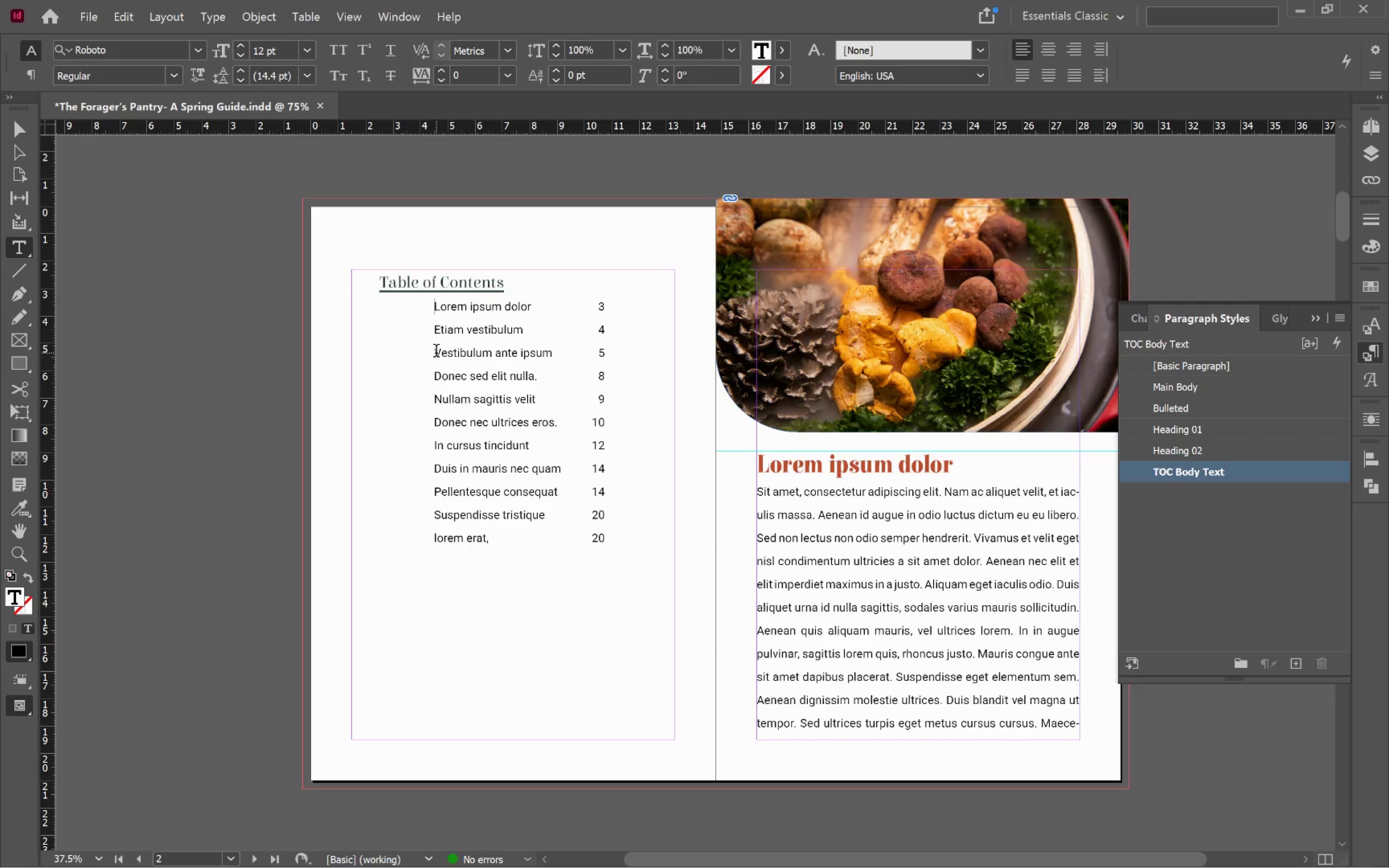 
key(Enter)
 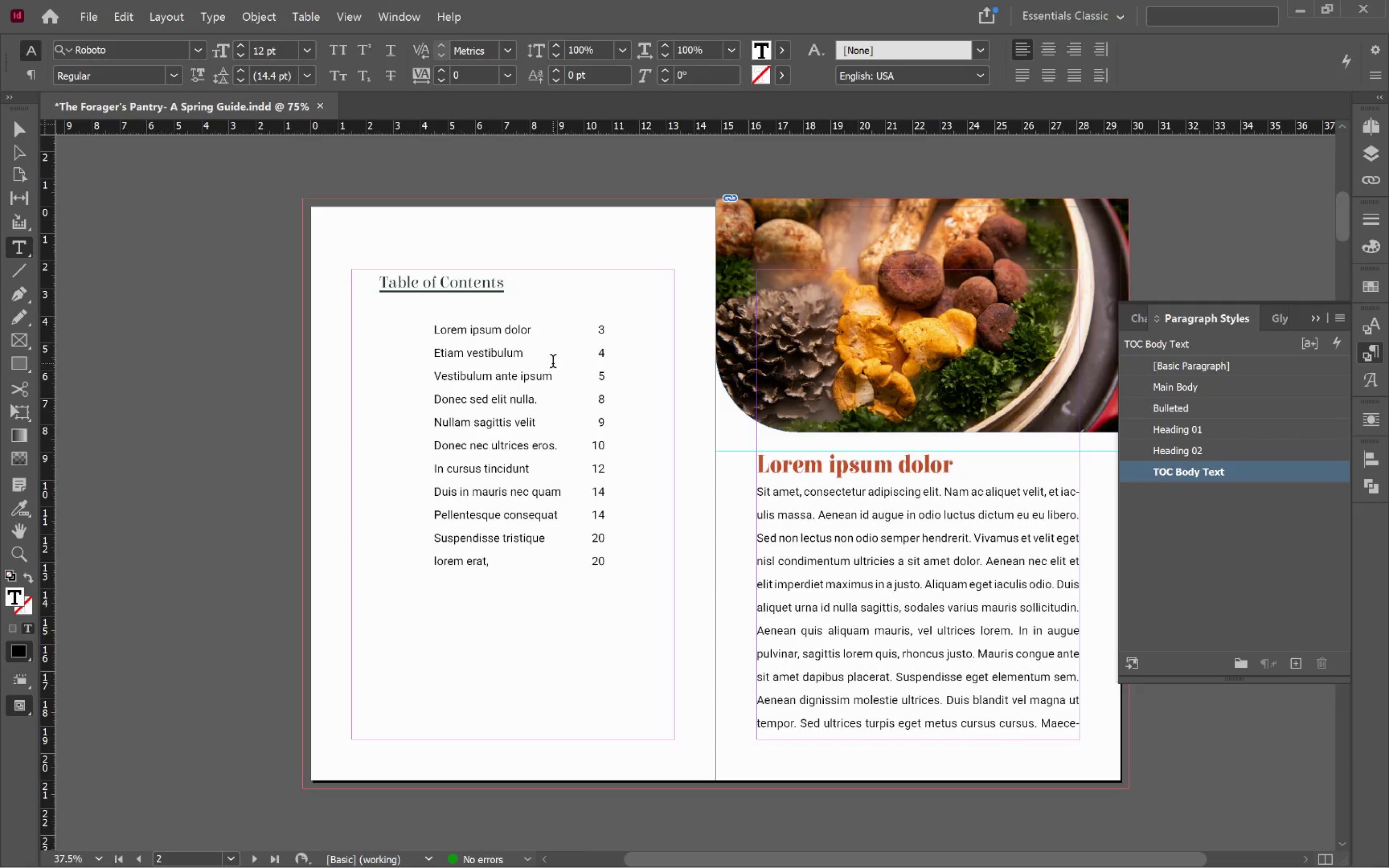 
left_click([491, 336])
 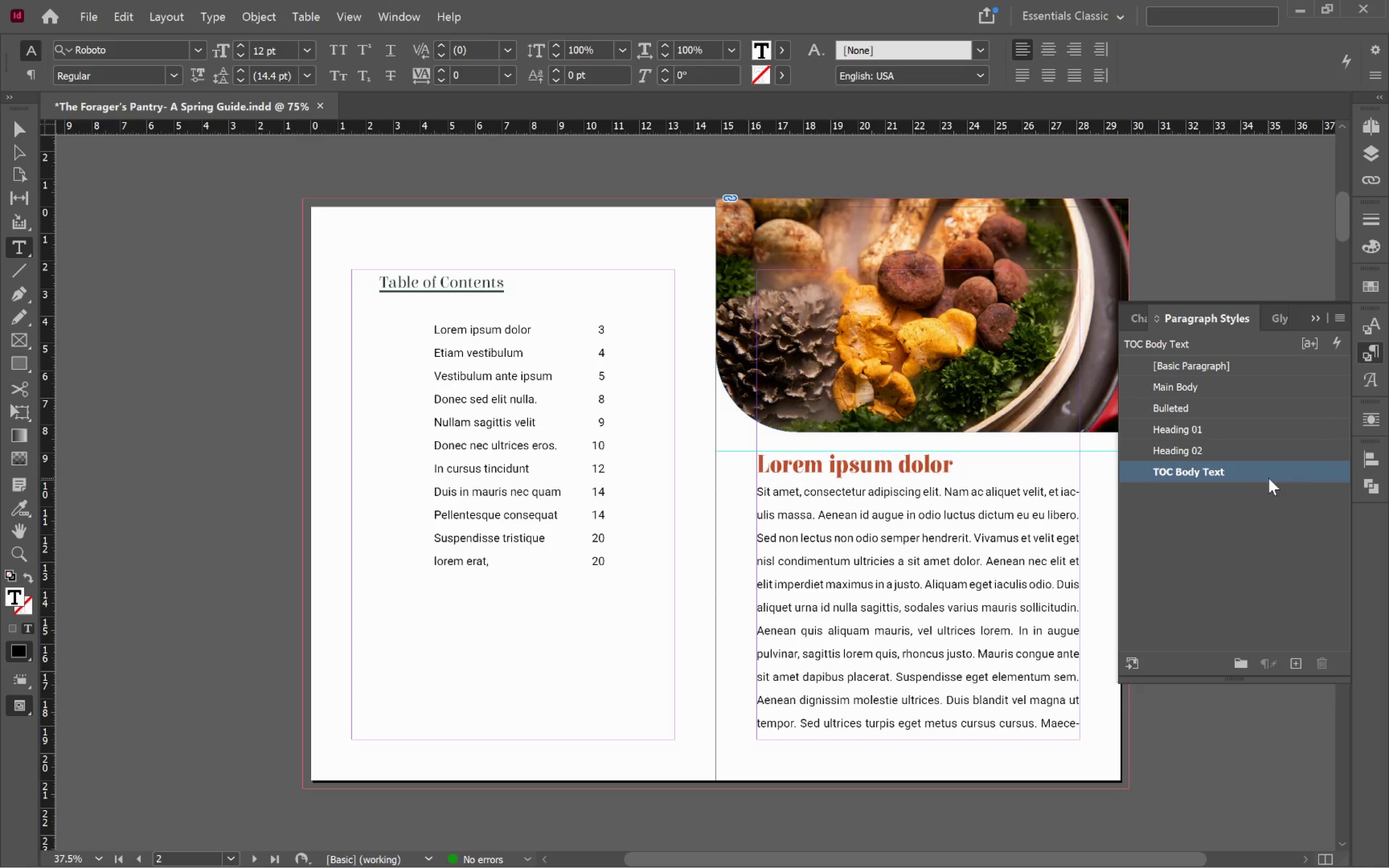 
left_click([1294, 665])
 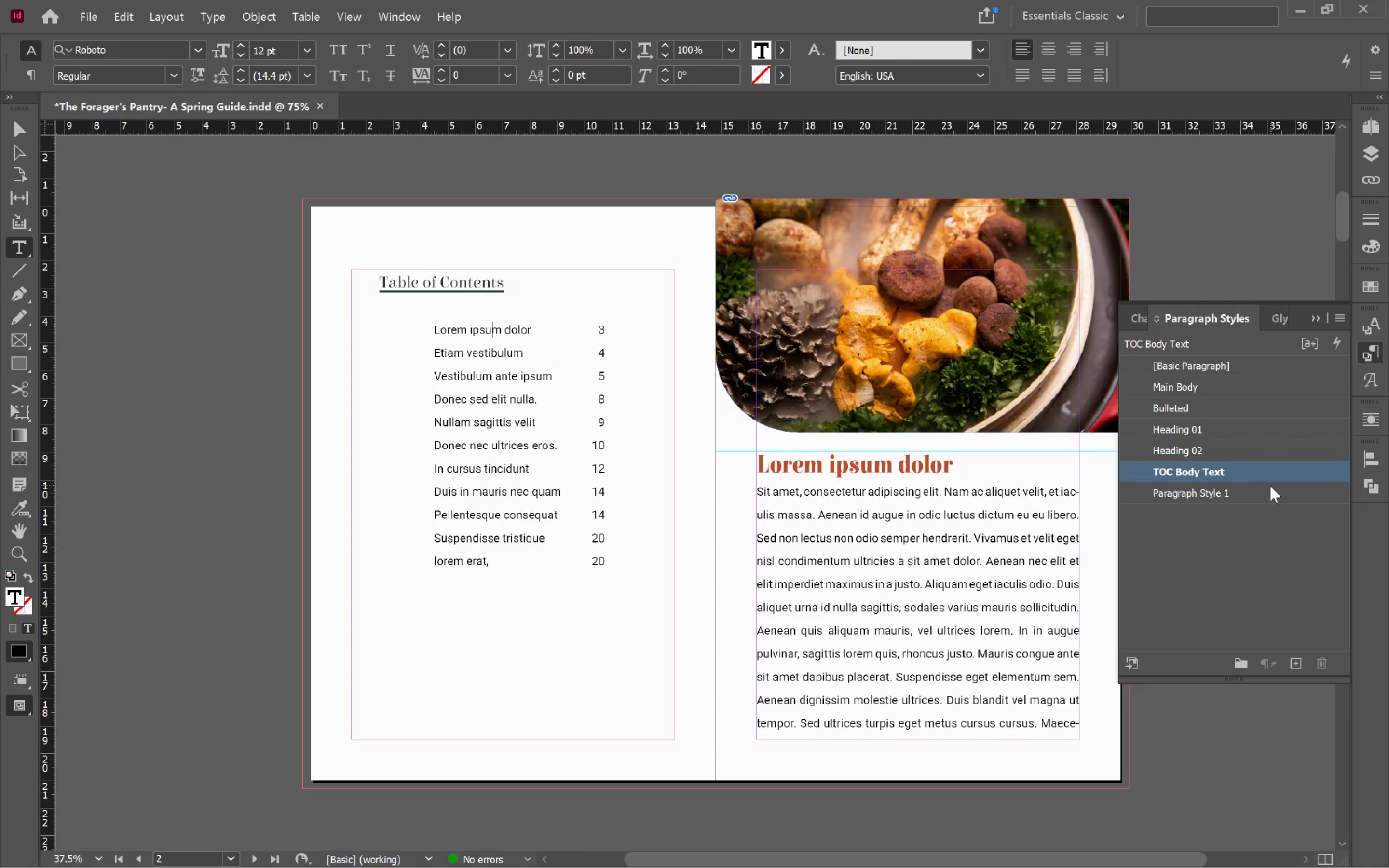 
left_click([1267, 491])
 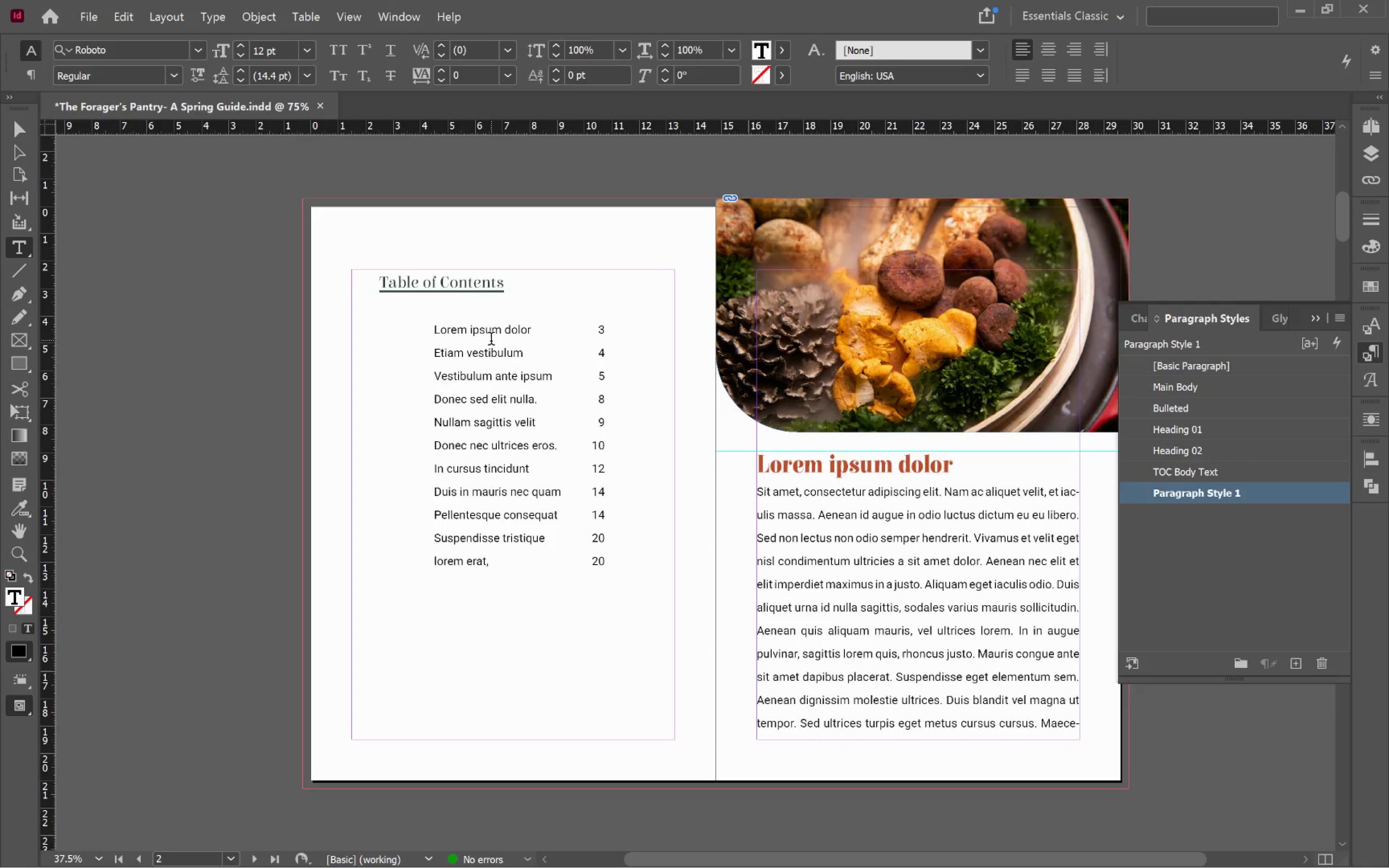 
left_click([169, 11])
 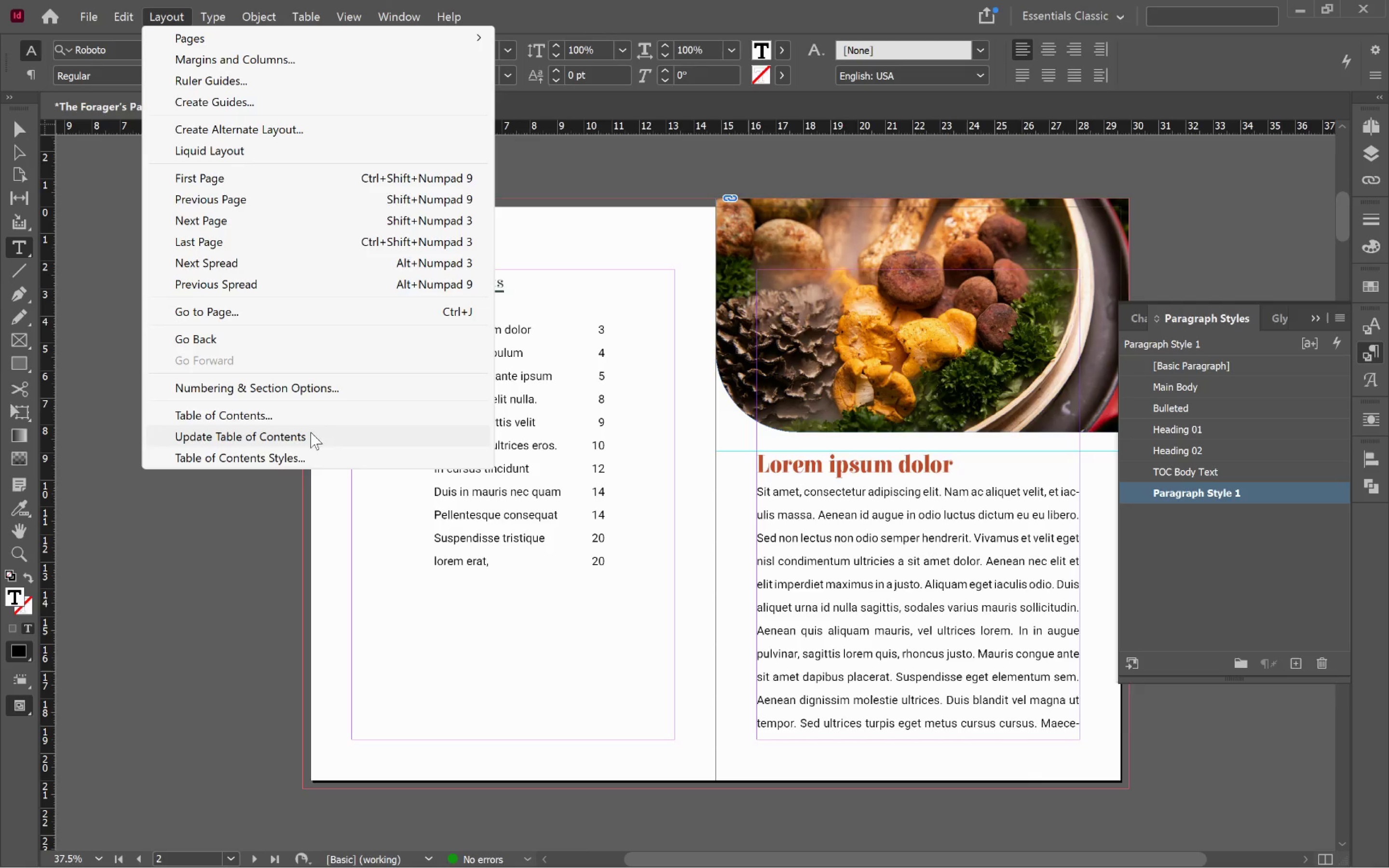 
left_click([312, 418])
 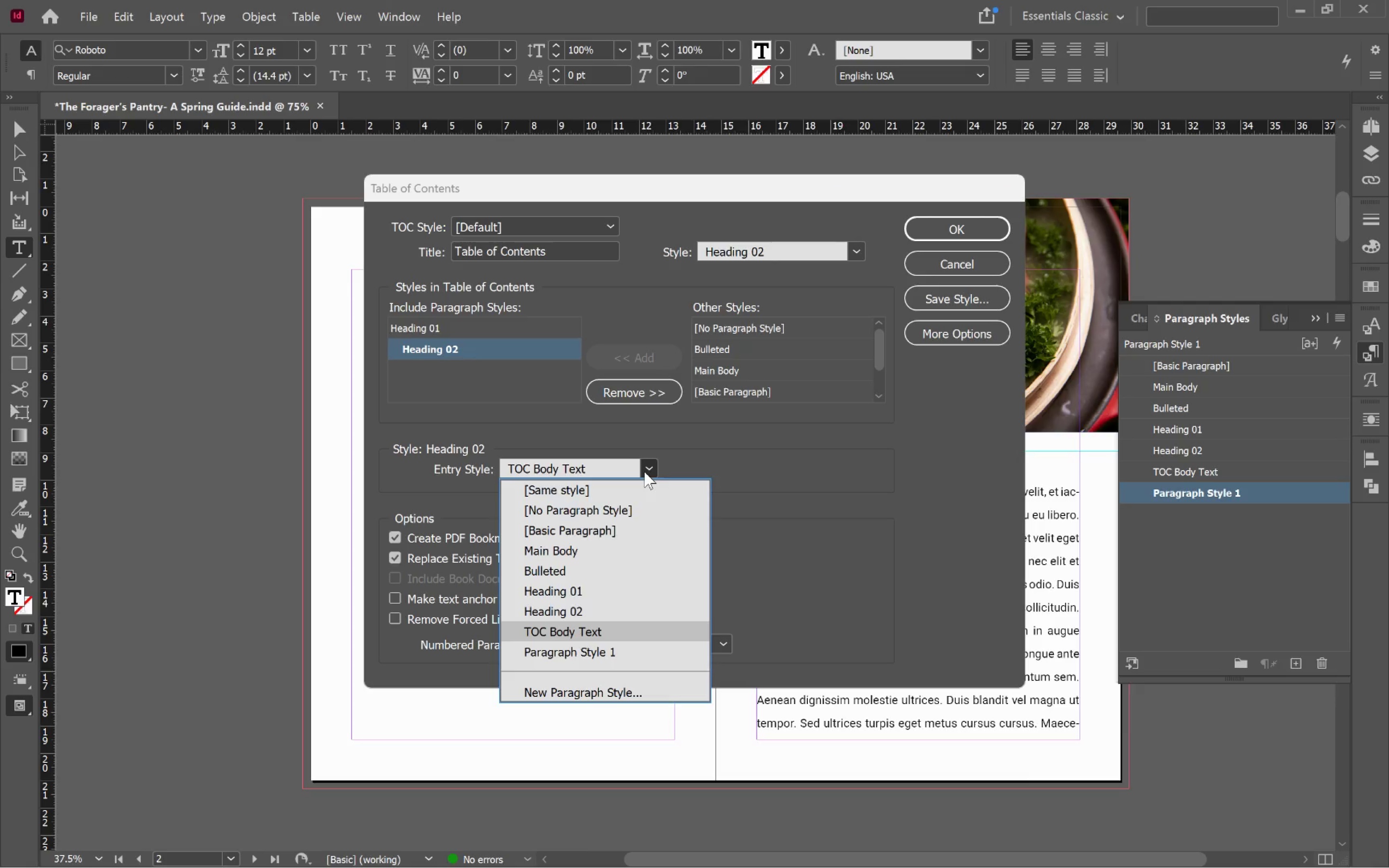 
left_click([594, 652])
 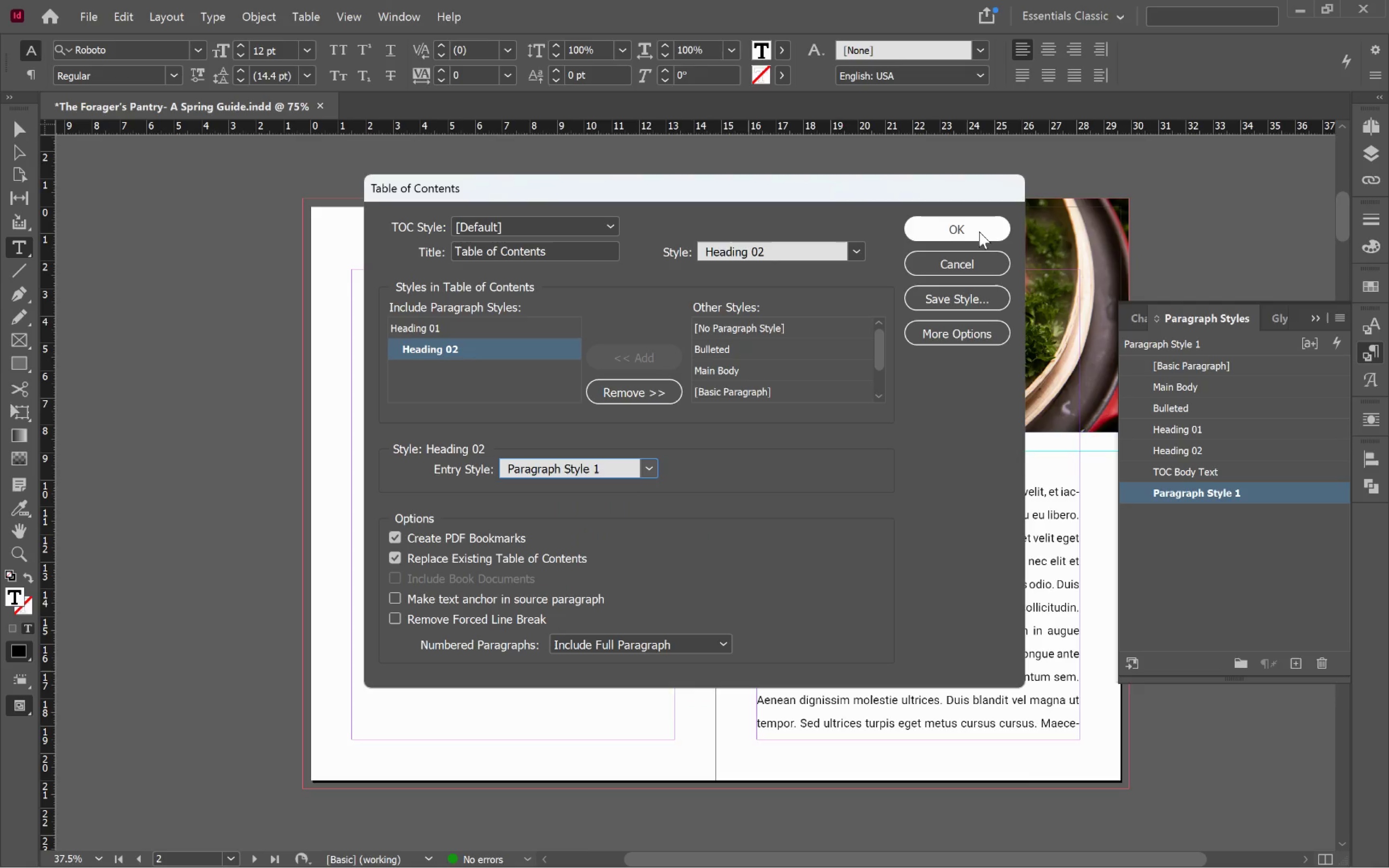 
left_click([982, 226])
 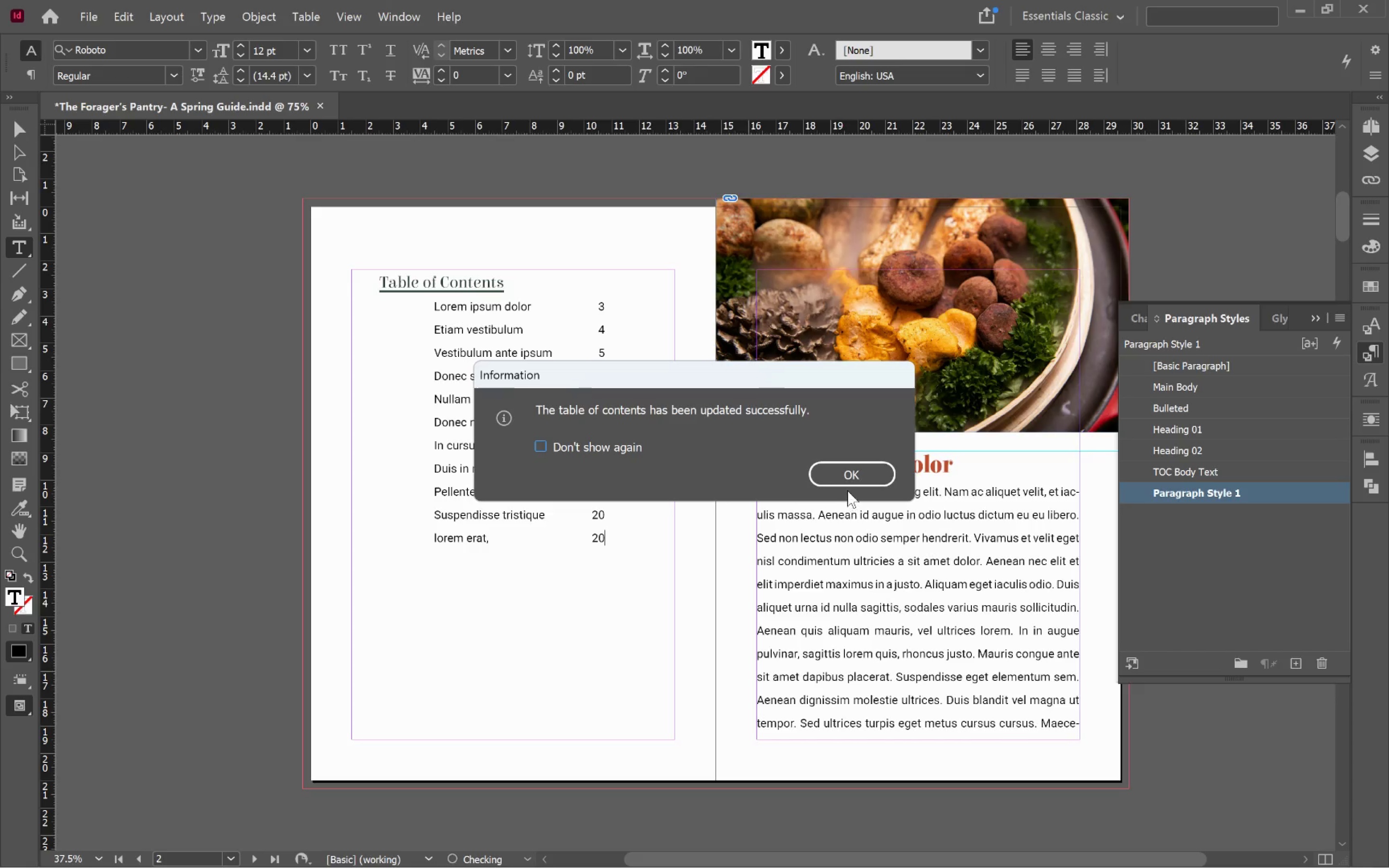 
left_click([848, 478])
 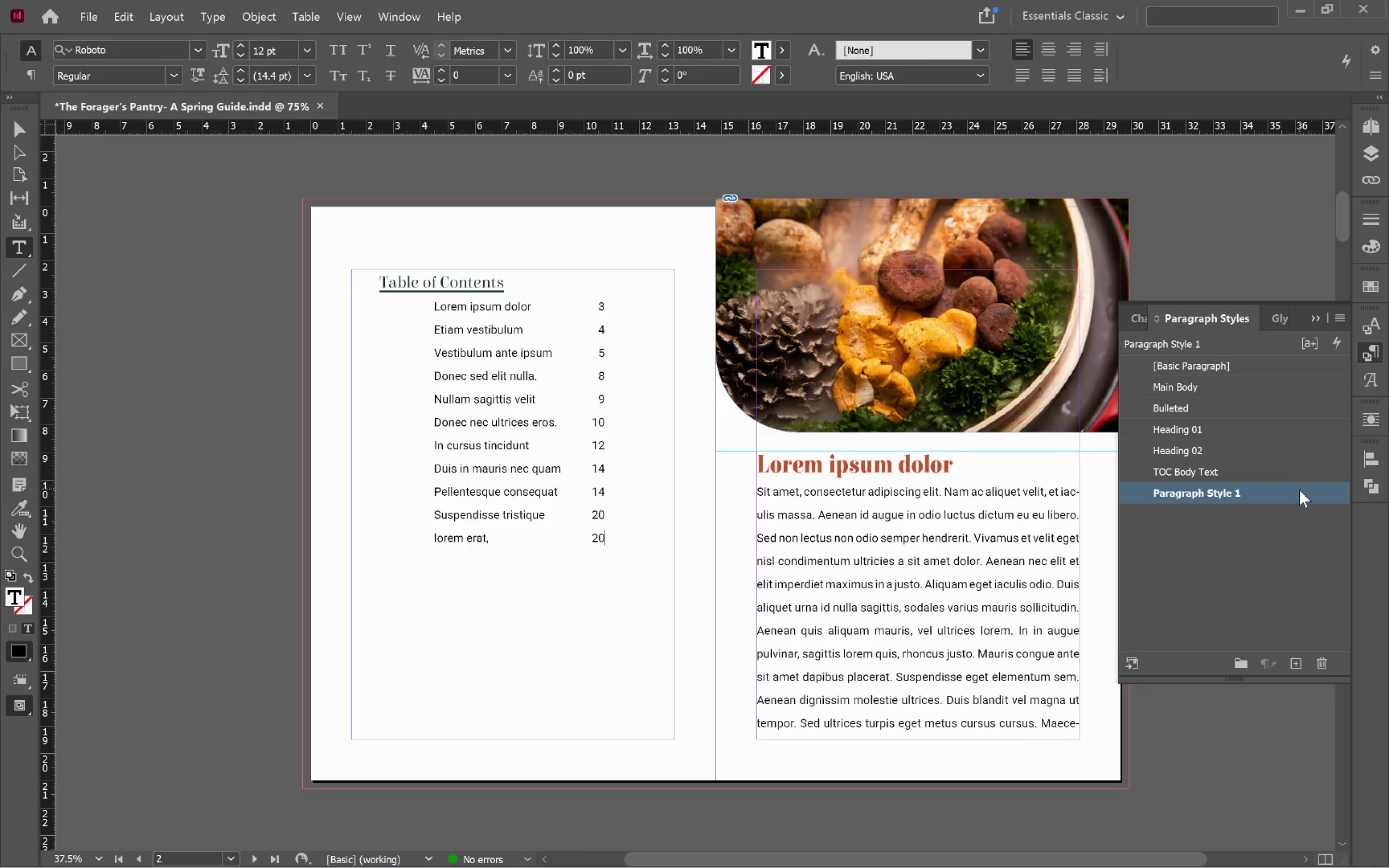 
left_click([1304, 508])
 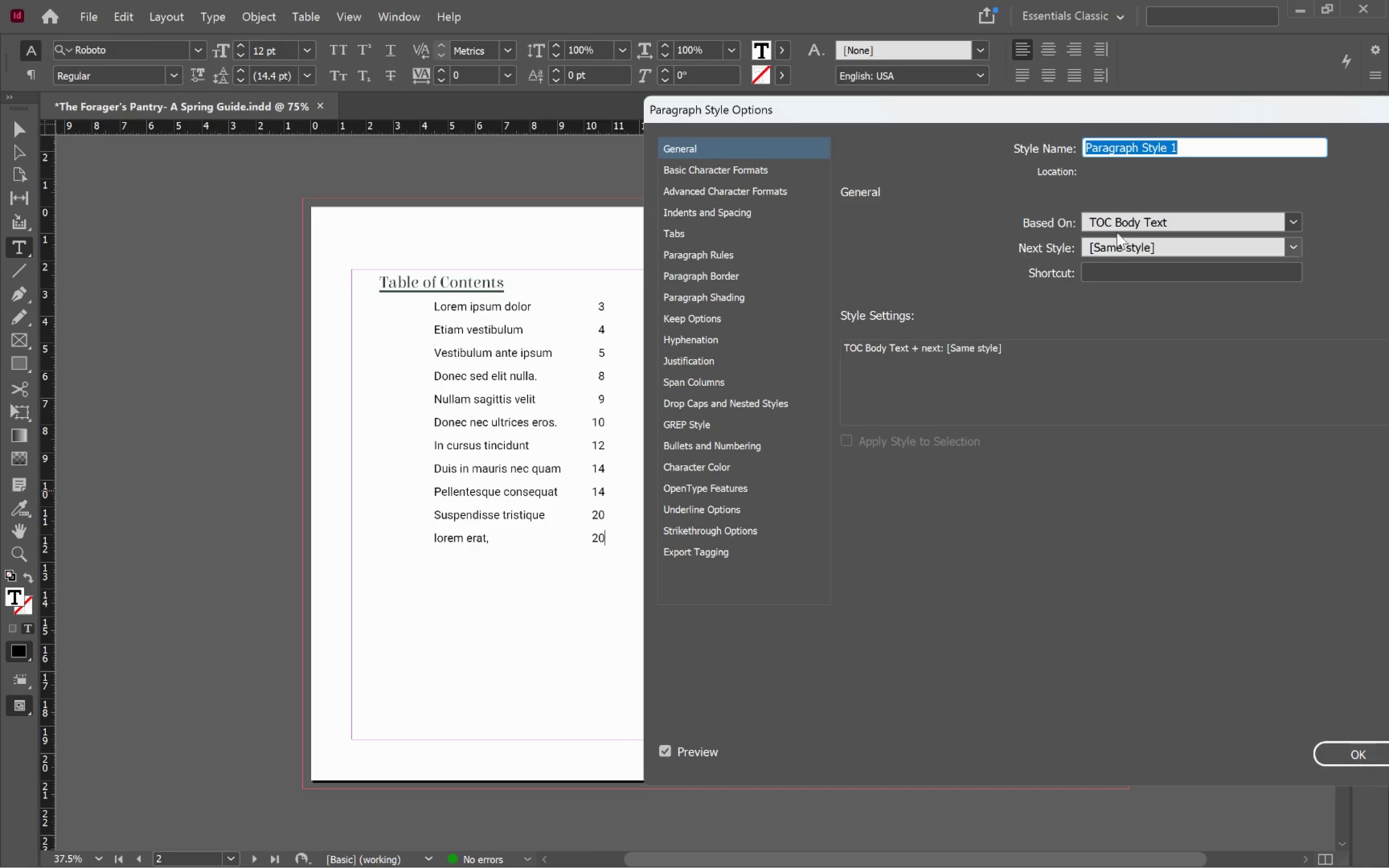 
left_click_drag(start_coordinate=[1084, 116], to_coordinate=[1125, 328])
 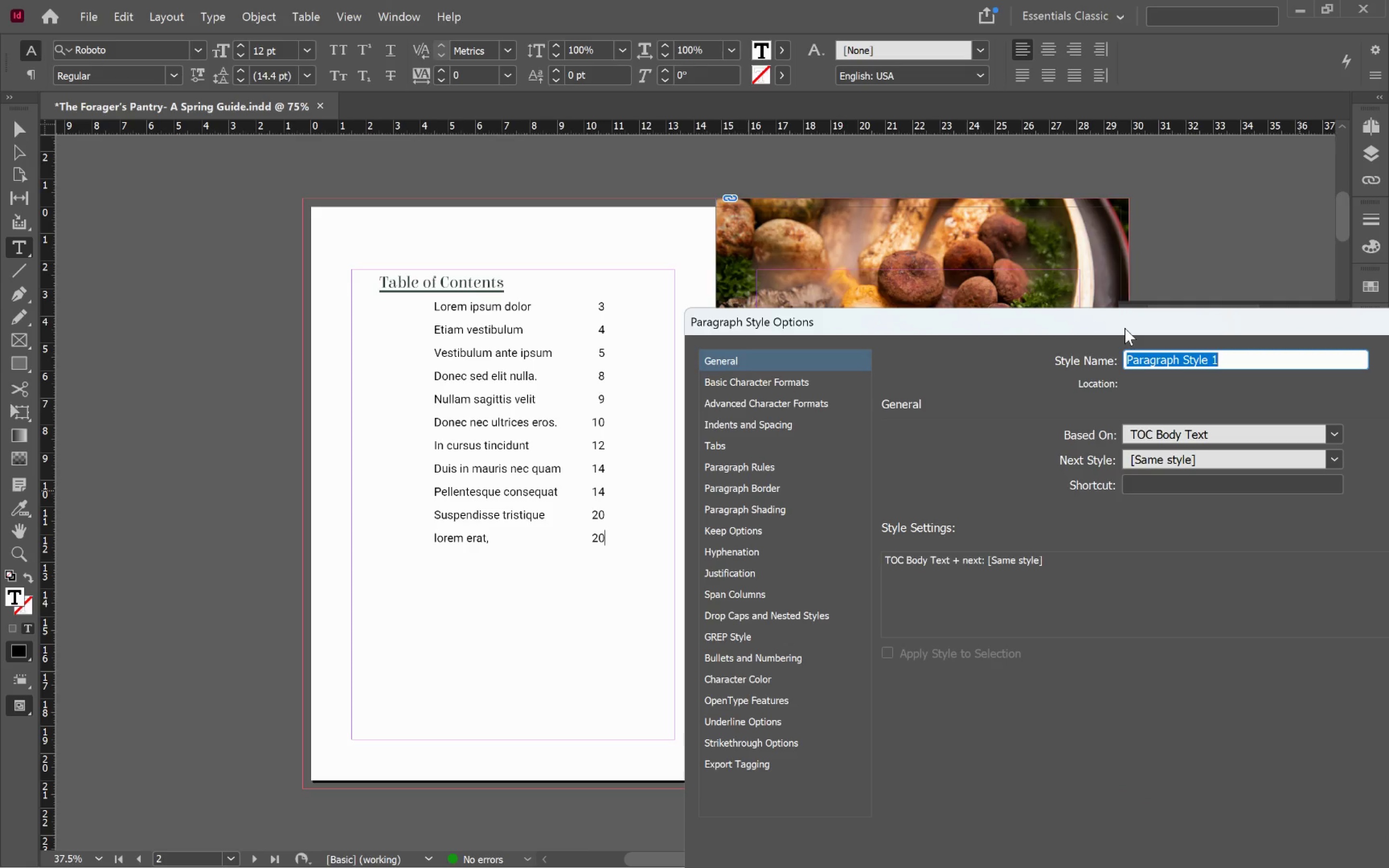 
type(ToC 02)
 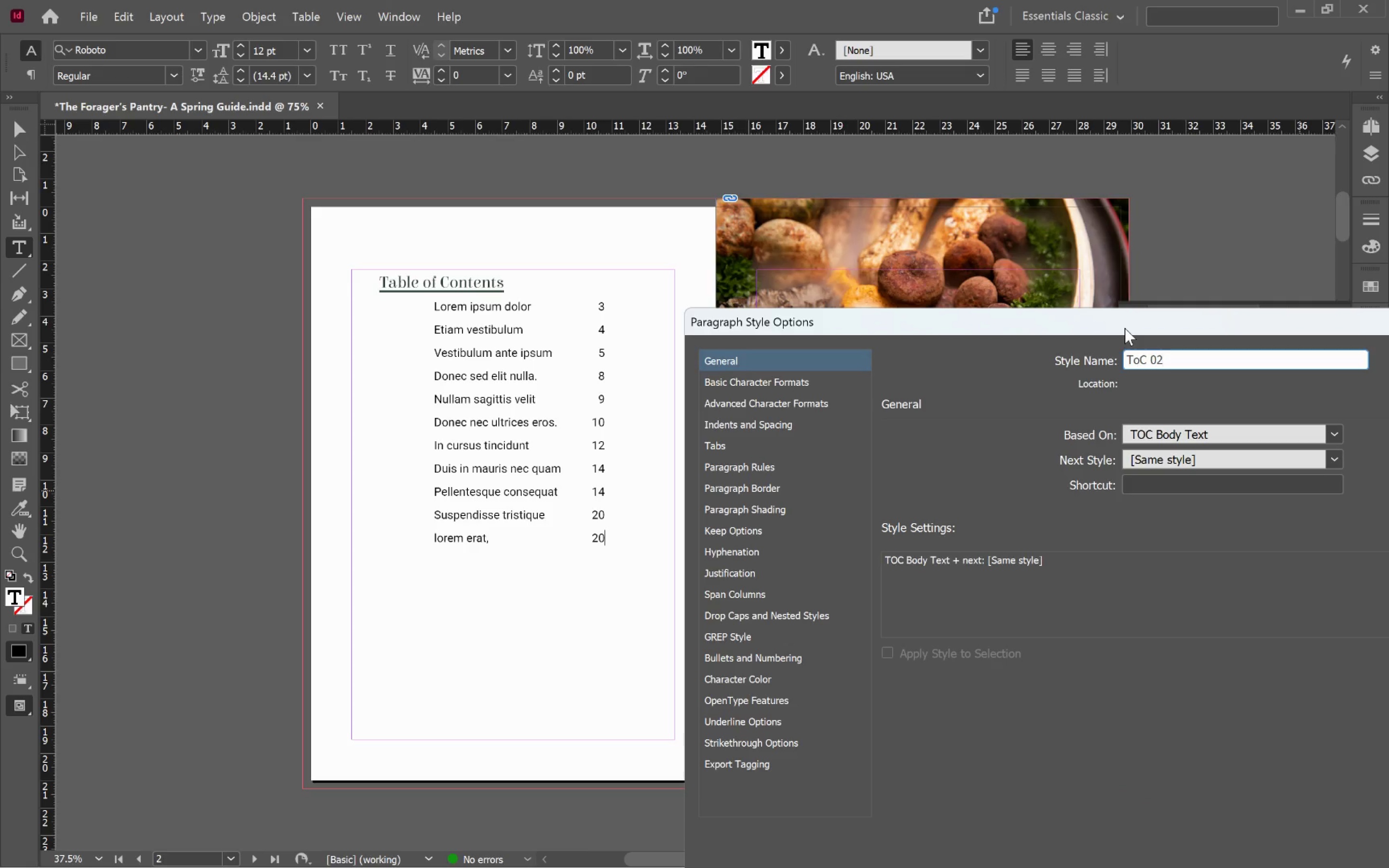 
left_click([778, 425])
 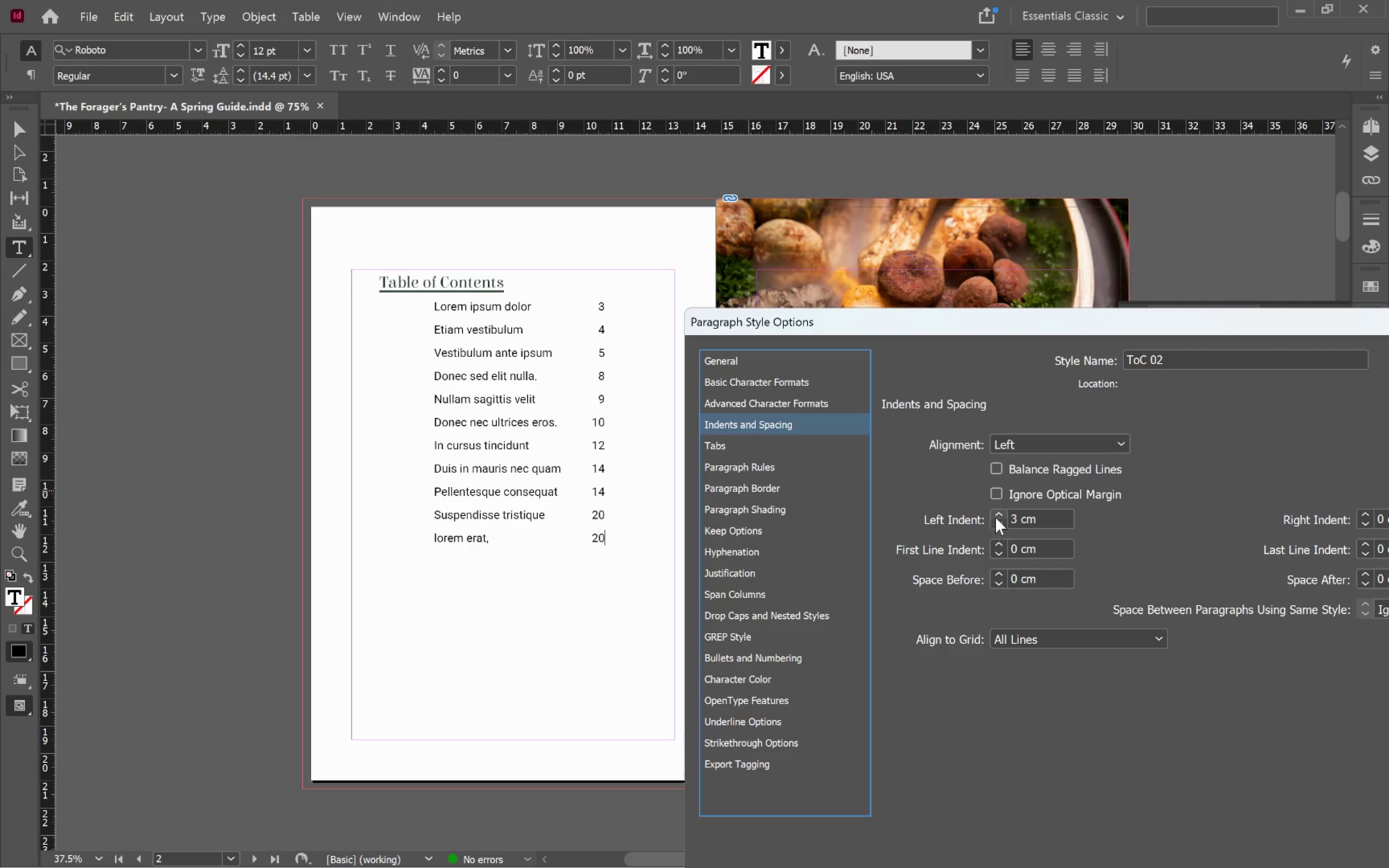 
left_click([998, 515])
 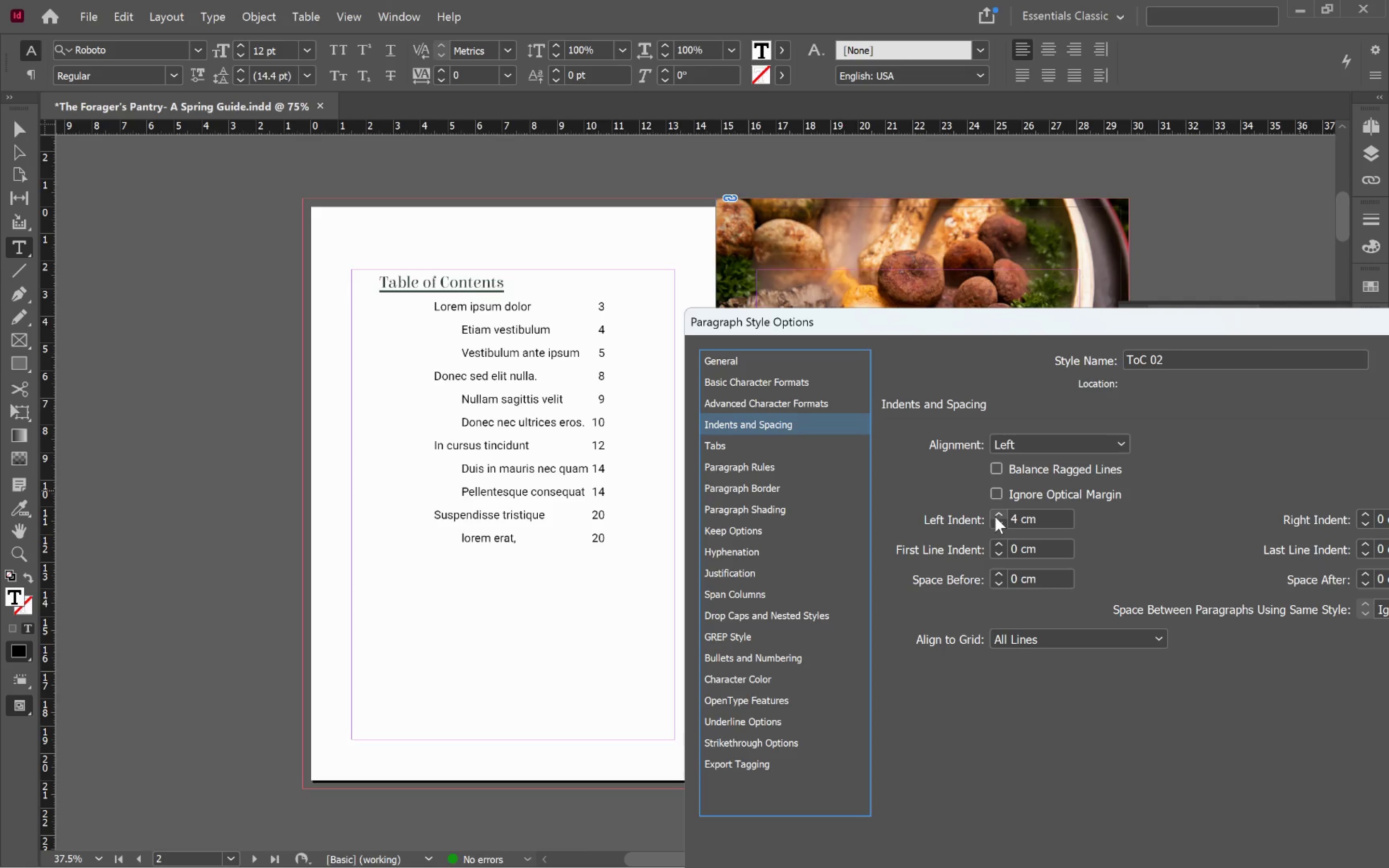 
left_click([752, 377])
 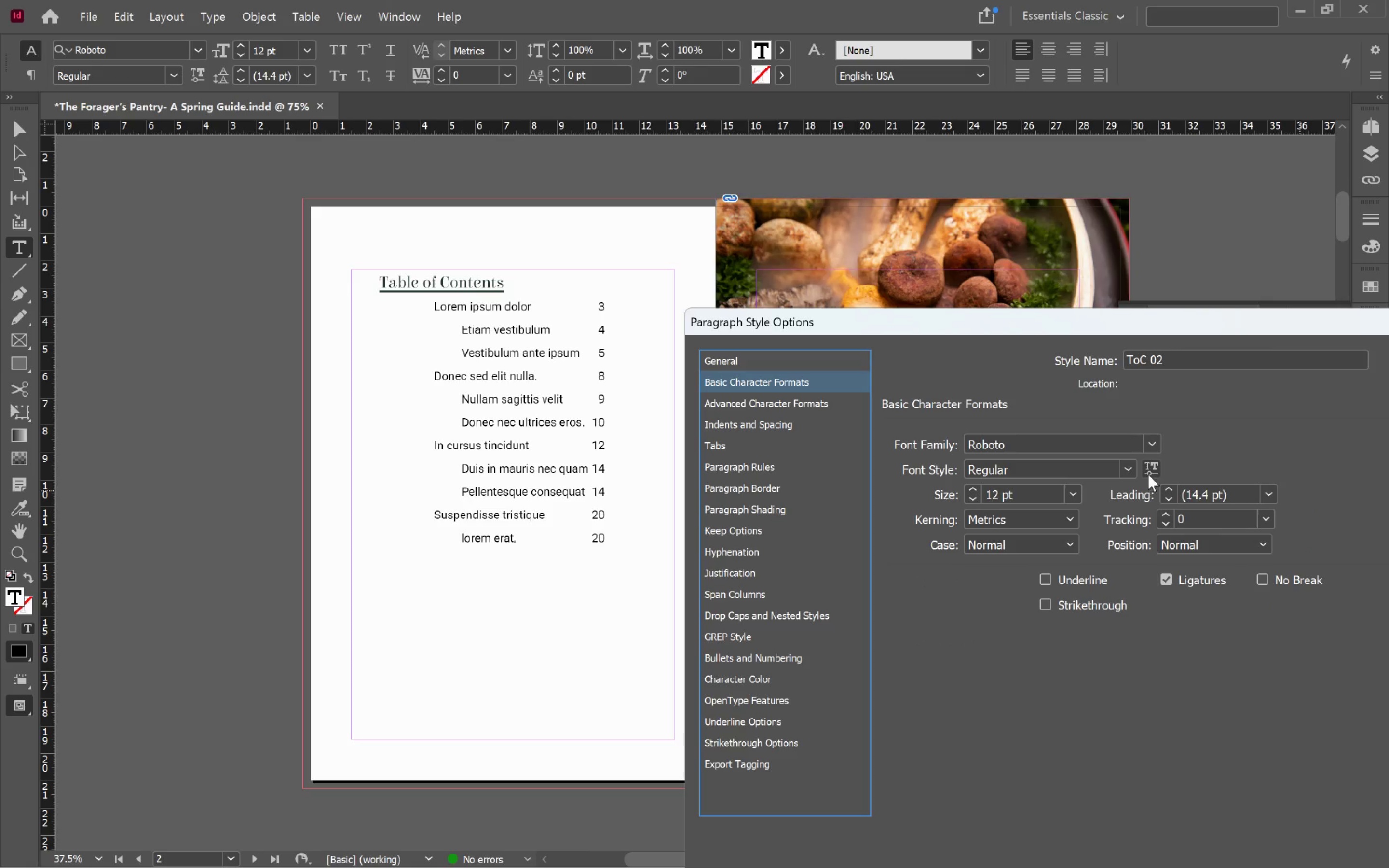 
left_click([1130, 469])
 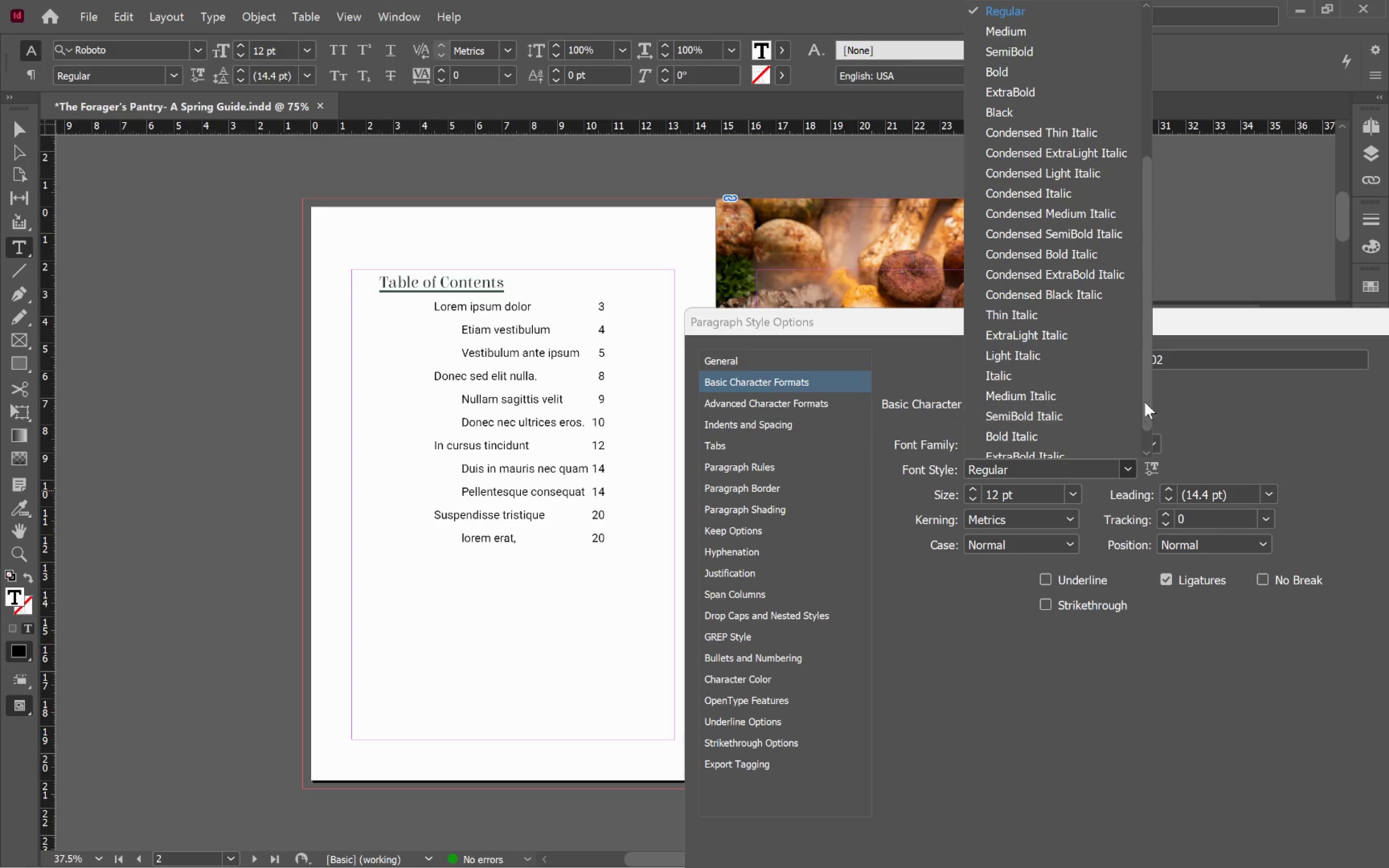 
left_click_drag(start_coordinate=[1150, 376], to_coordinate=[1150, 399])
 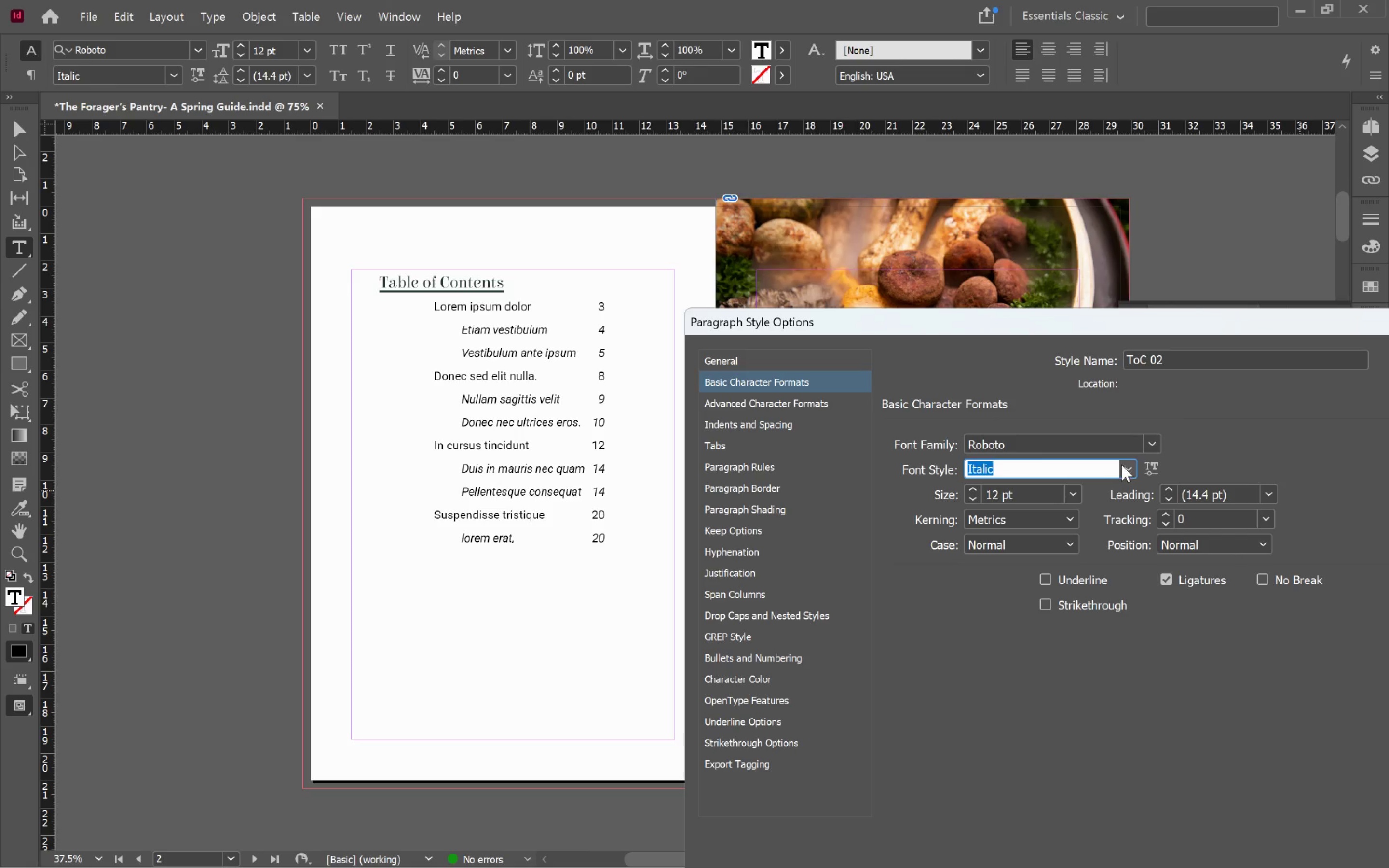 
left_click_drag(start_coordinate=[1199, 326], to_coordinate=[1034, 189])
 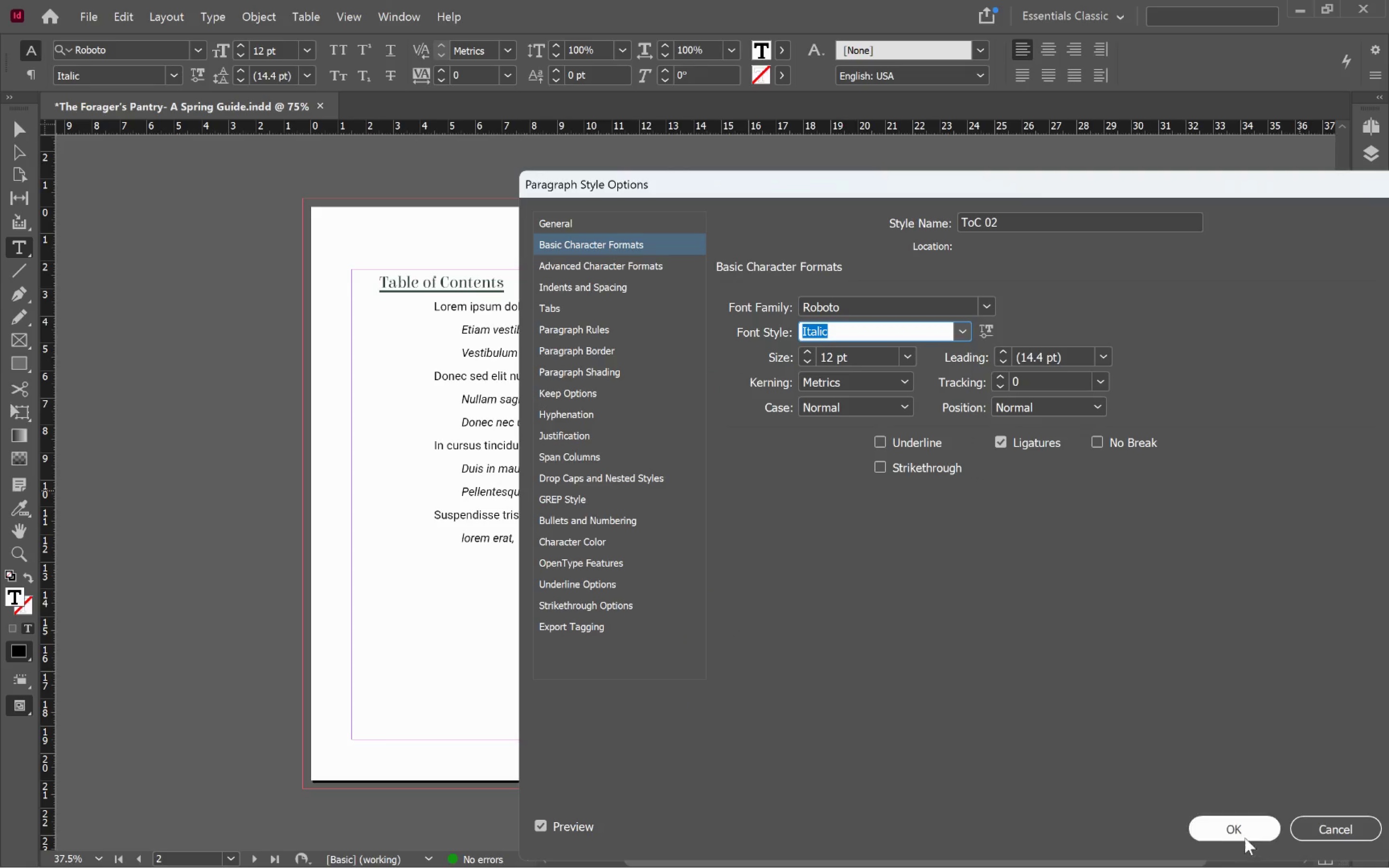 
left_click([1246, 832])
 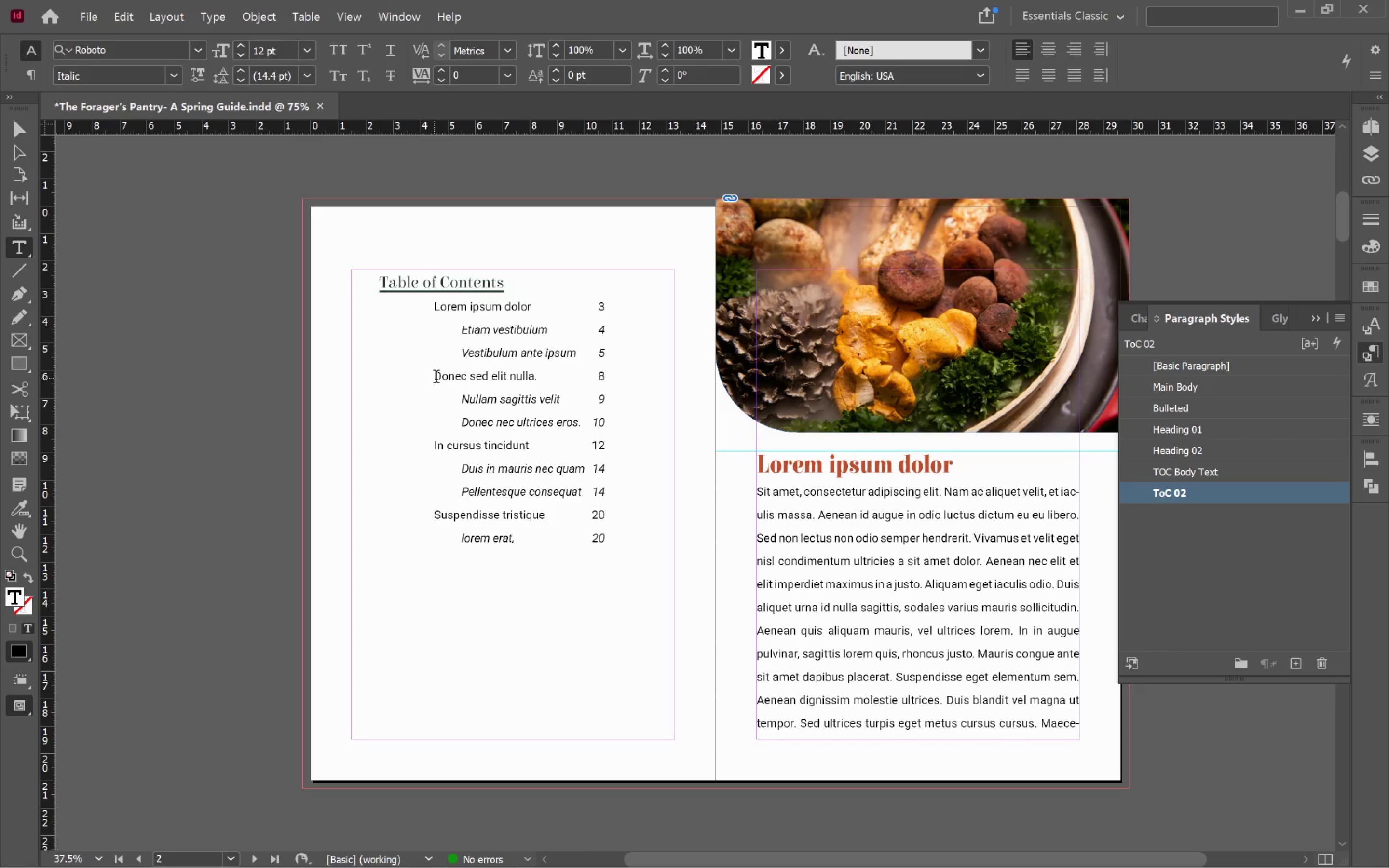 
left_click([443, 376])
 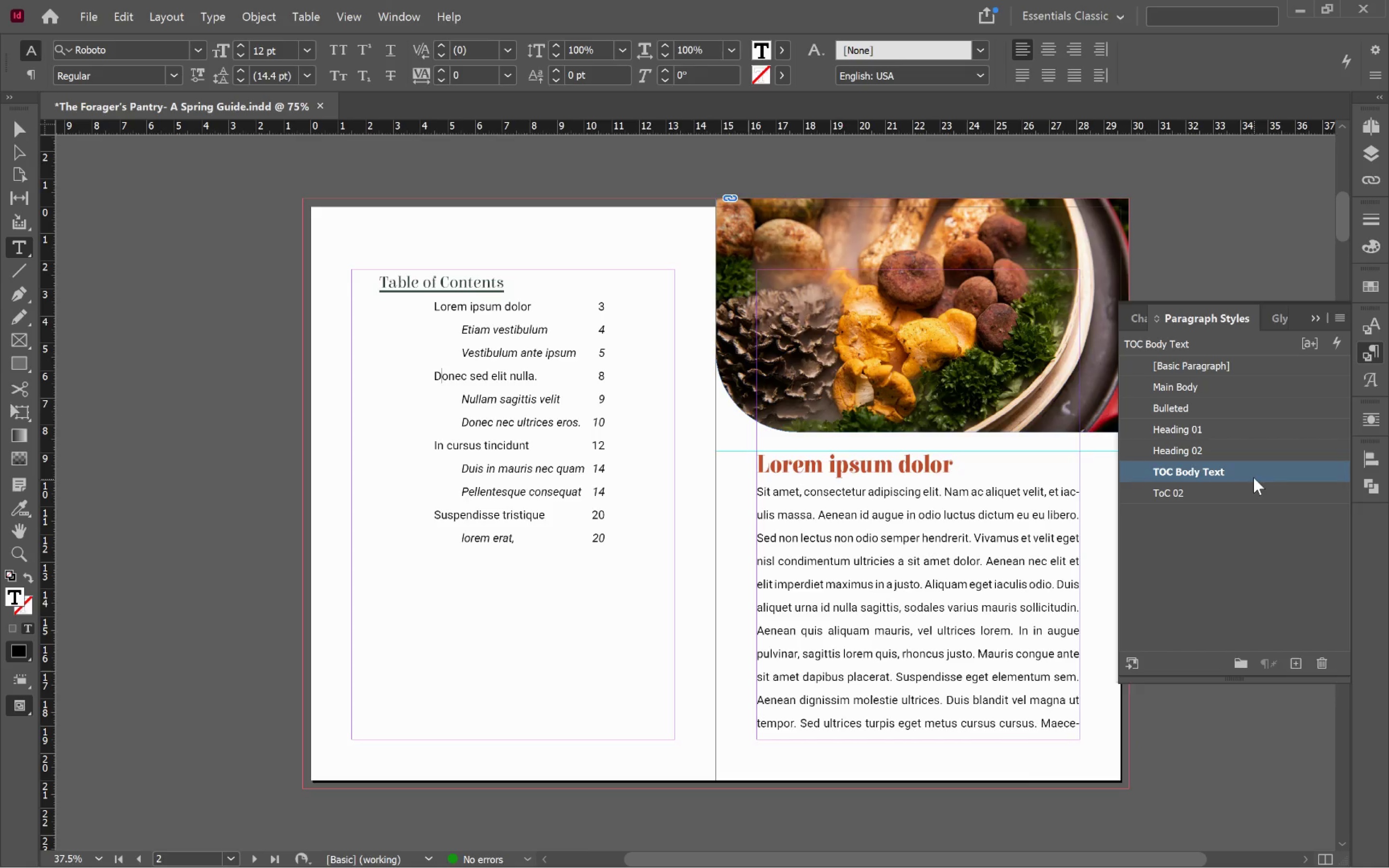 
right_click([1255, 470])
 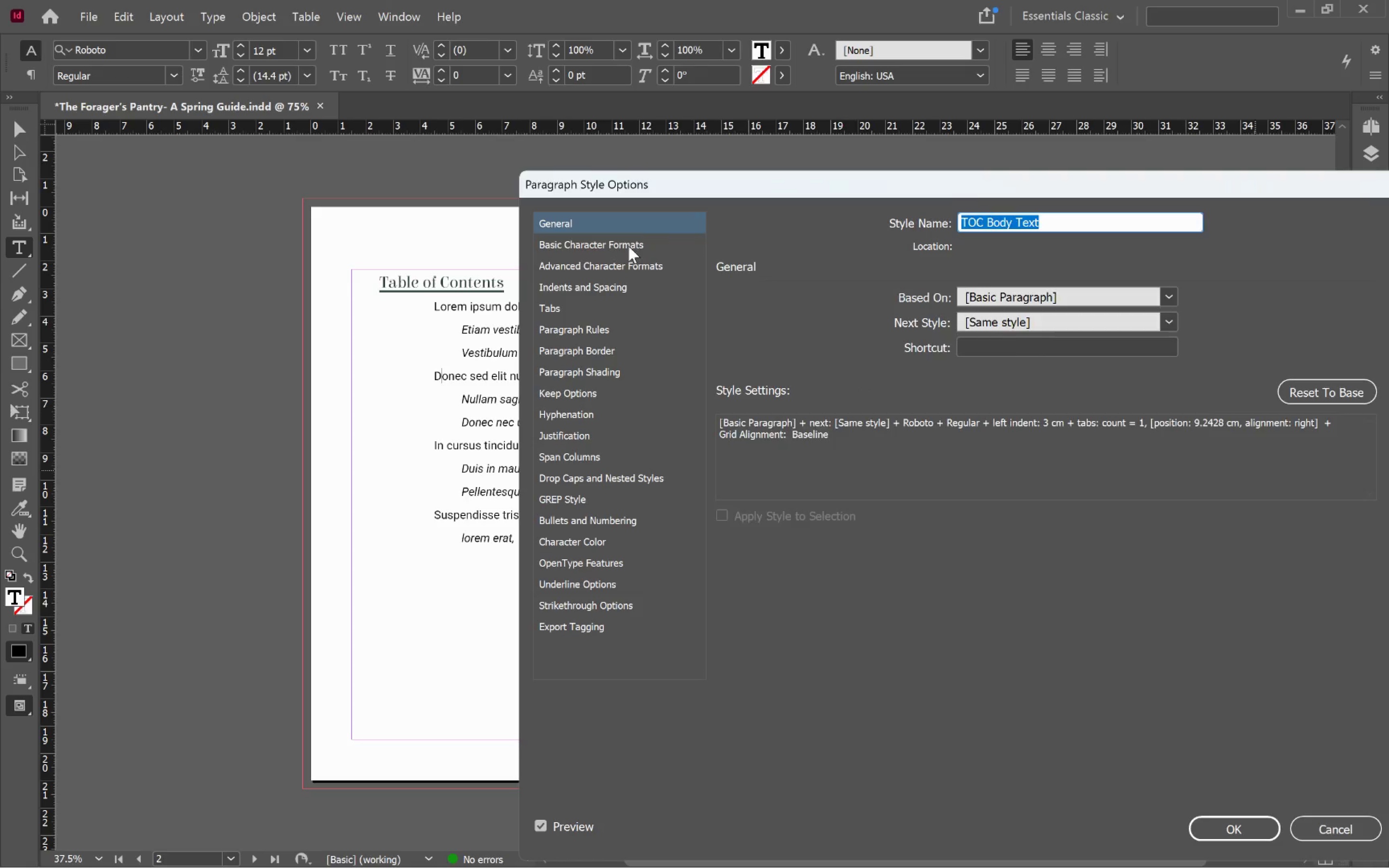 
left_click_drag(start_coordinate=[729, 184], to_coordinate=[1060, 291])
 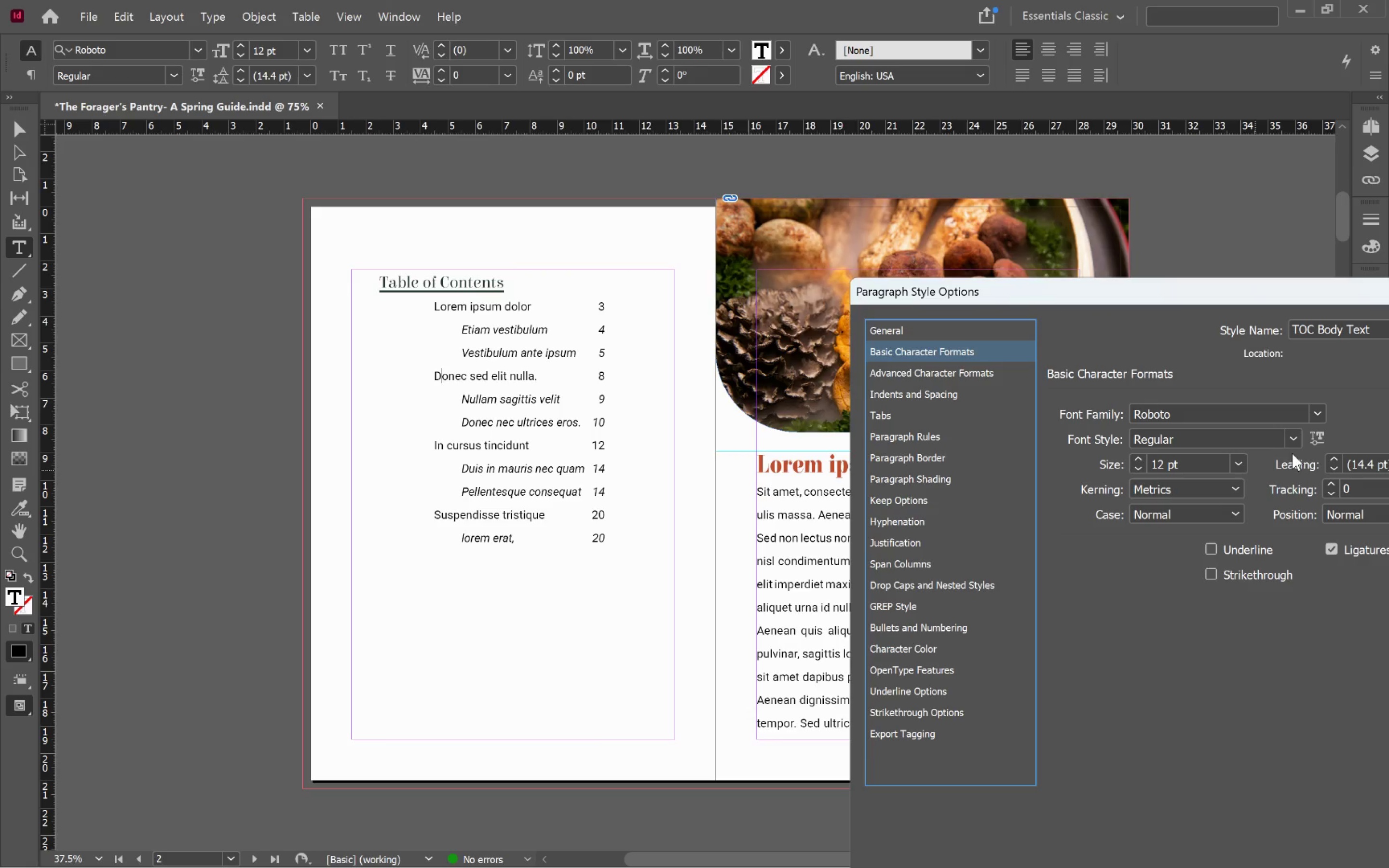 
mouse_move([1286, 436])
 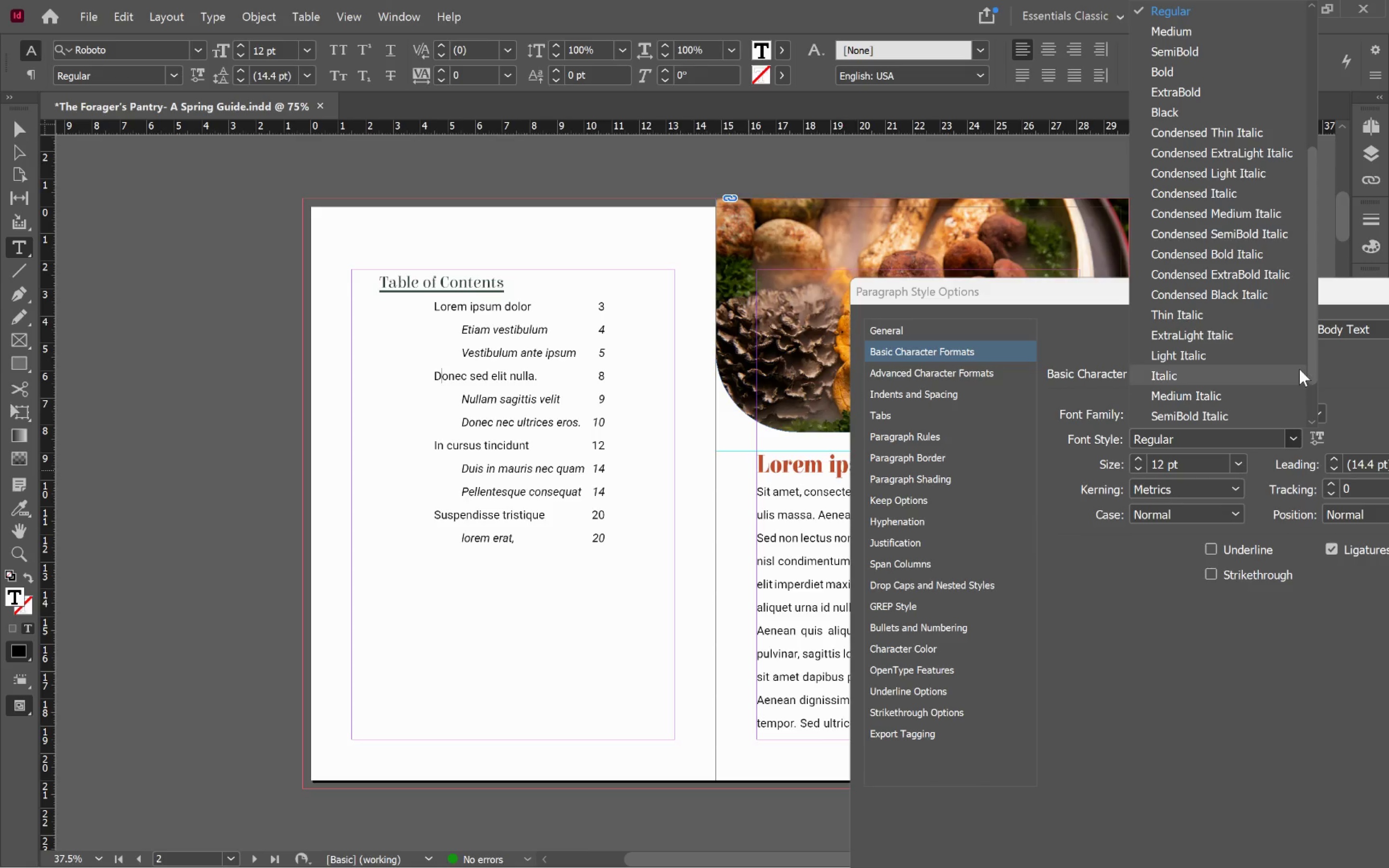 
left_click_drag(start_coordinate=[1313, 352], to_coordinate=[1317, 379])
 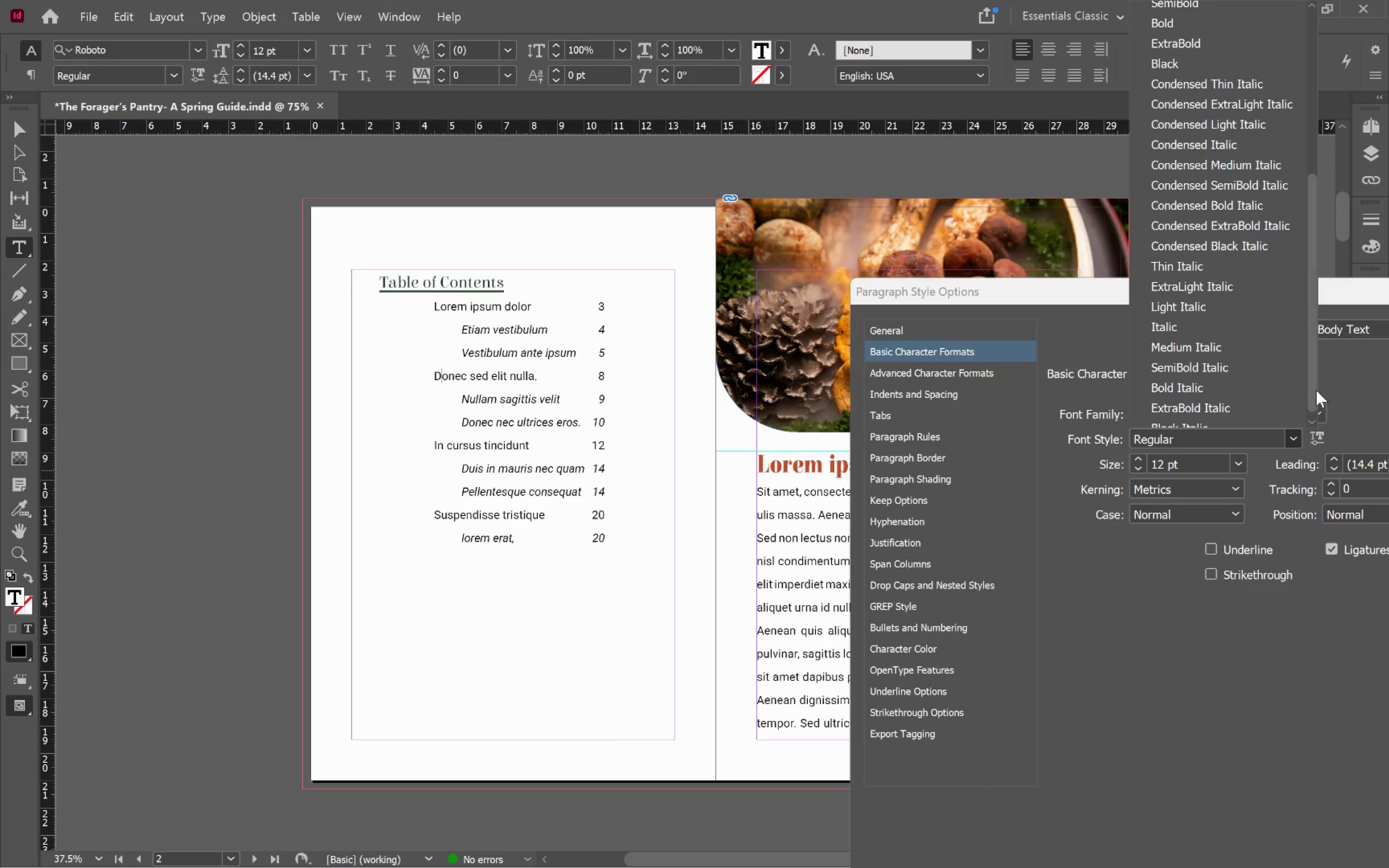 
left_click_drag(start_coordinate=[1310, 389], to_coordinate=[1319, 237])
 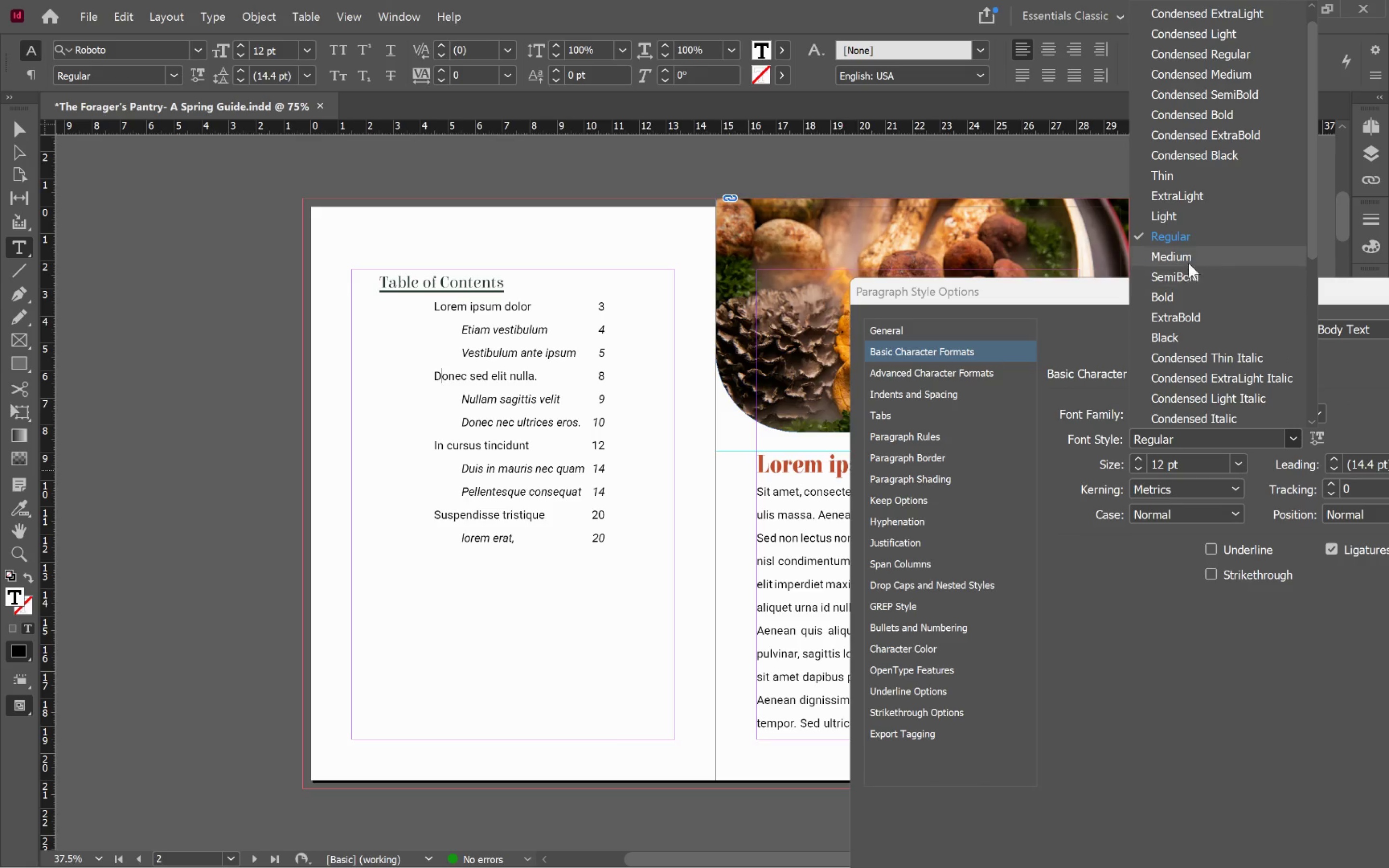 
left_click([1190, 259])
 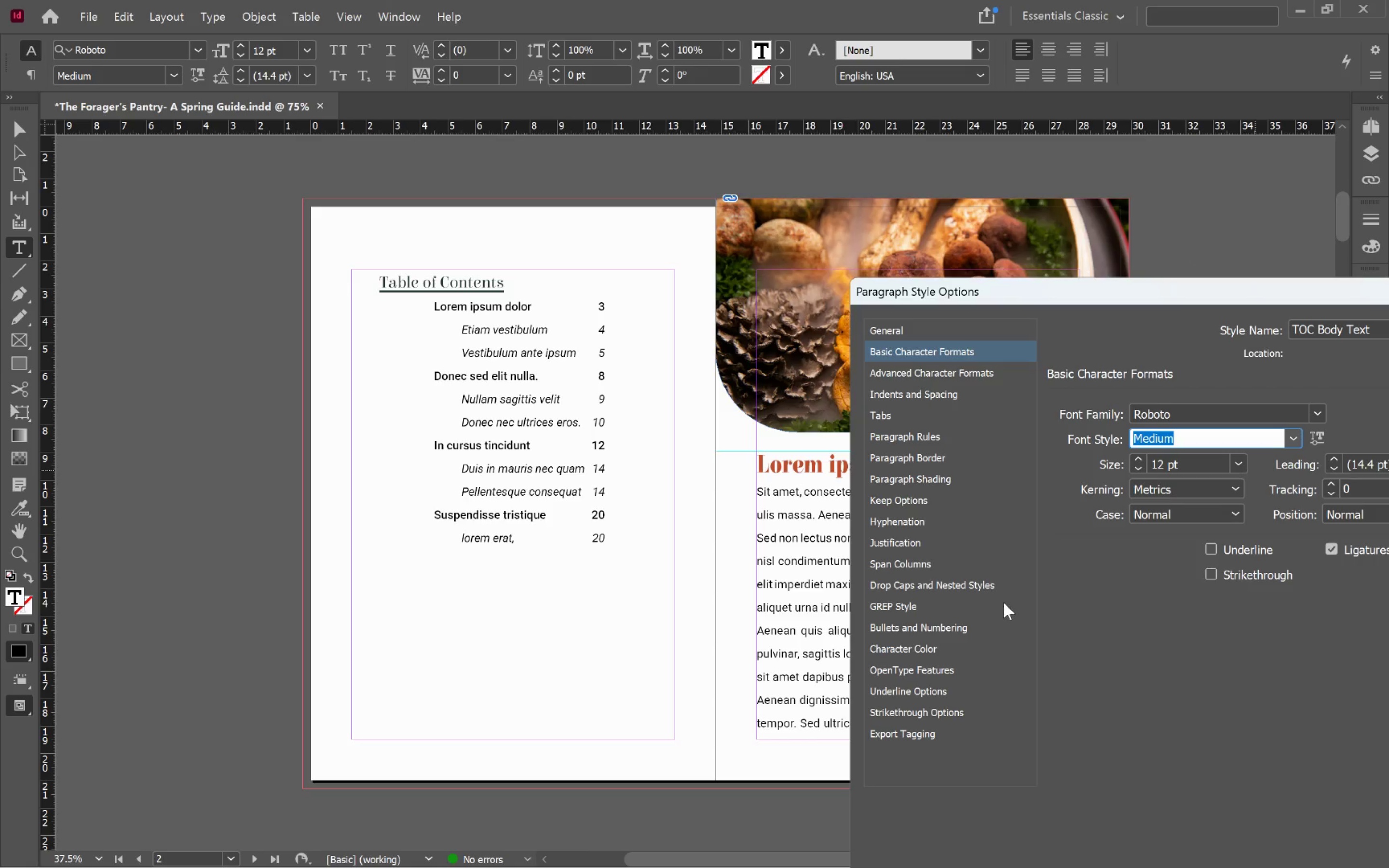 
left_click([923, 650])
 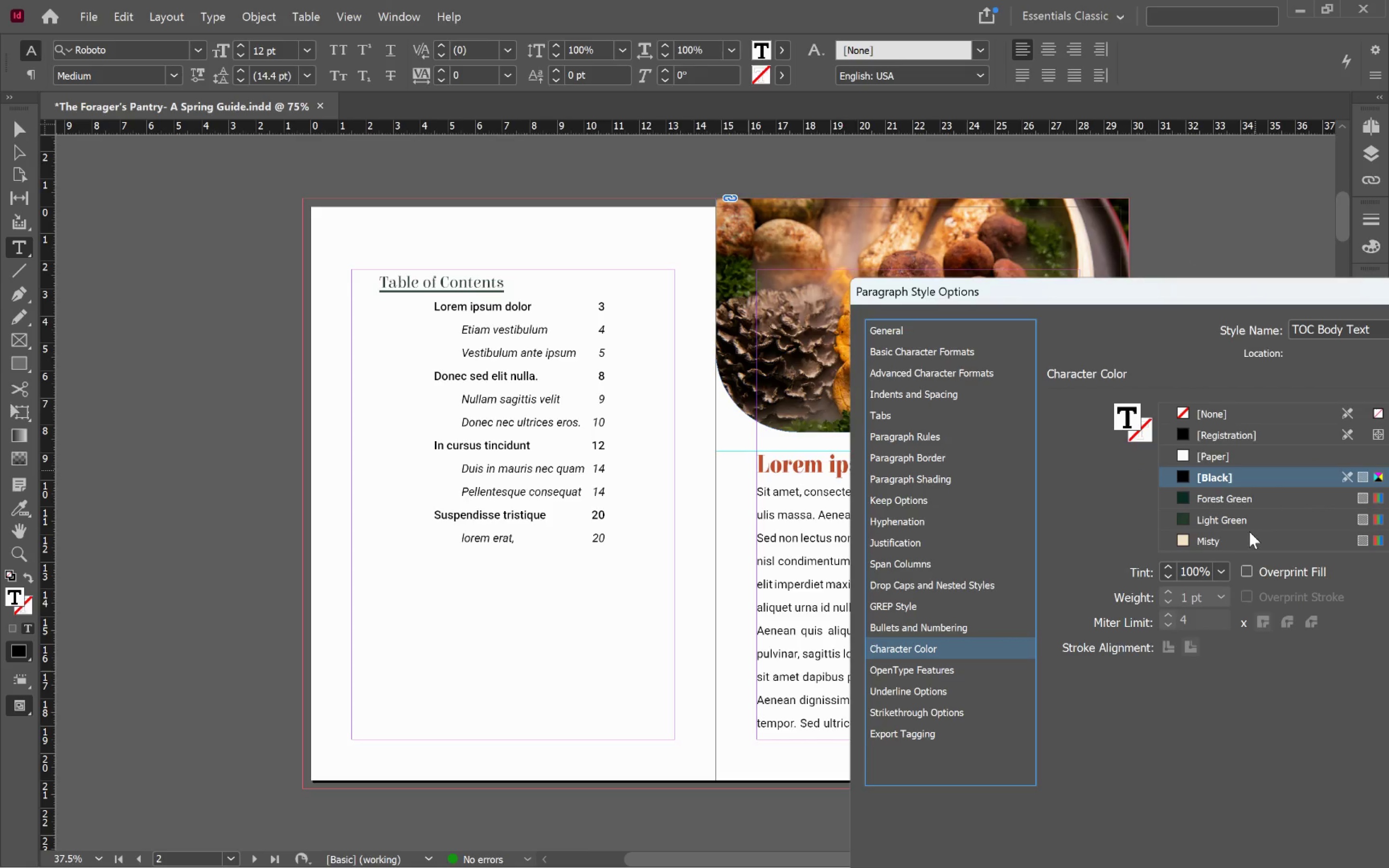 
scroll: coordinate [1256, 534], scroll_direction: down, amount: 3.0
 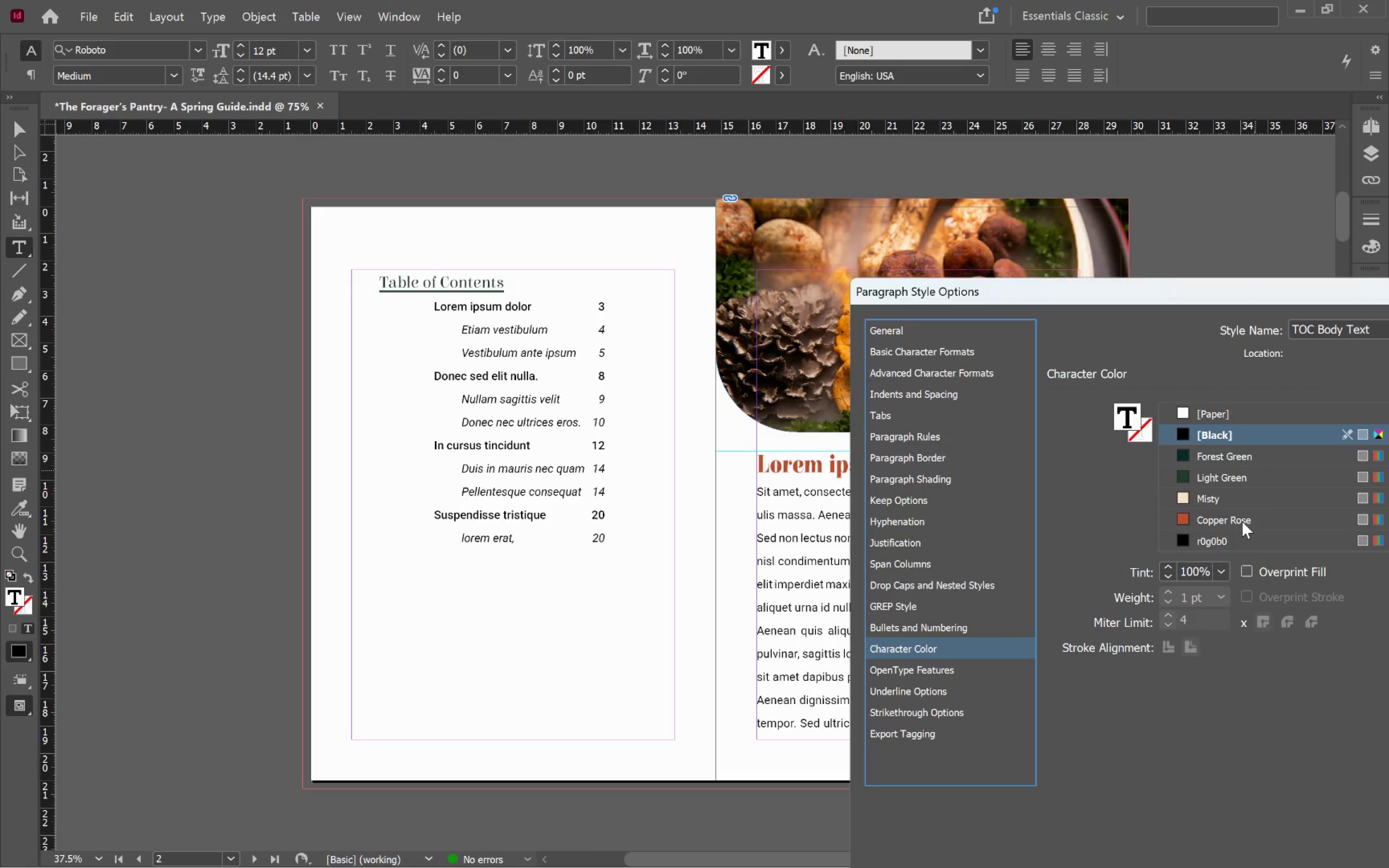 
left_click([1243, 521])
 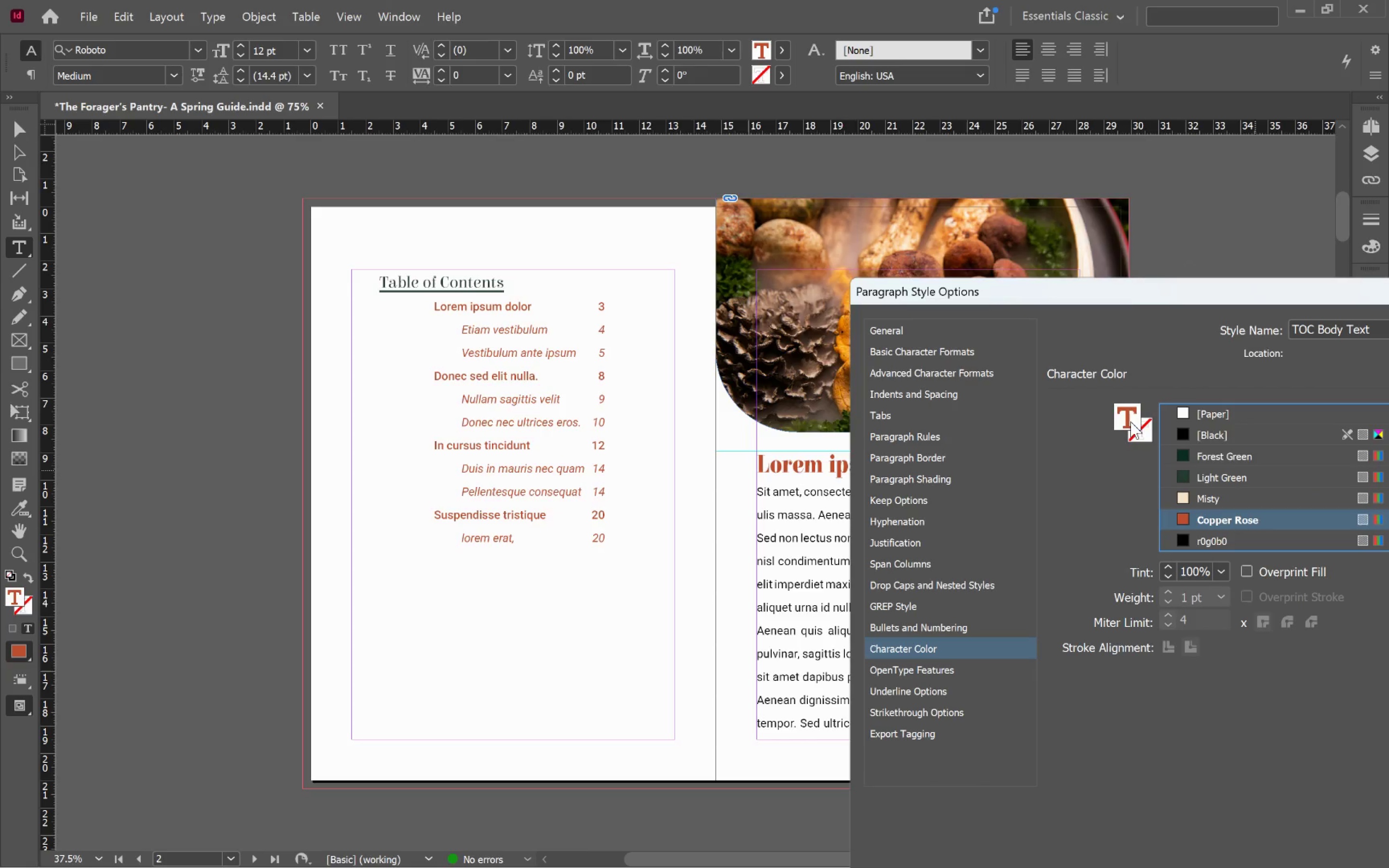 
left_click_drag(start_coordinate=[1191, 287], to_coordinate=[1006, 96])
 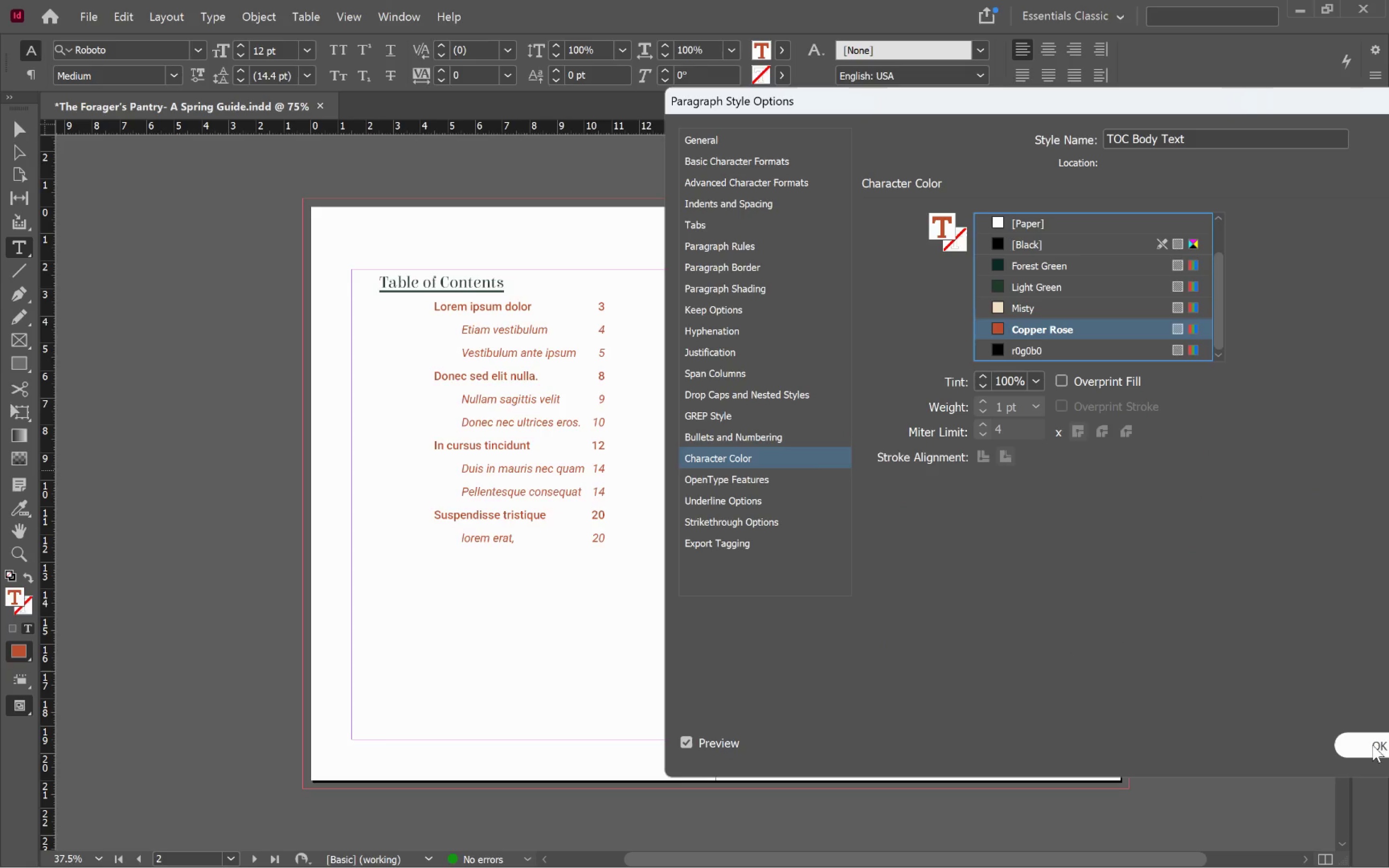 
left_click([1372, 746])
 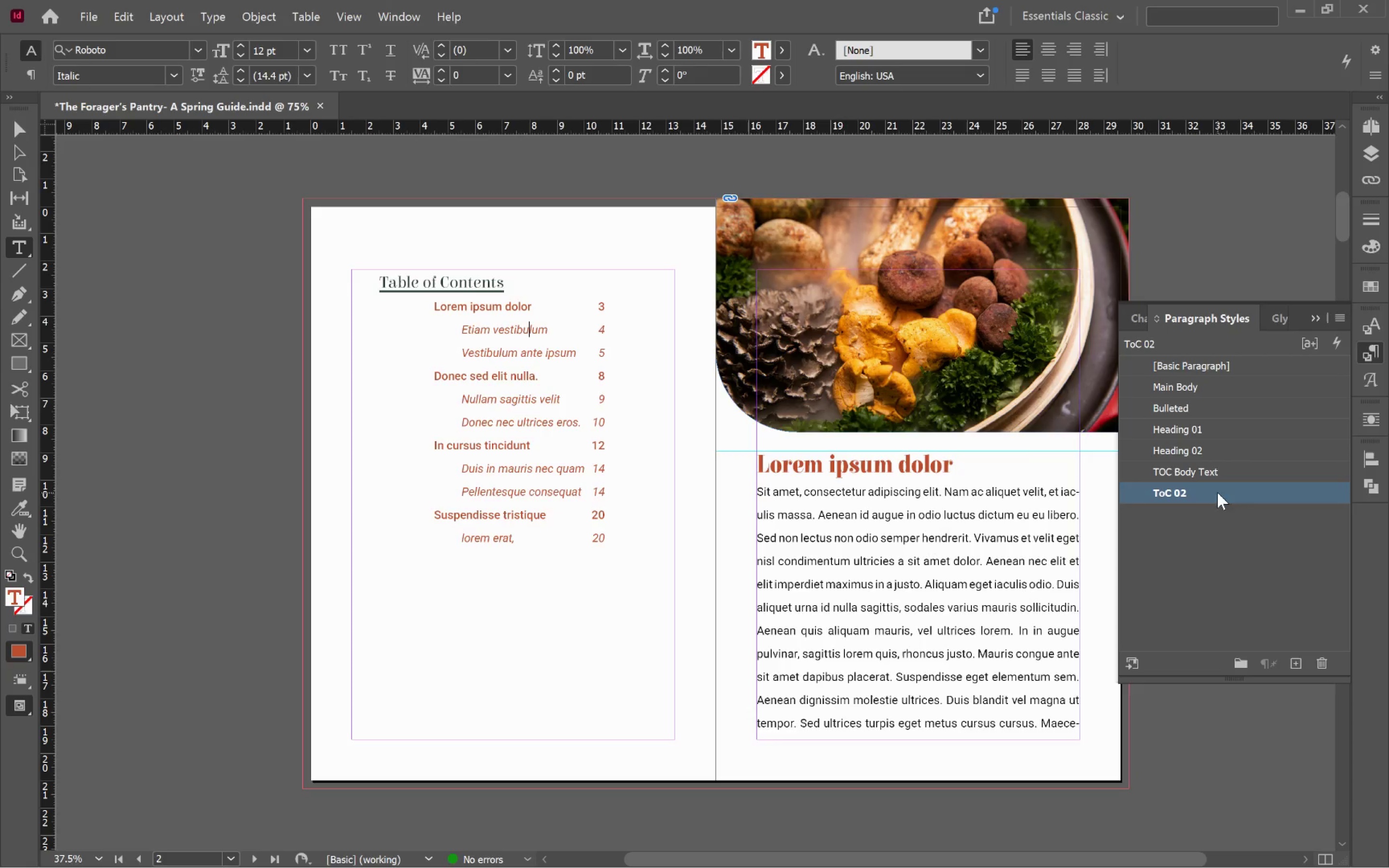 
left_click([1252, 502])
 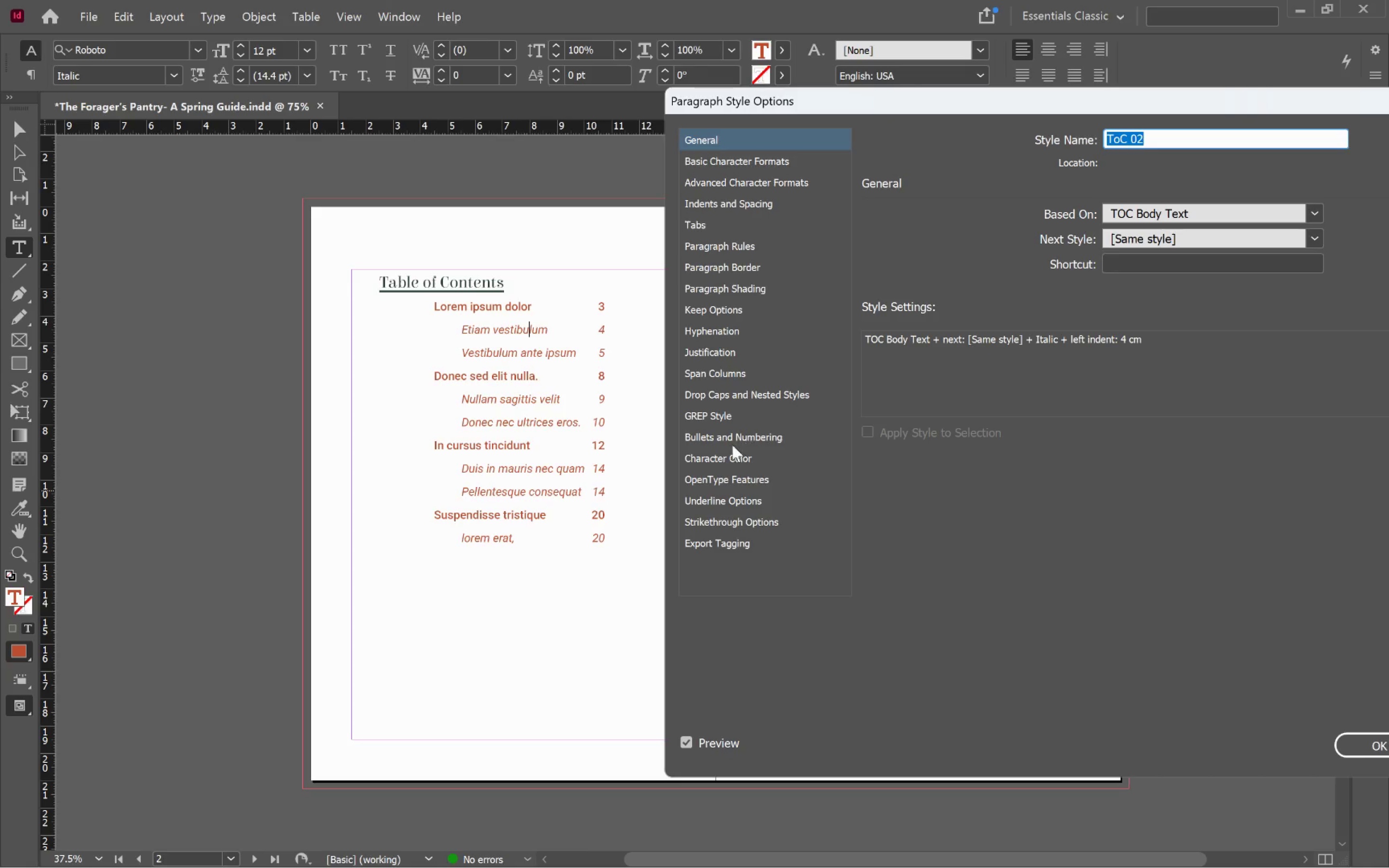 
left_click([763, 457])
 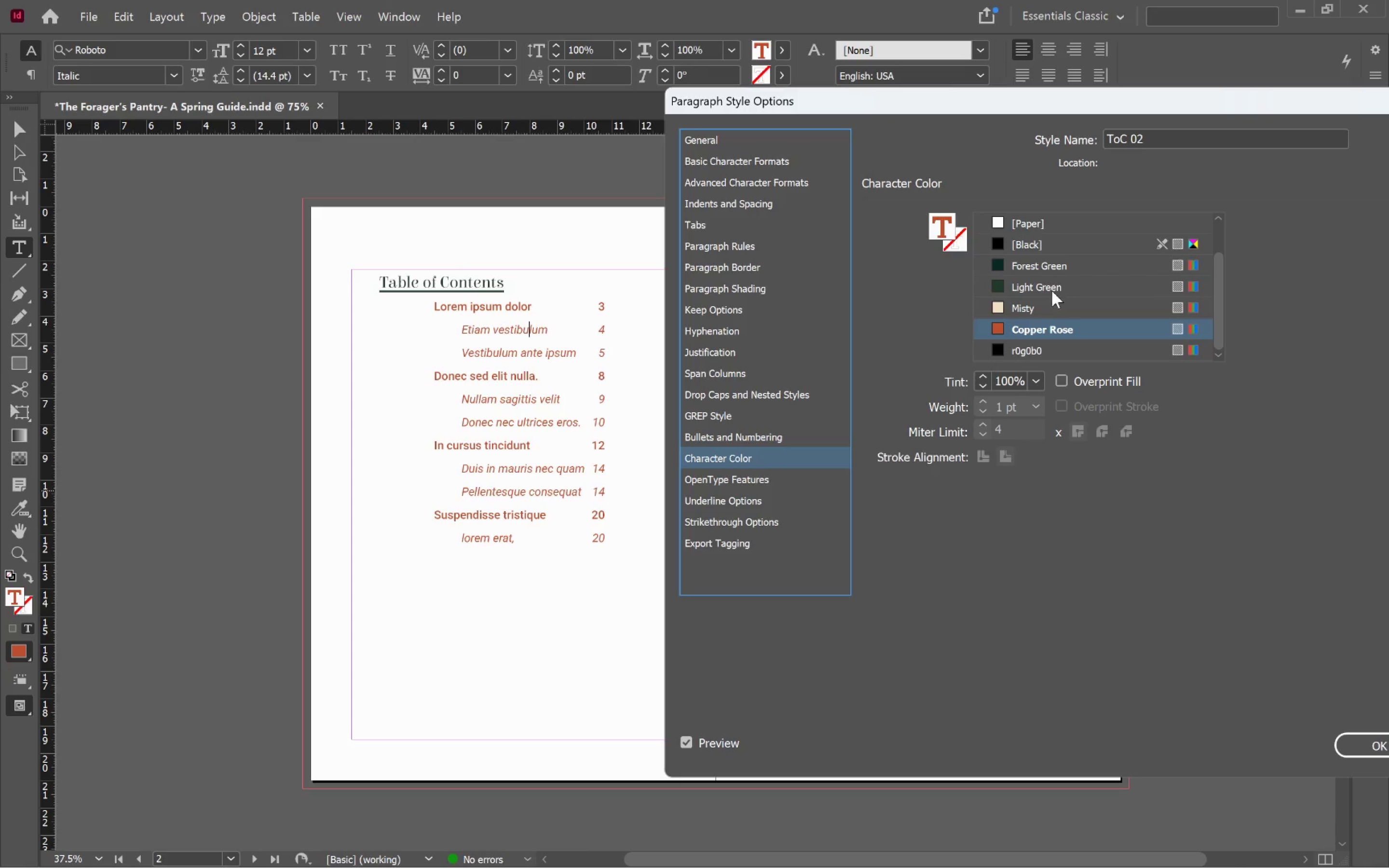 
left_click([1043, 288])
 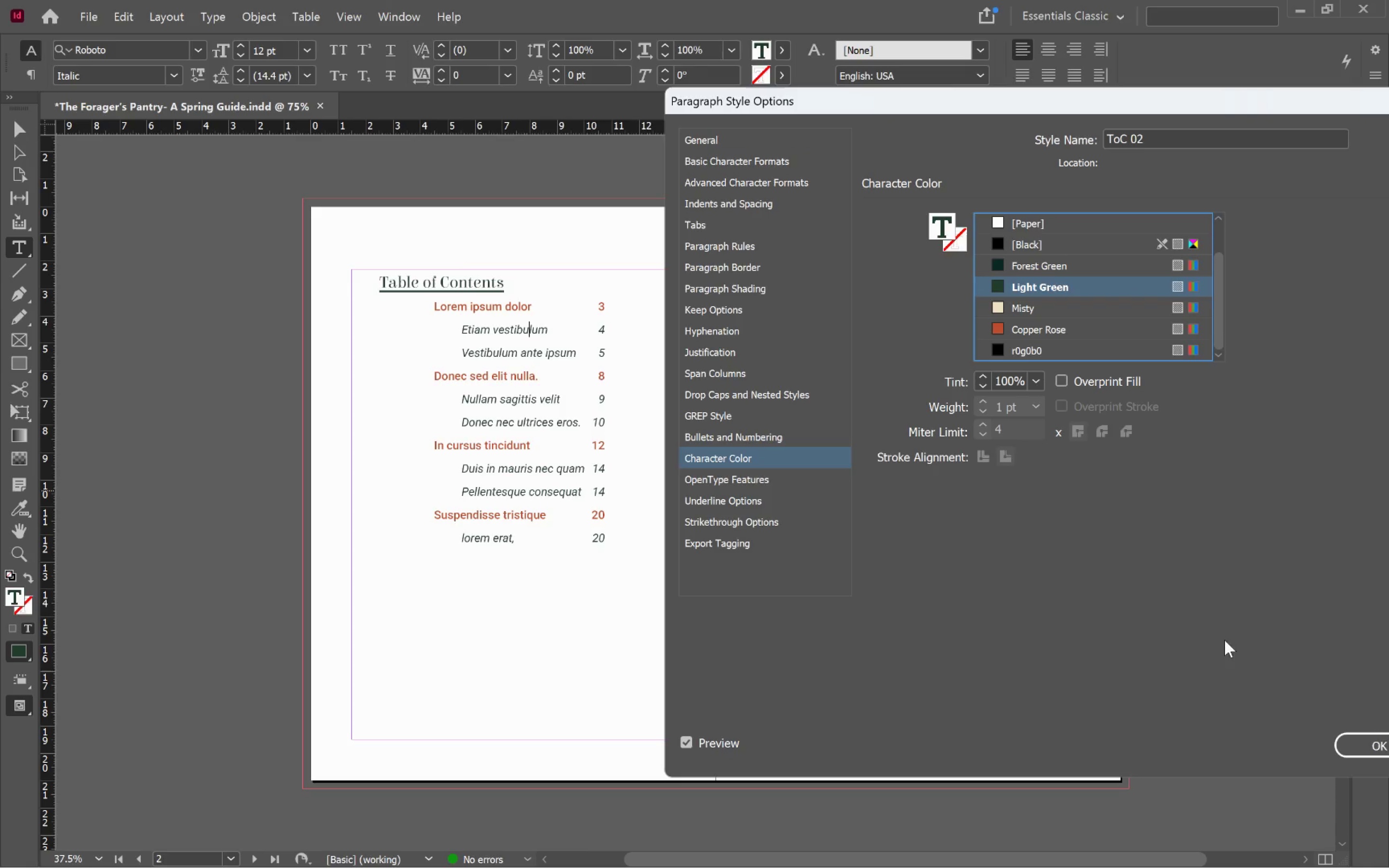 
left_click([1358, 740])
 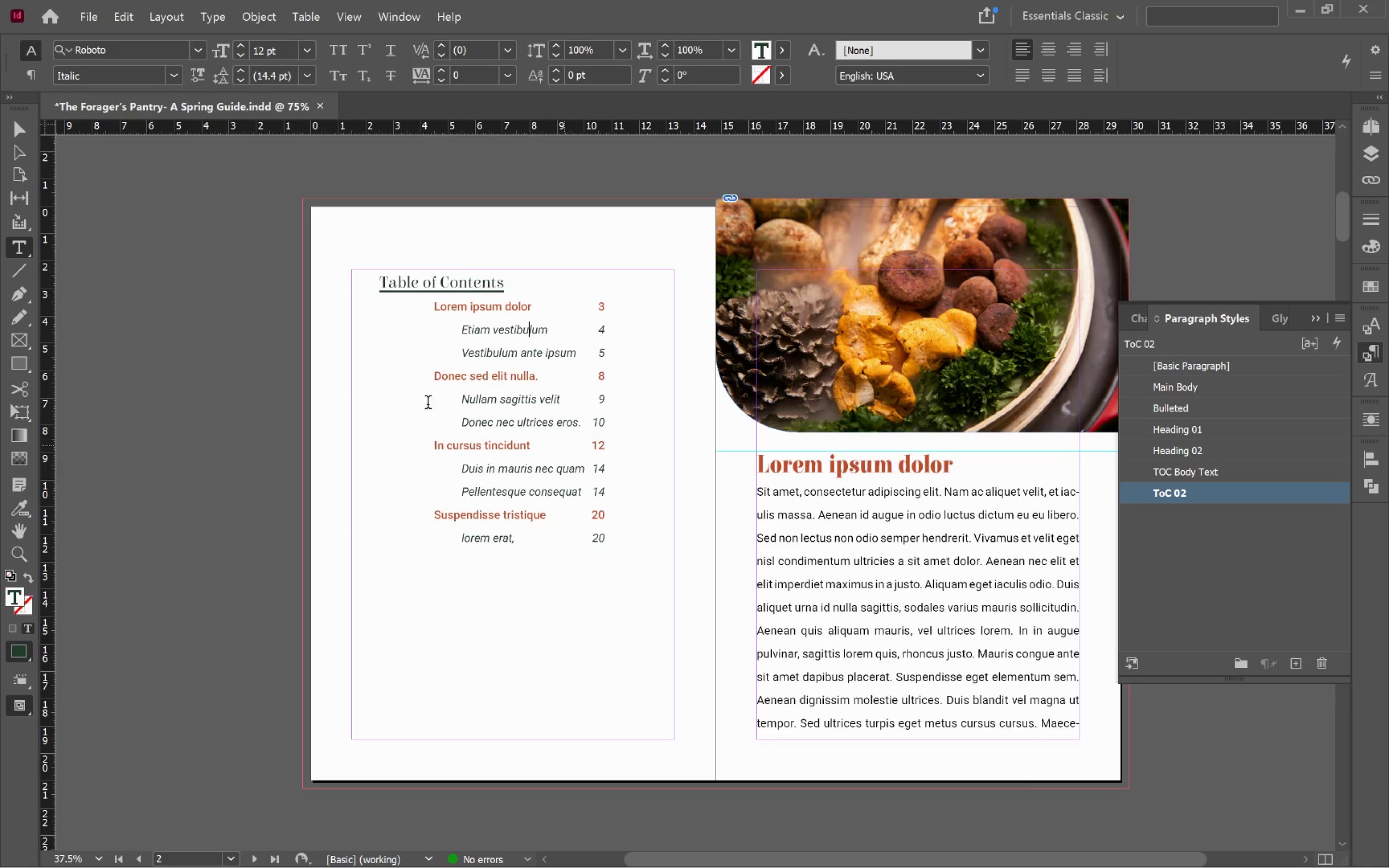 
left_click([19, 134])
 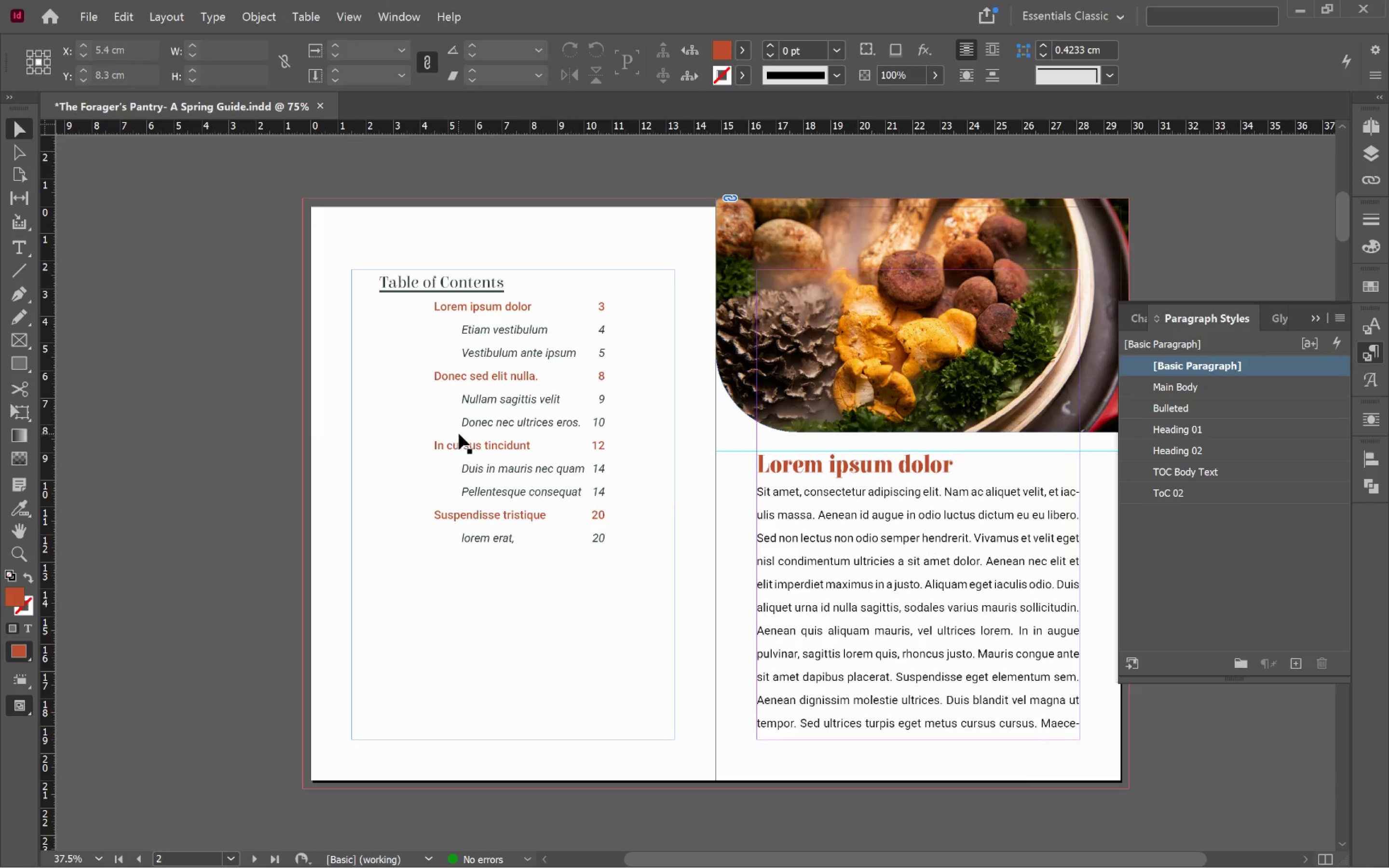 
double_click([461, 429])
 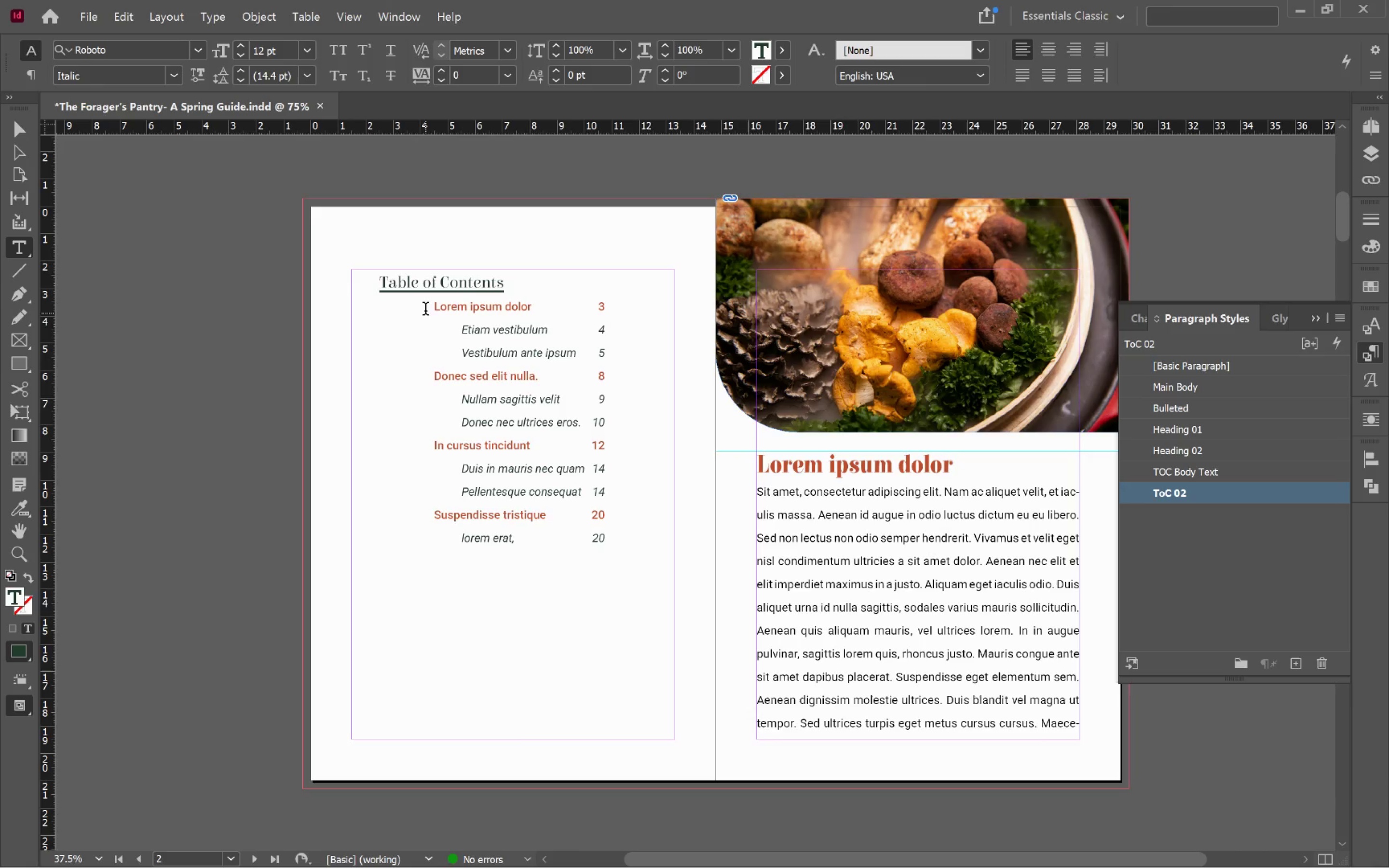 
left_click([425, 308])
 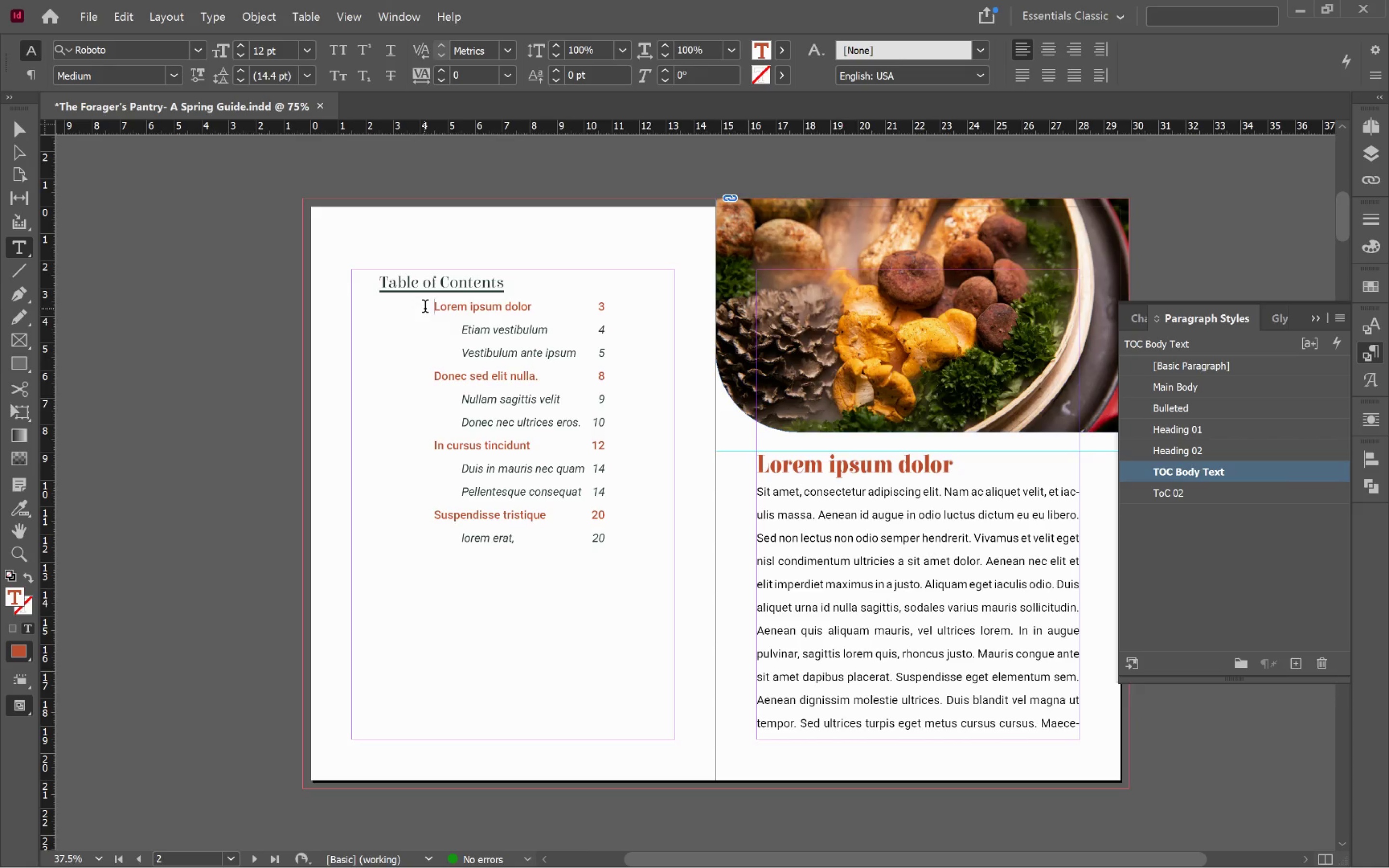 
key(Enter)
 